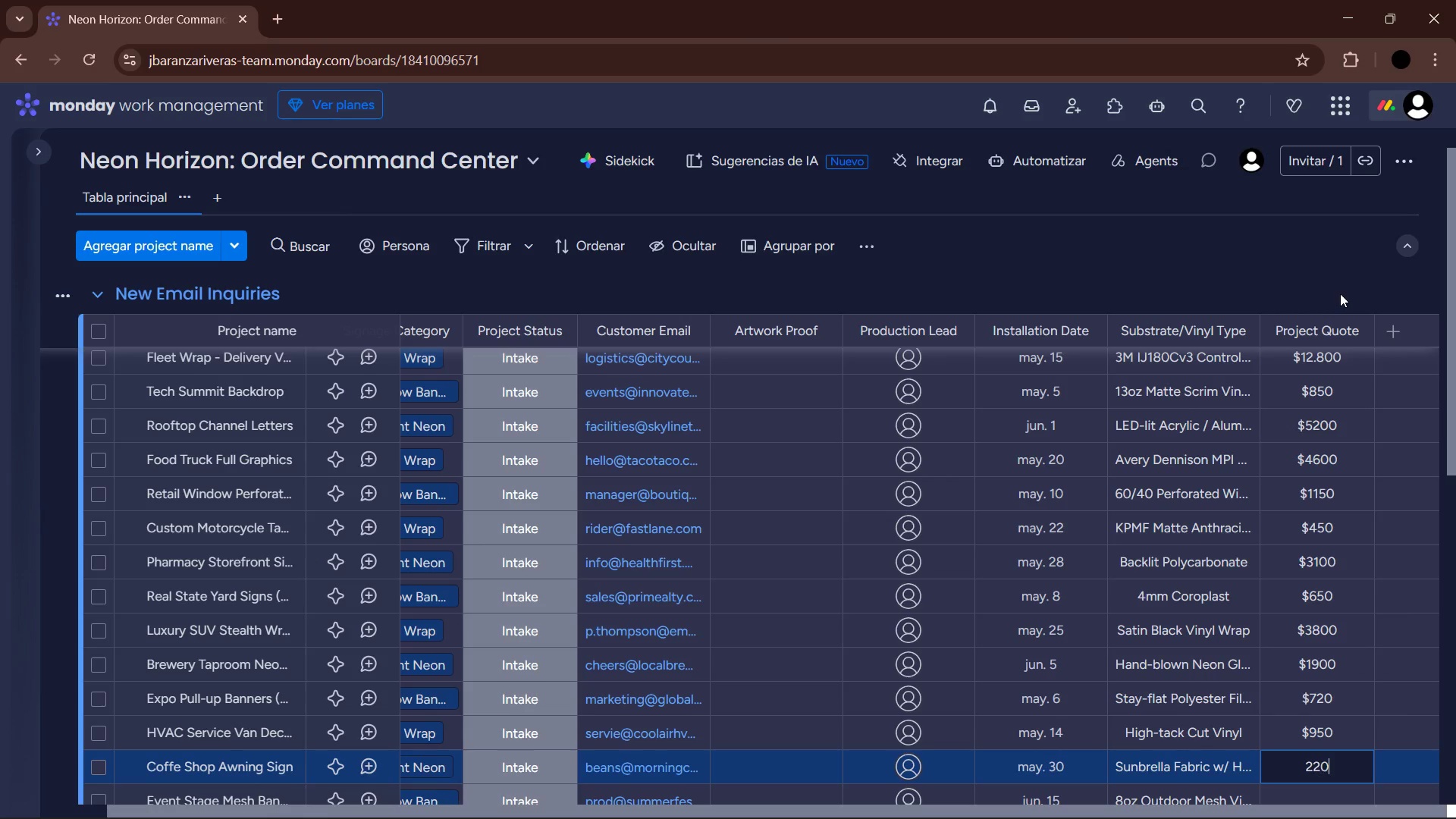 
key(Numpad0)
 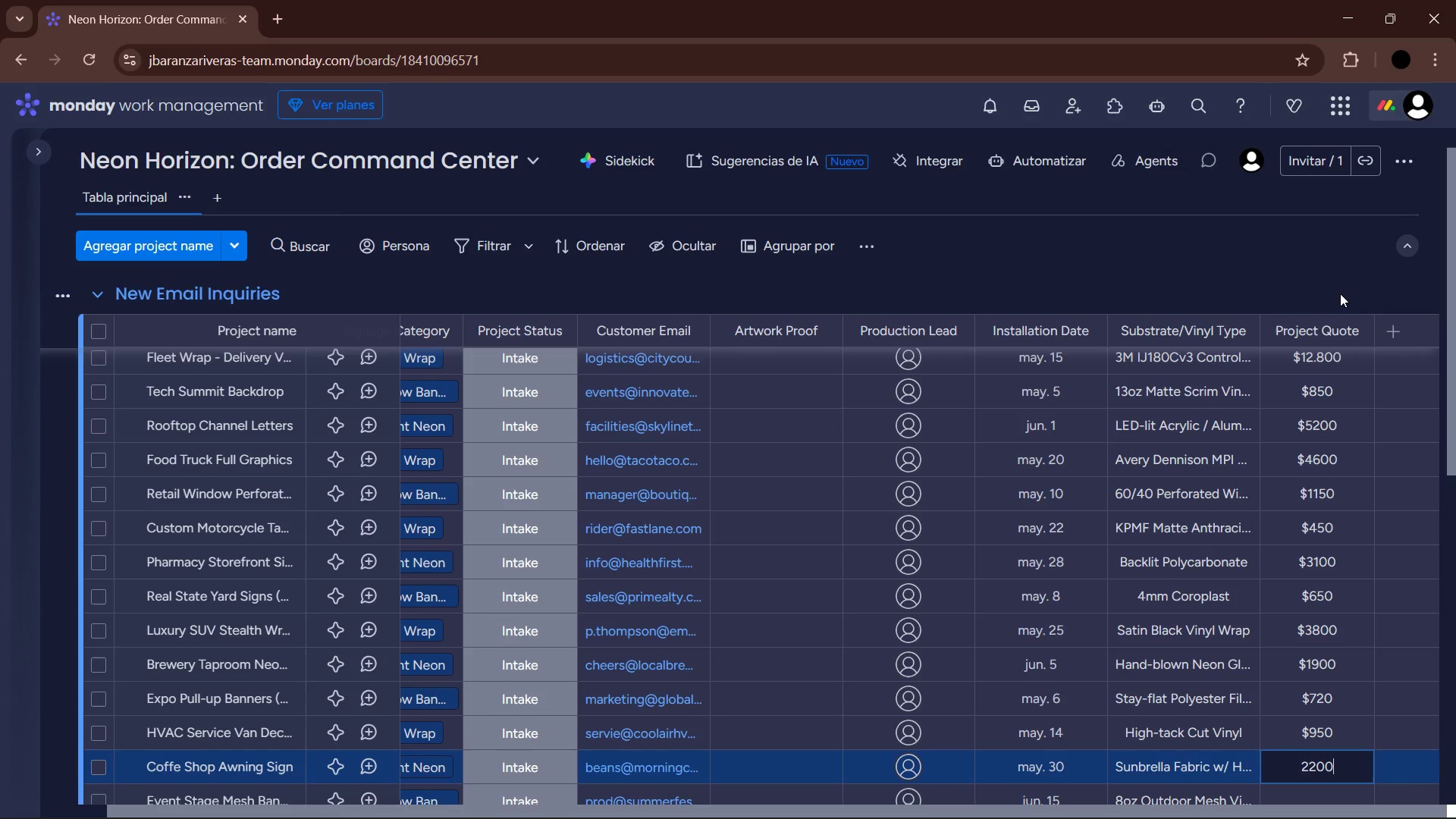 
key(Enter)
 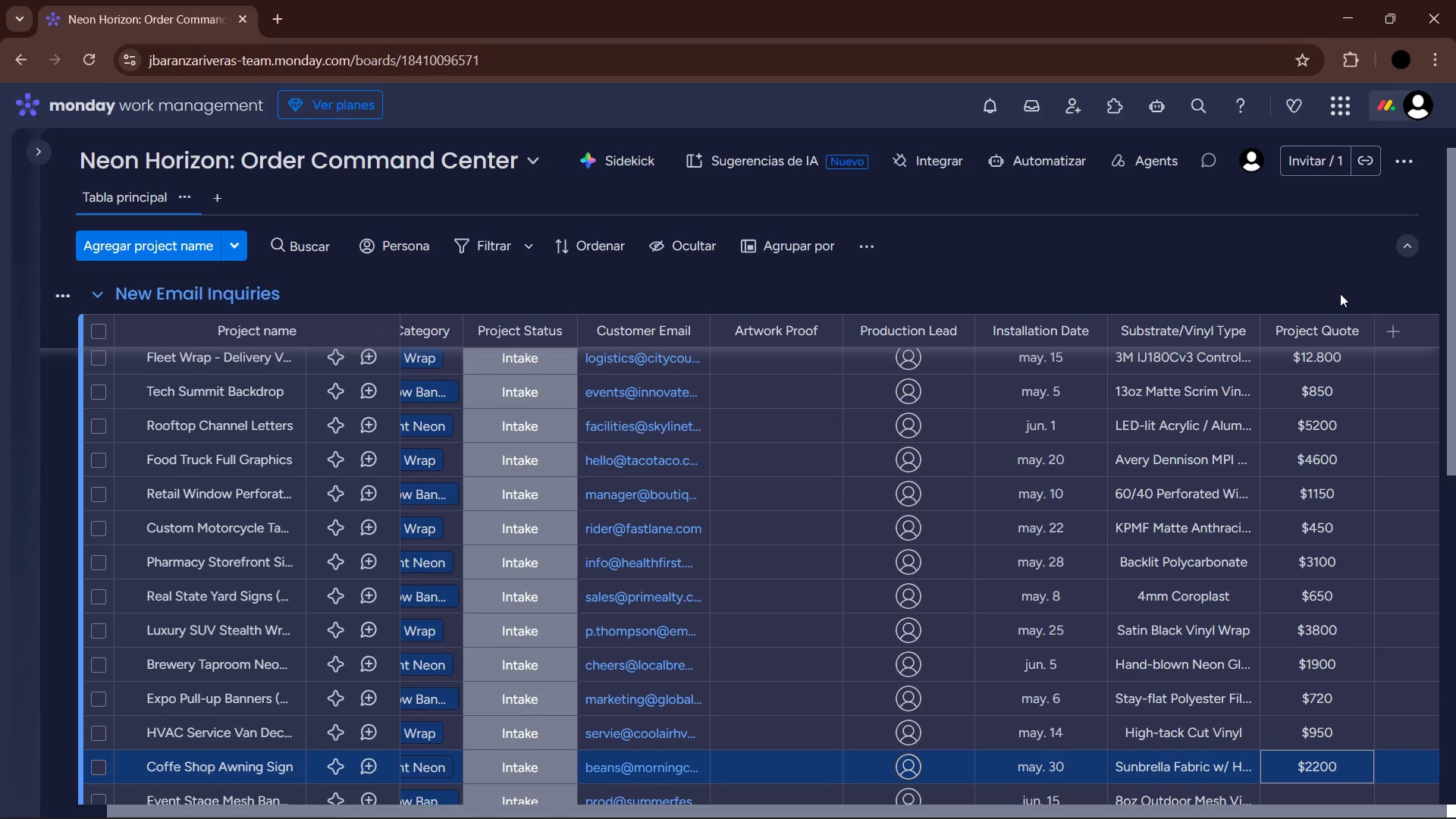 
key(ArrowDown)
 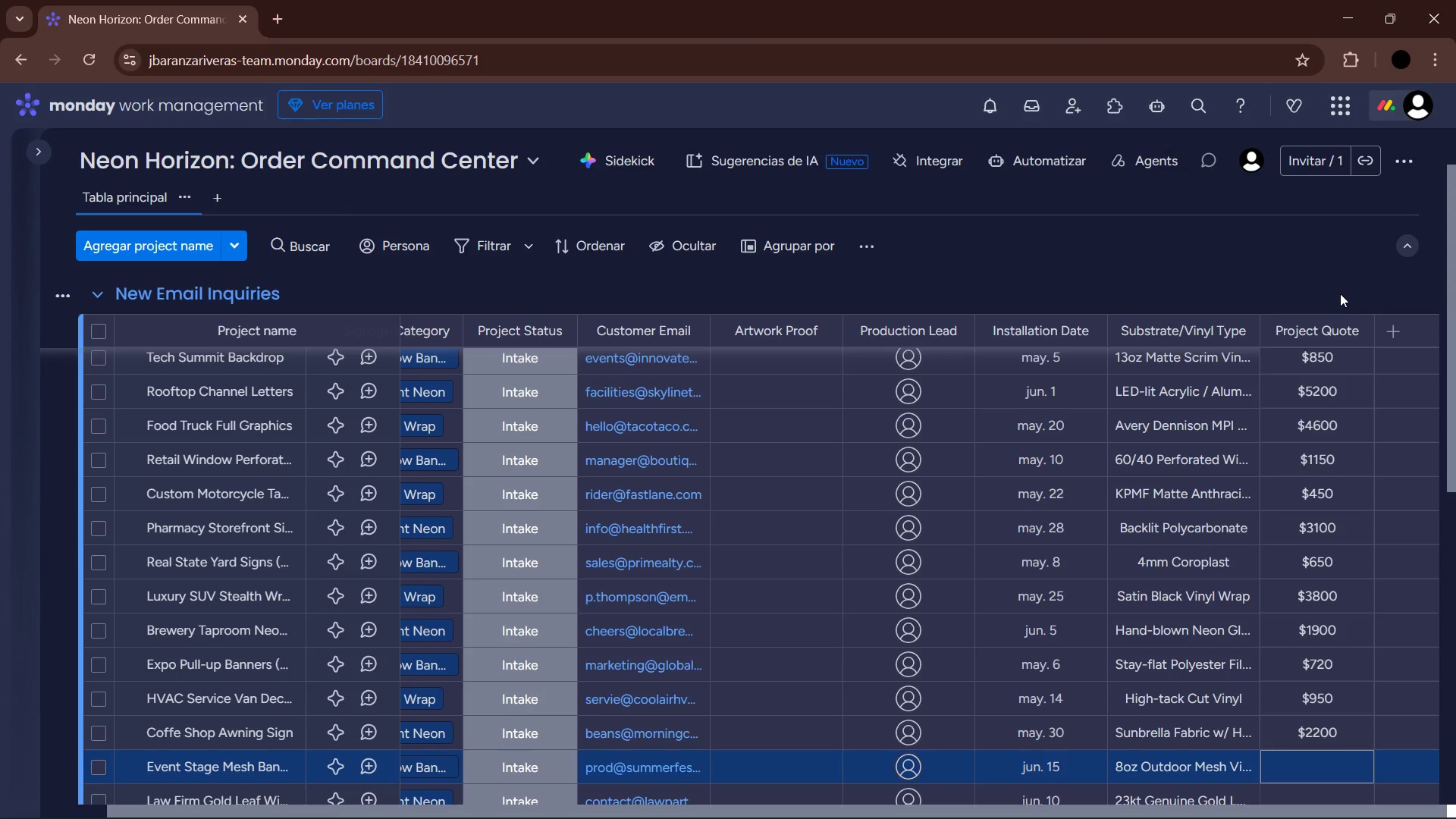 
key(Enter)
 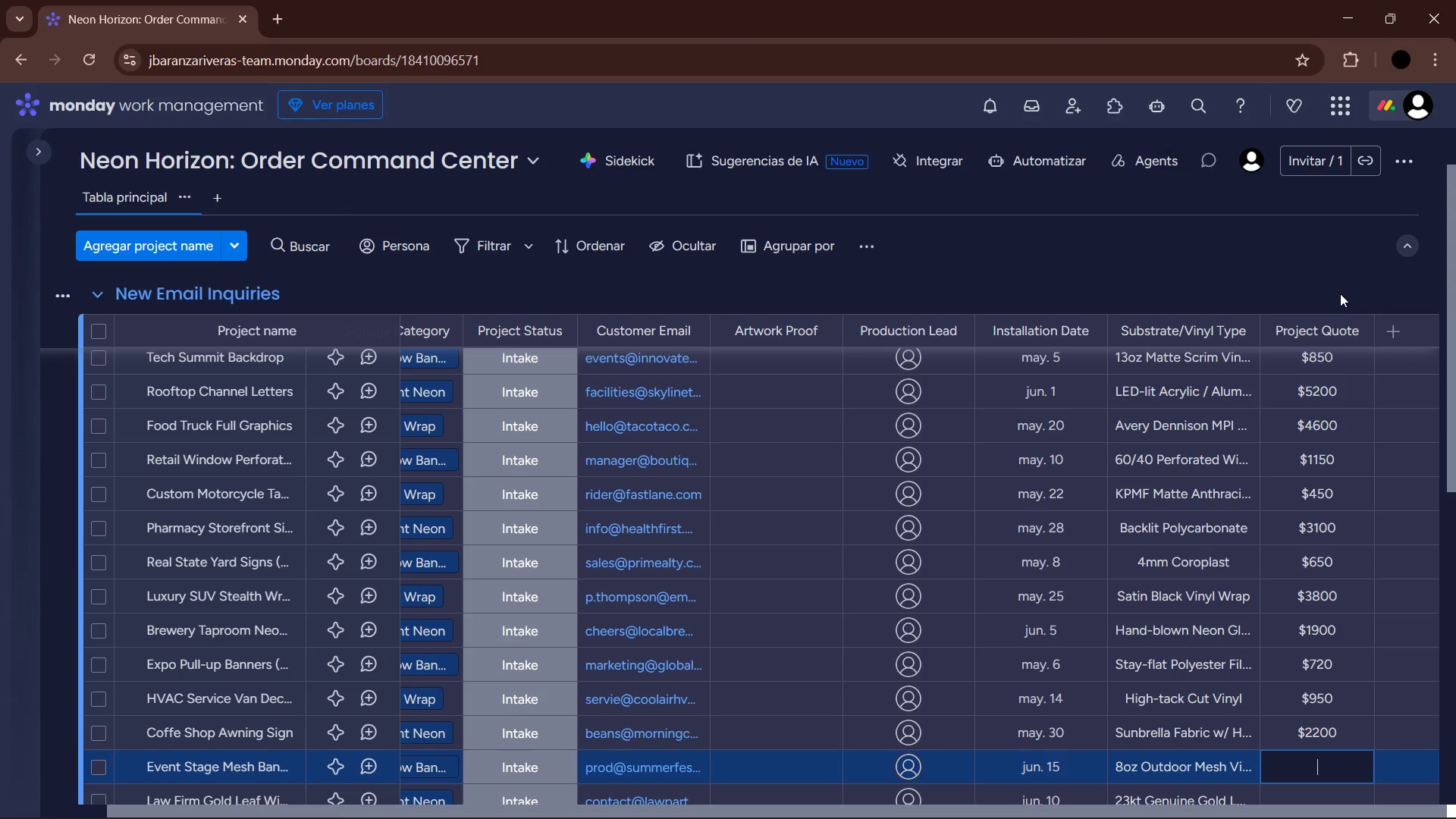 
key(Numpad1)
 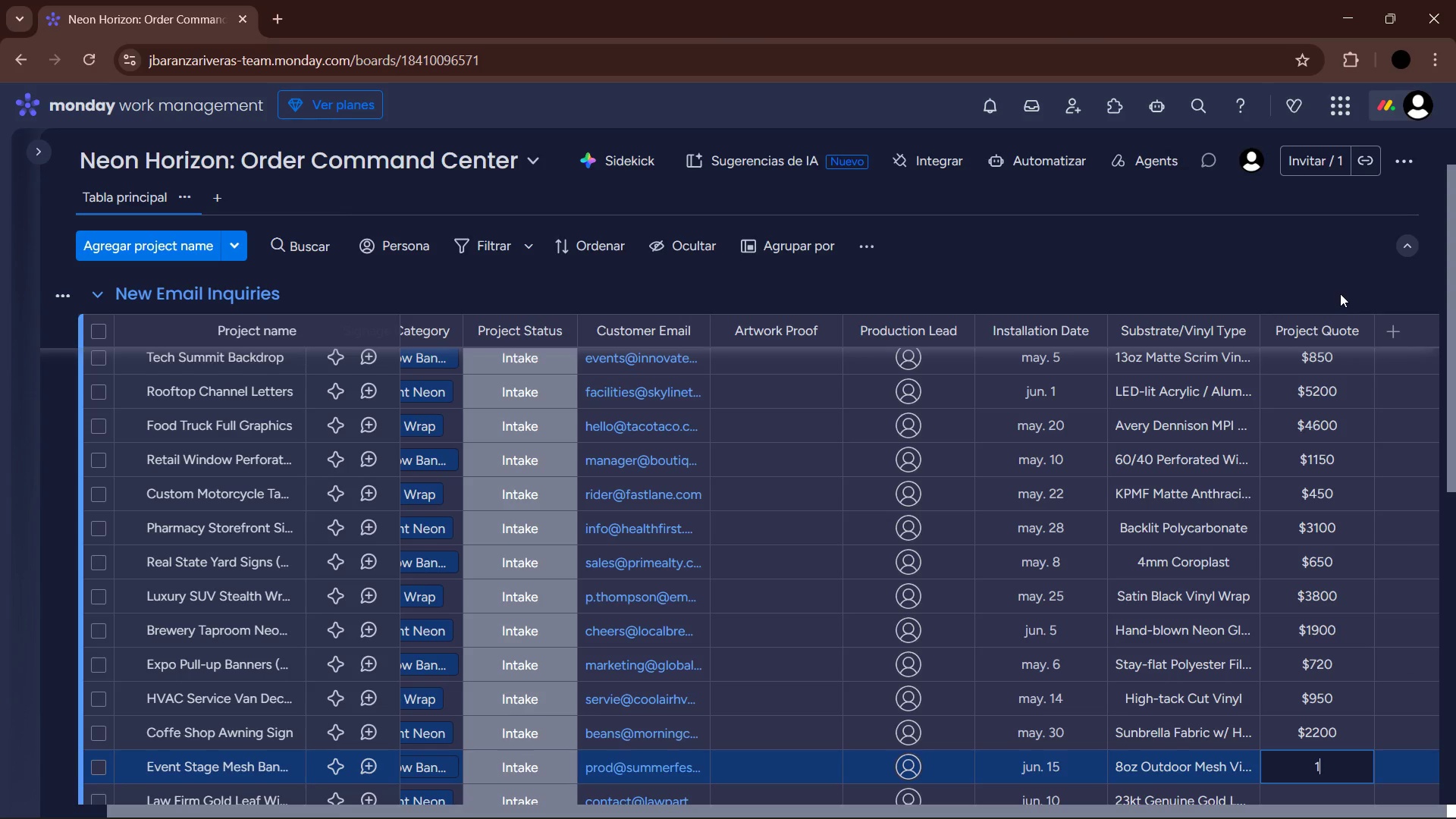 
key(Numpad4)
 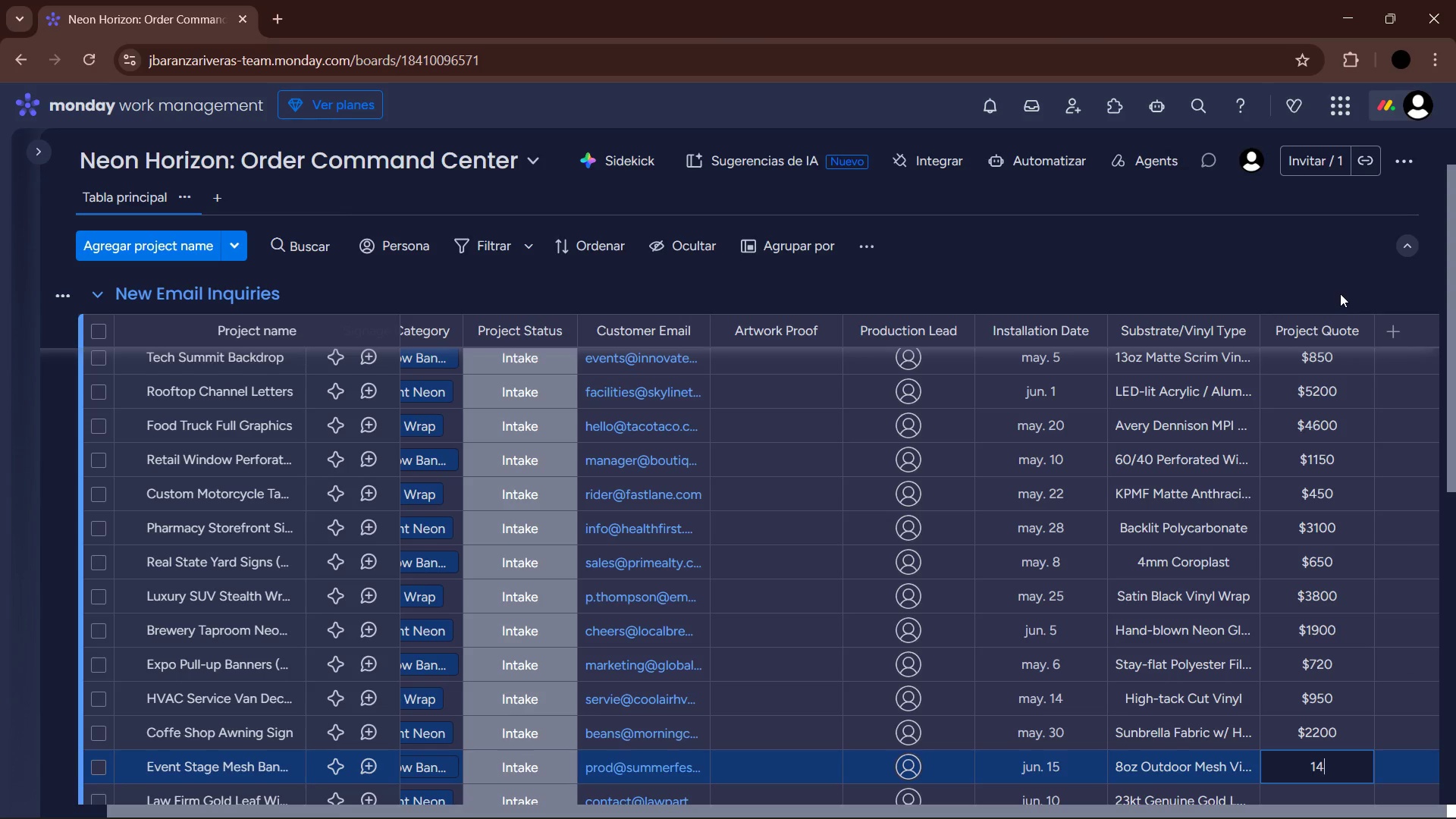 
key(Numpad0)
 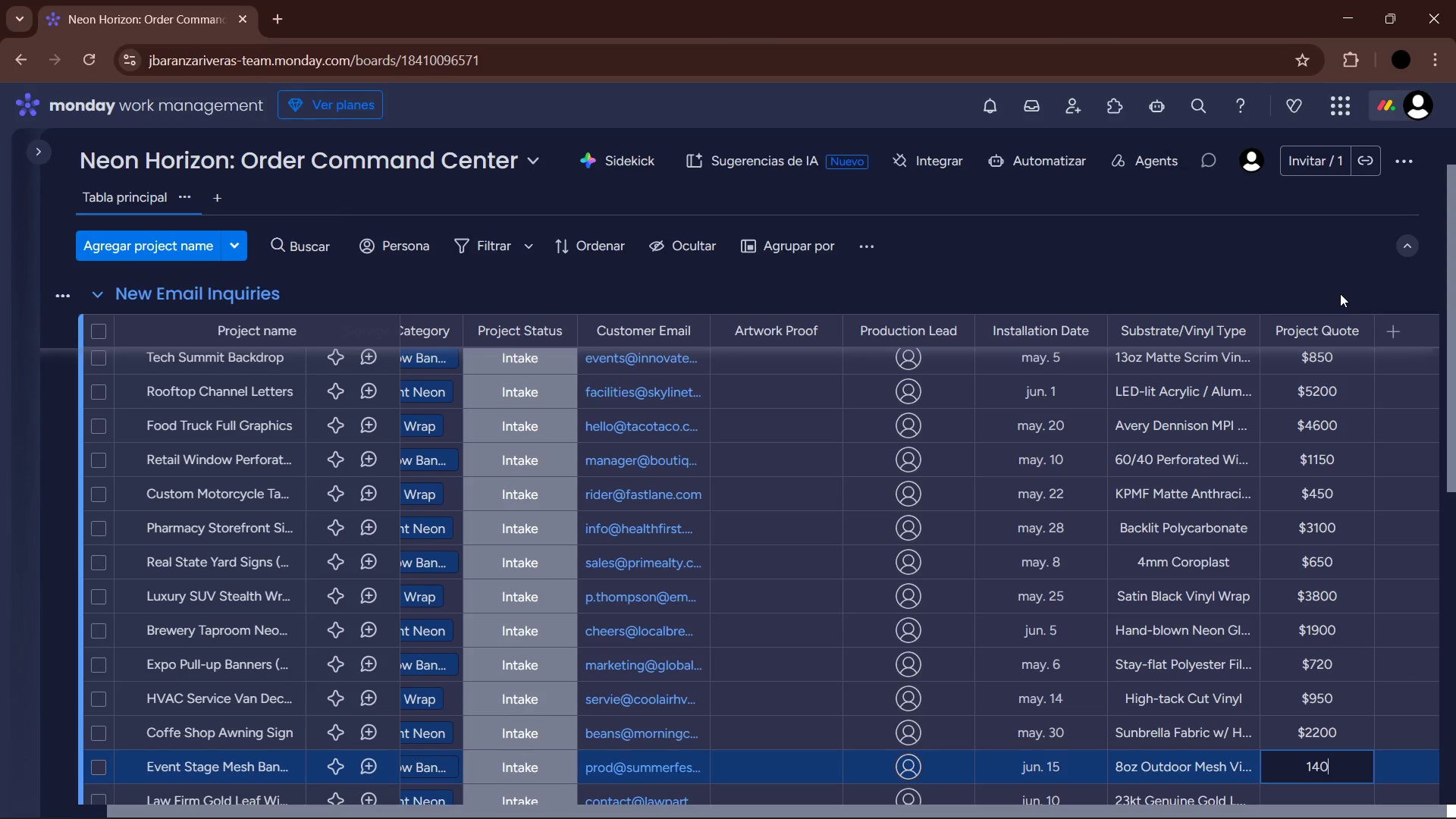 
key(Numpad0)
 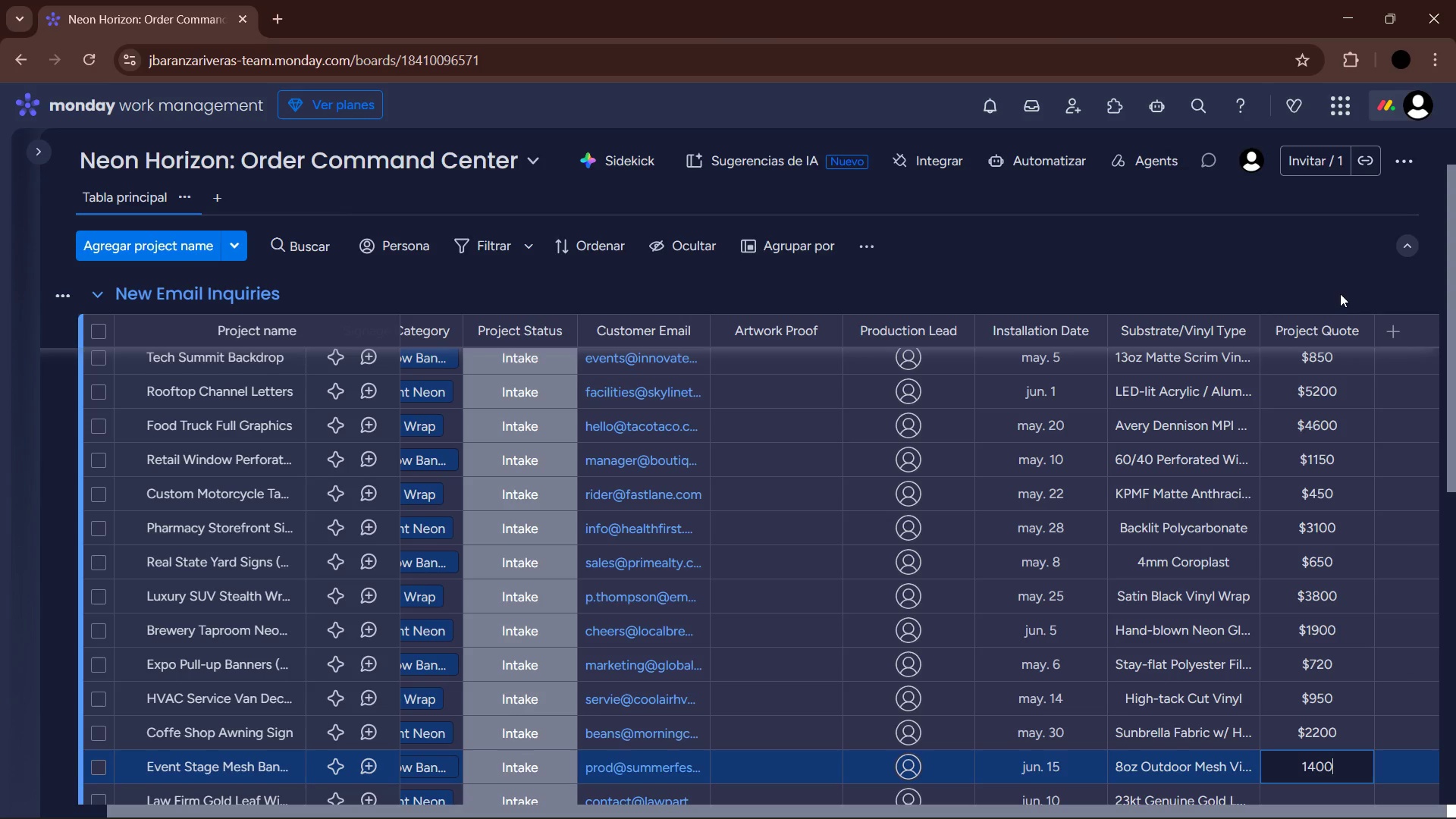 
key(Enter)
 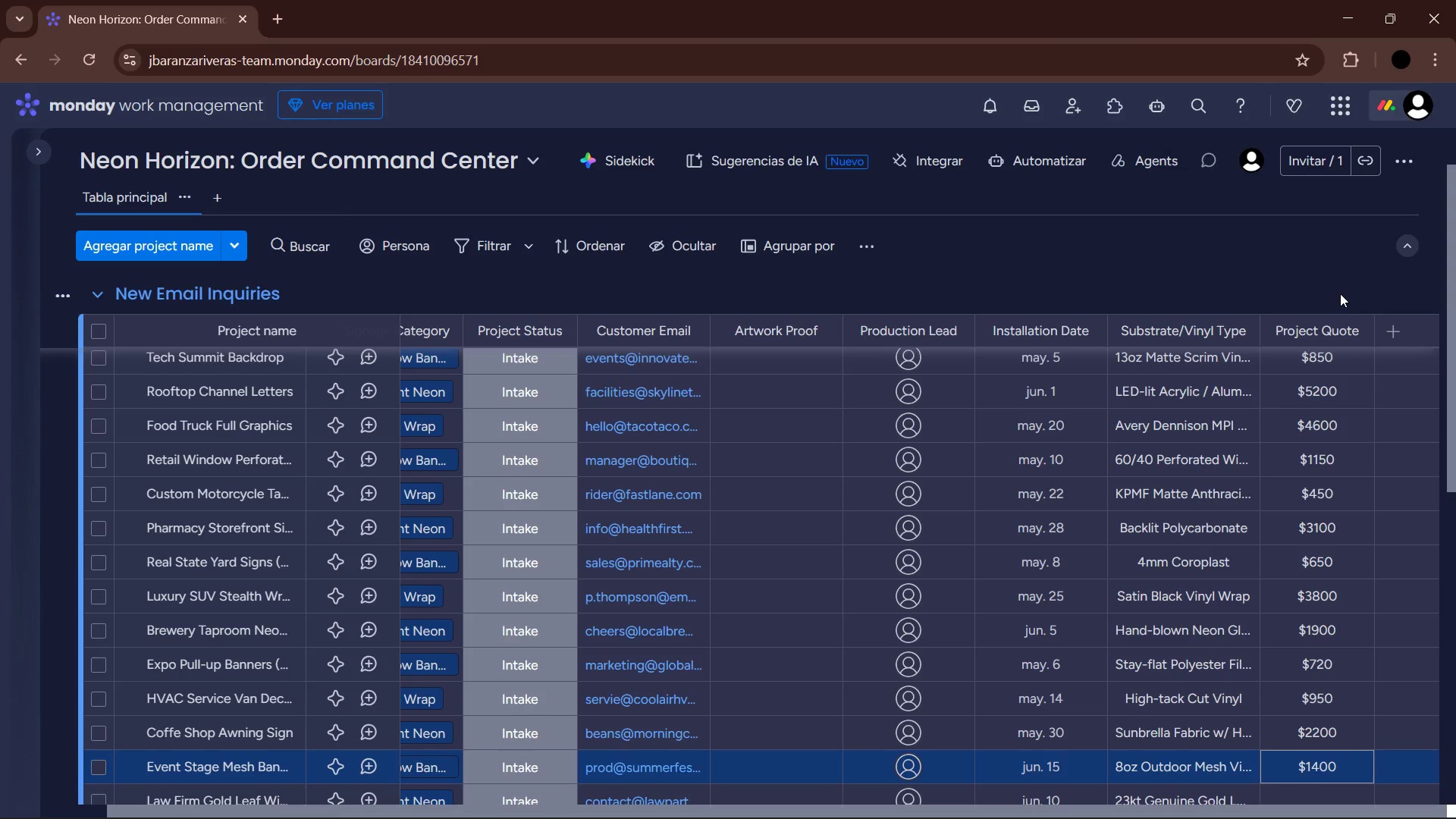 
key(ArrowDown)
 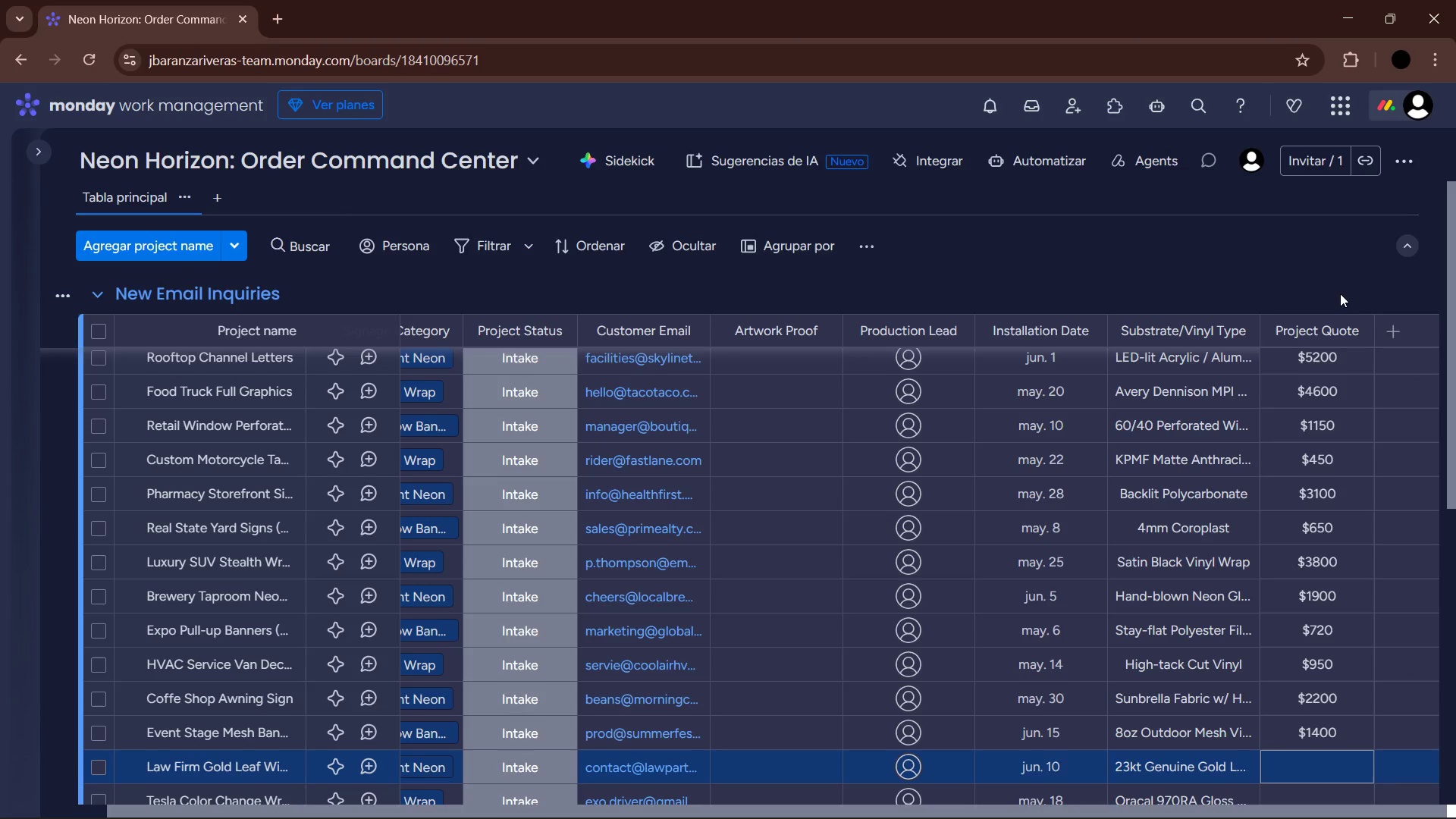 
key(Enter)
 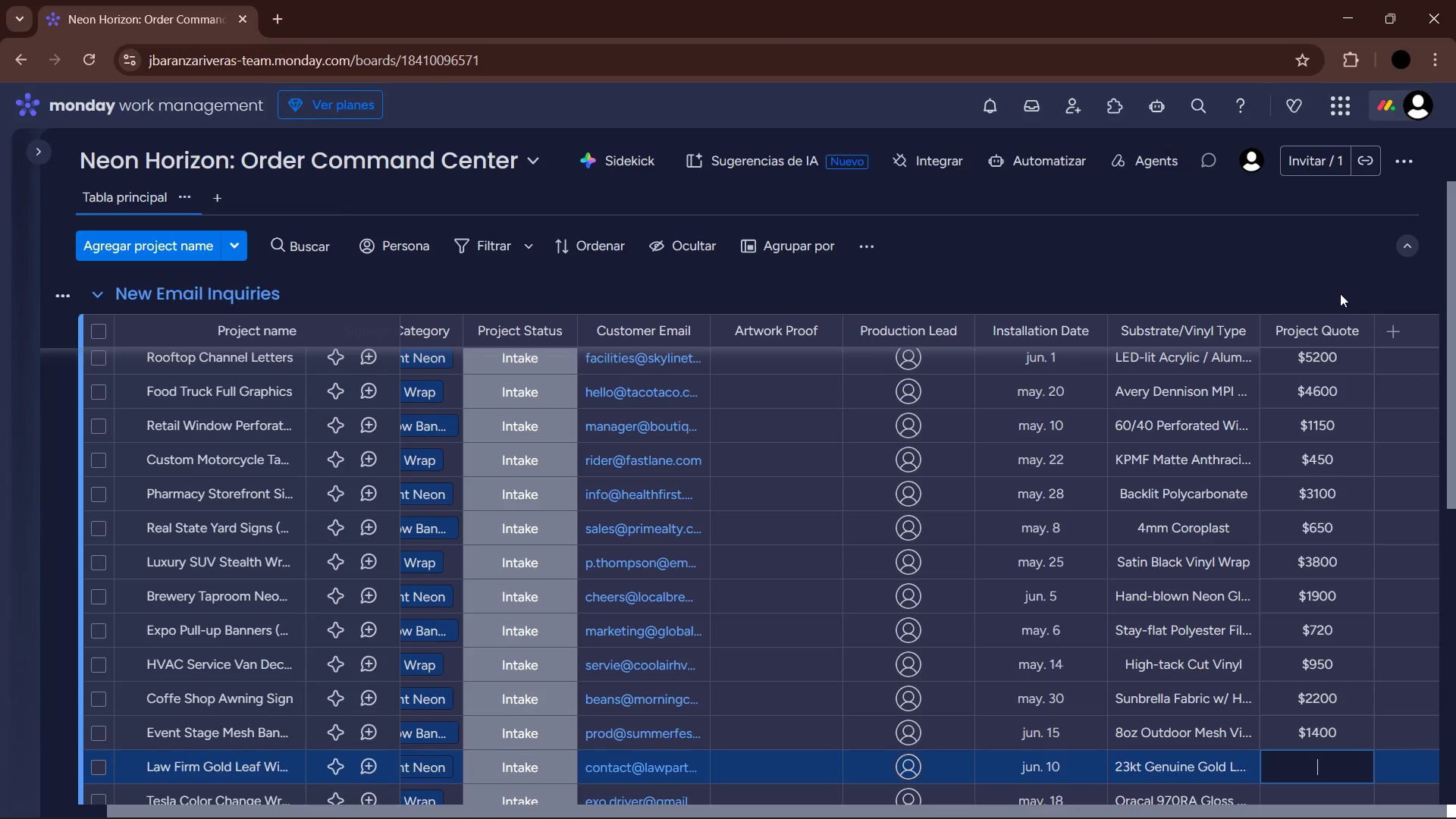 
key(Numpad1)
 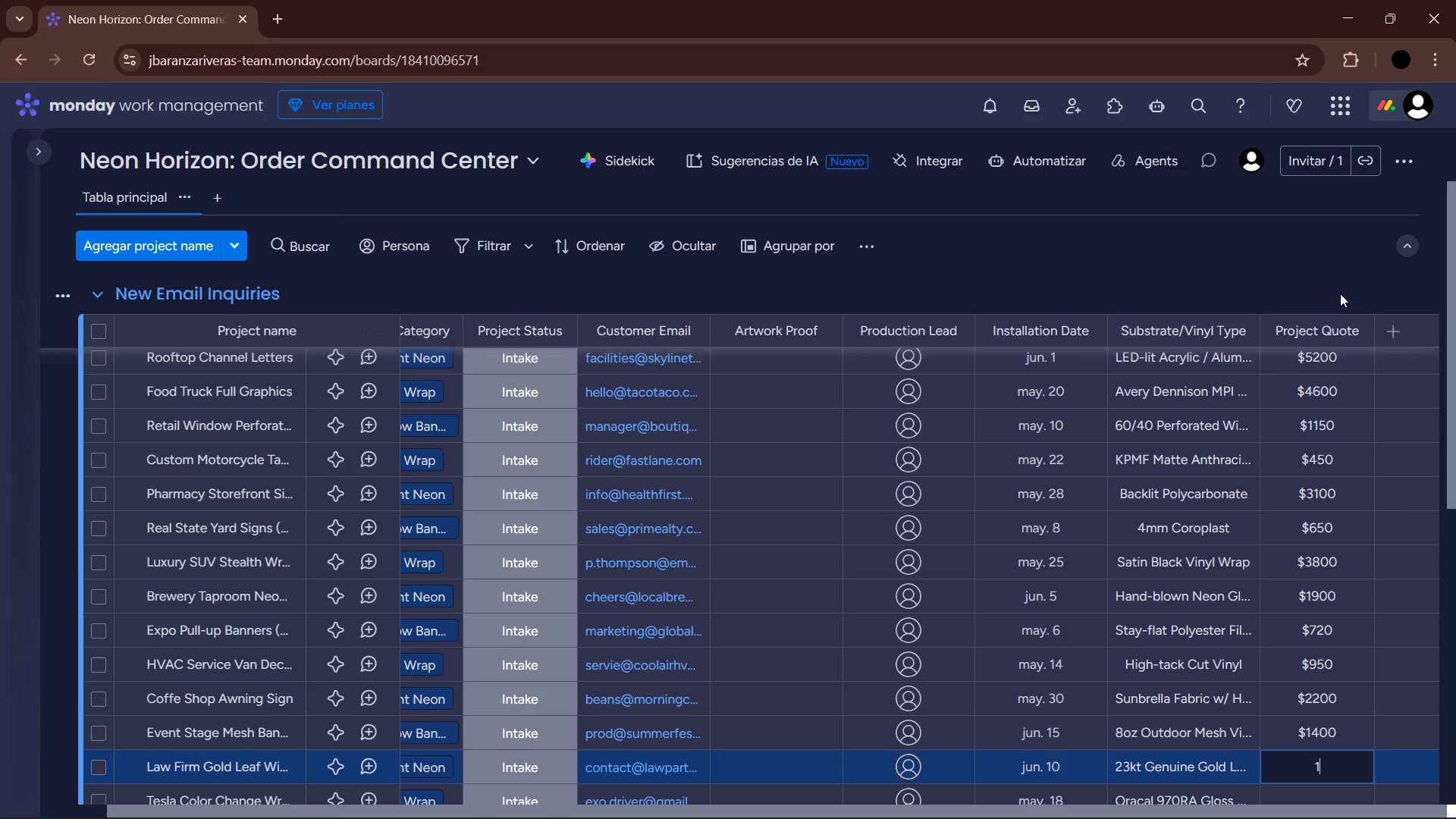 
key(Numpad2)
 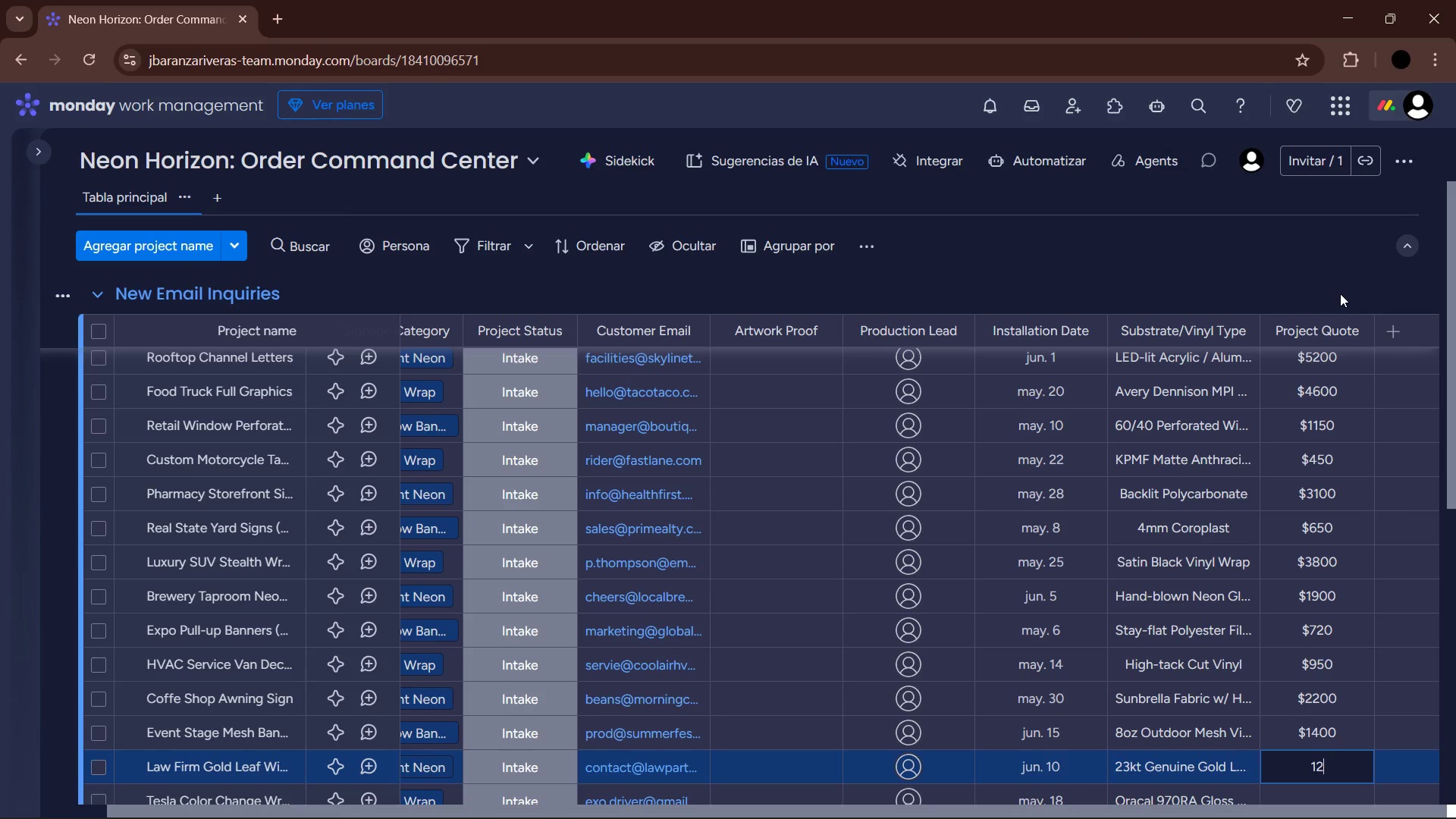 
key(Numpad5)
 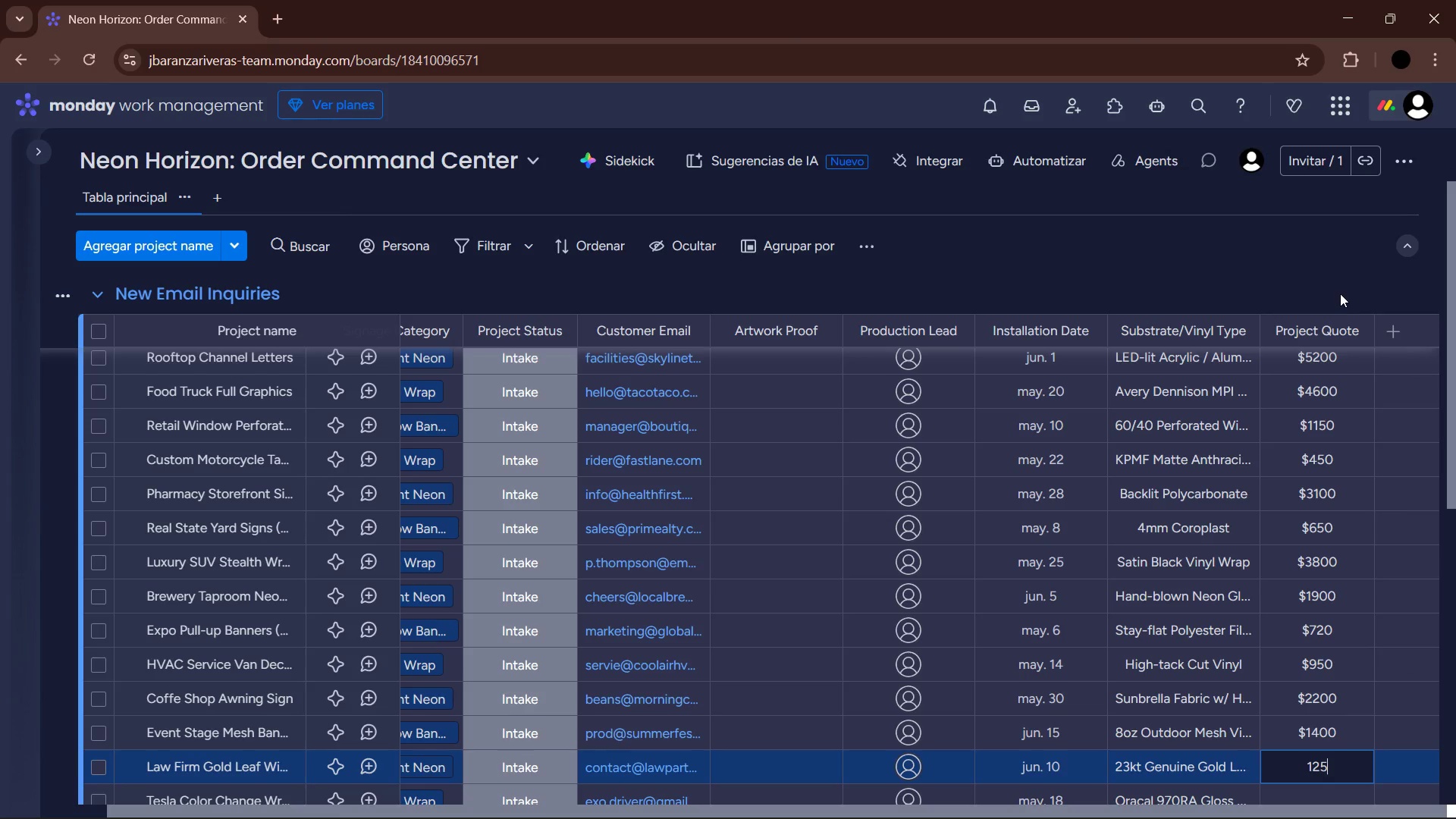 
key(Numpad0)
 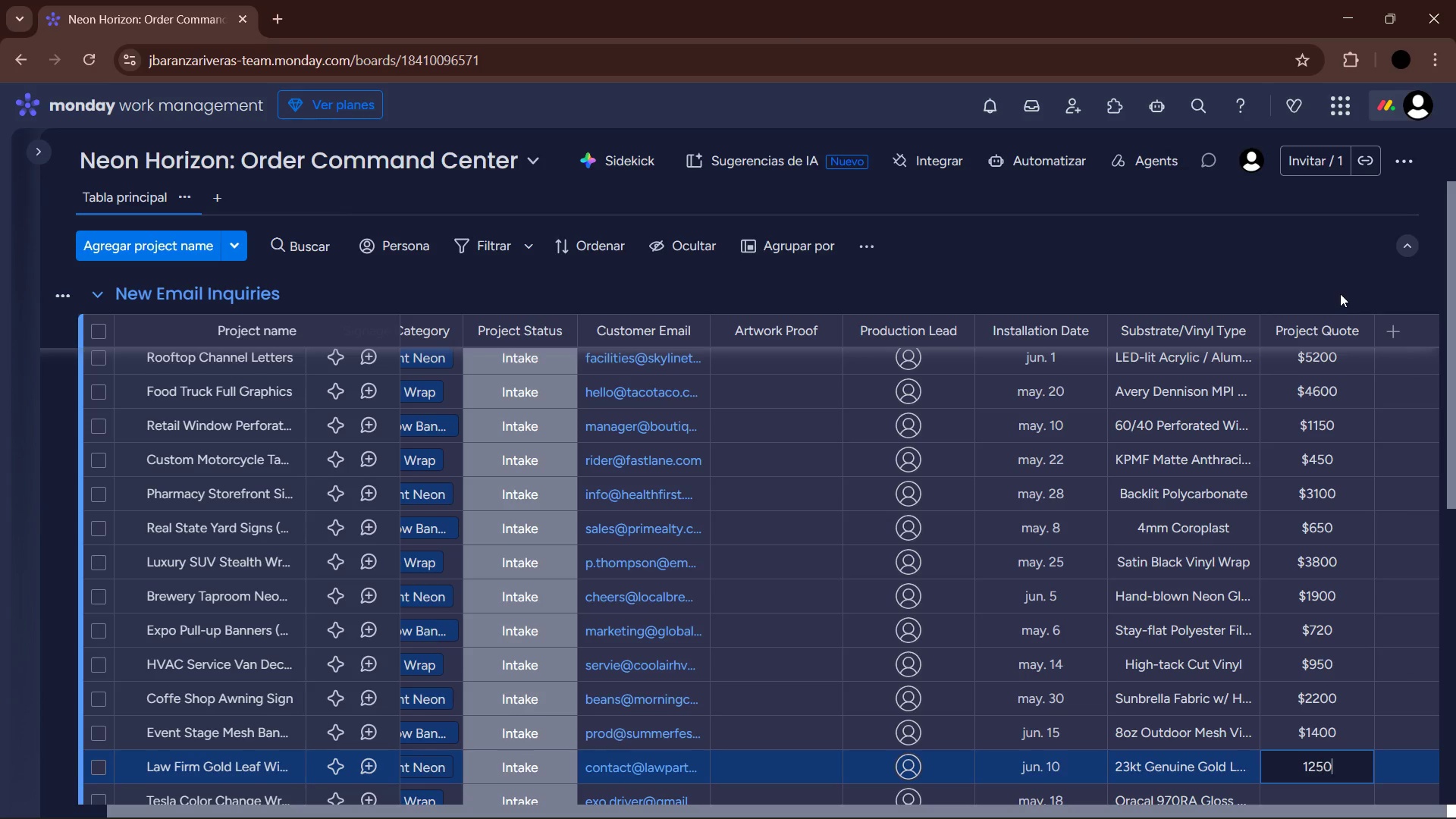 
key(Enter)
 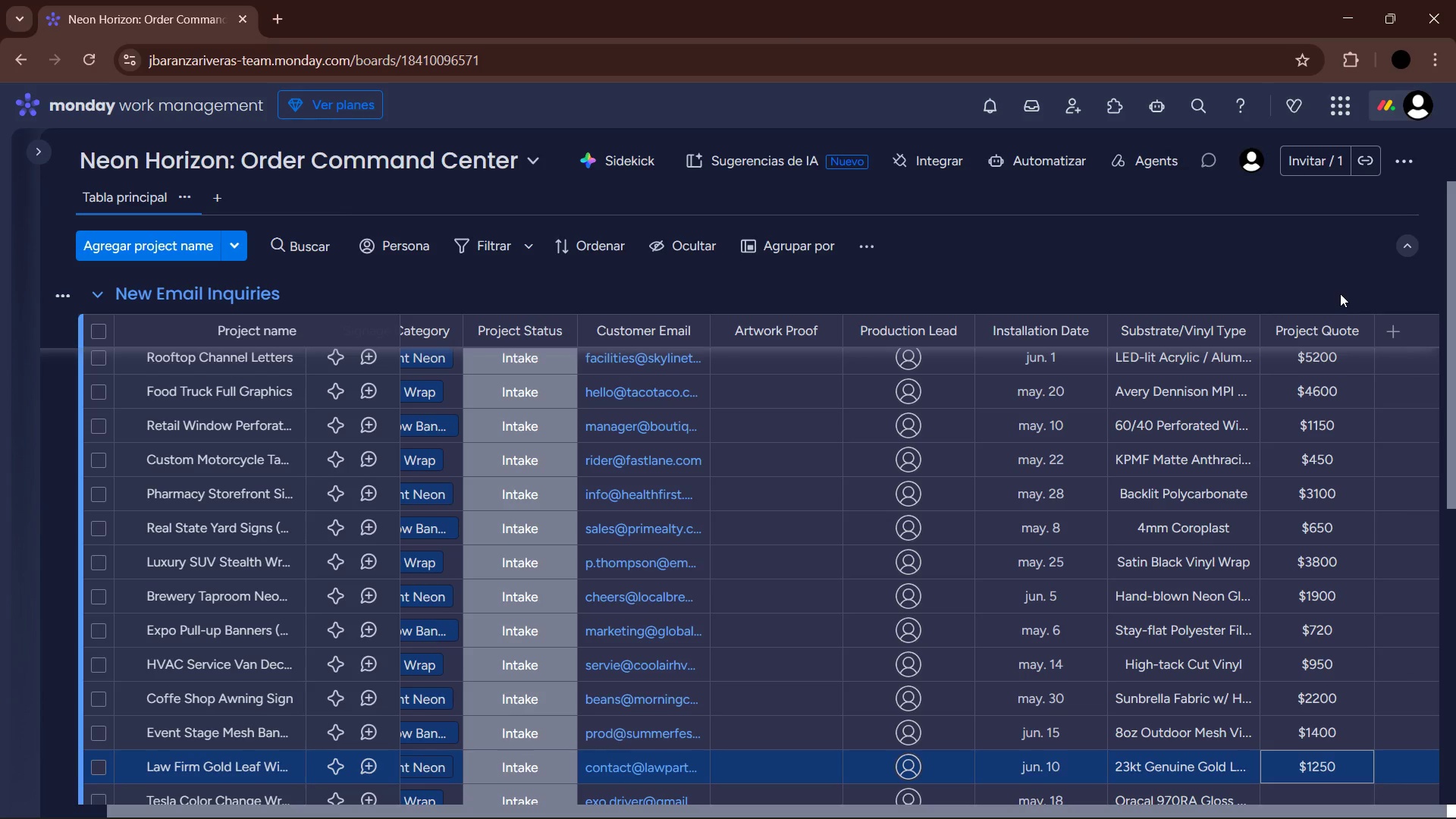 
key(ArrowDown)
 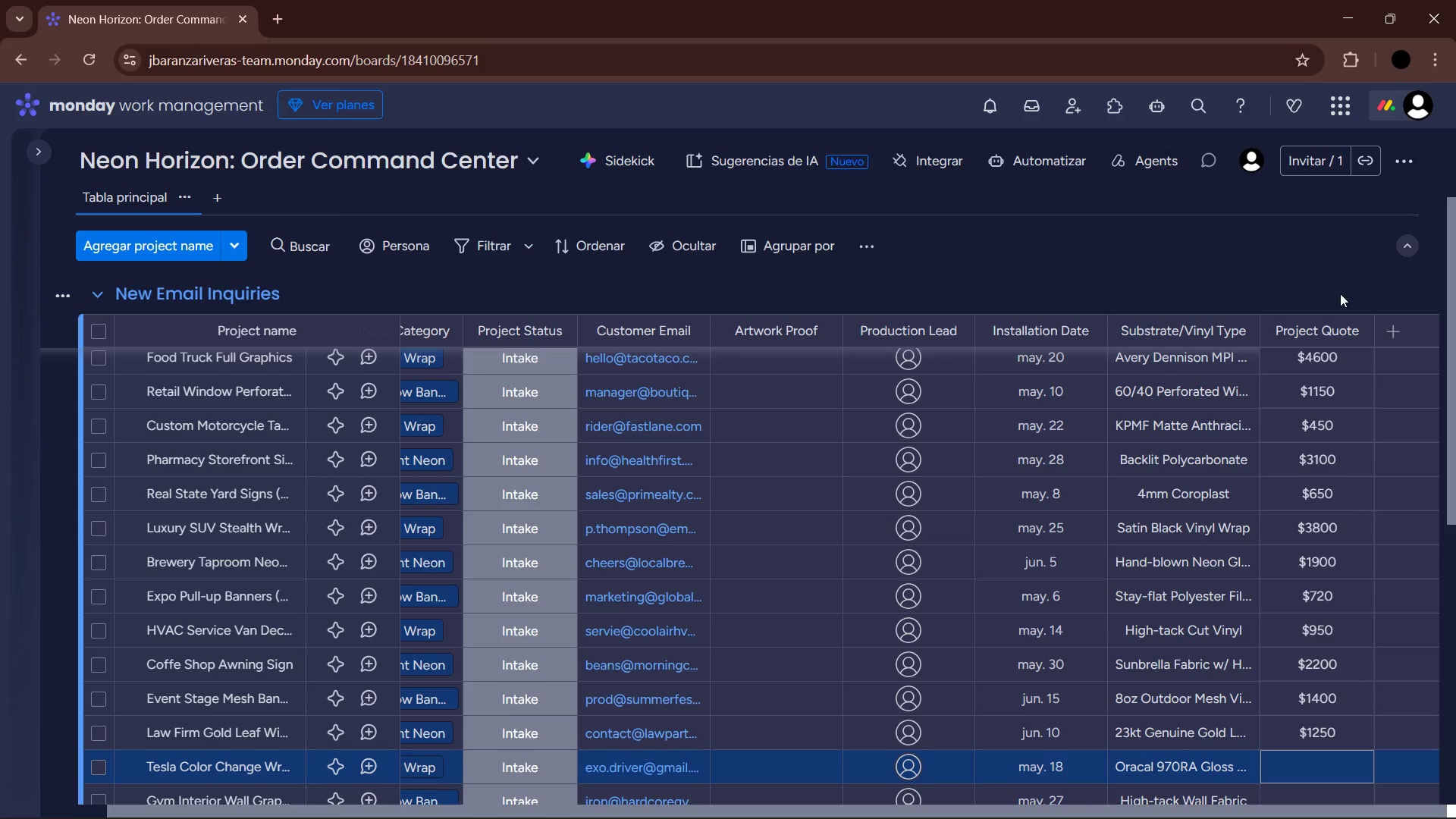 
key(Enter)
 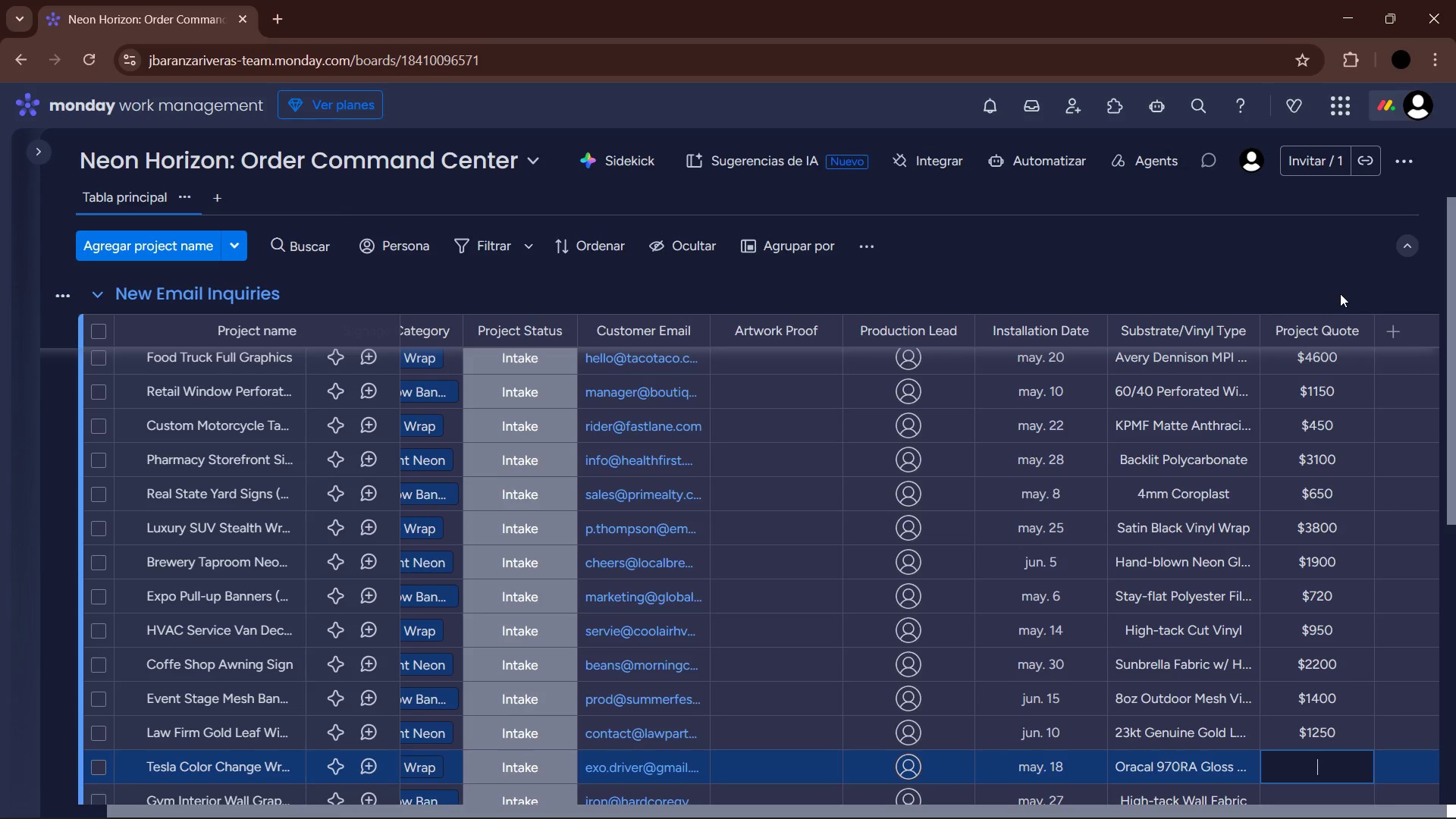 
key(Numpad3)
 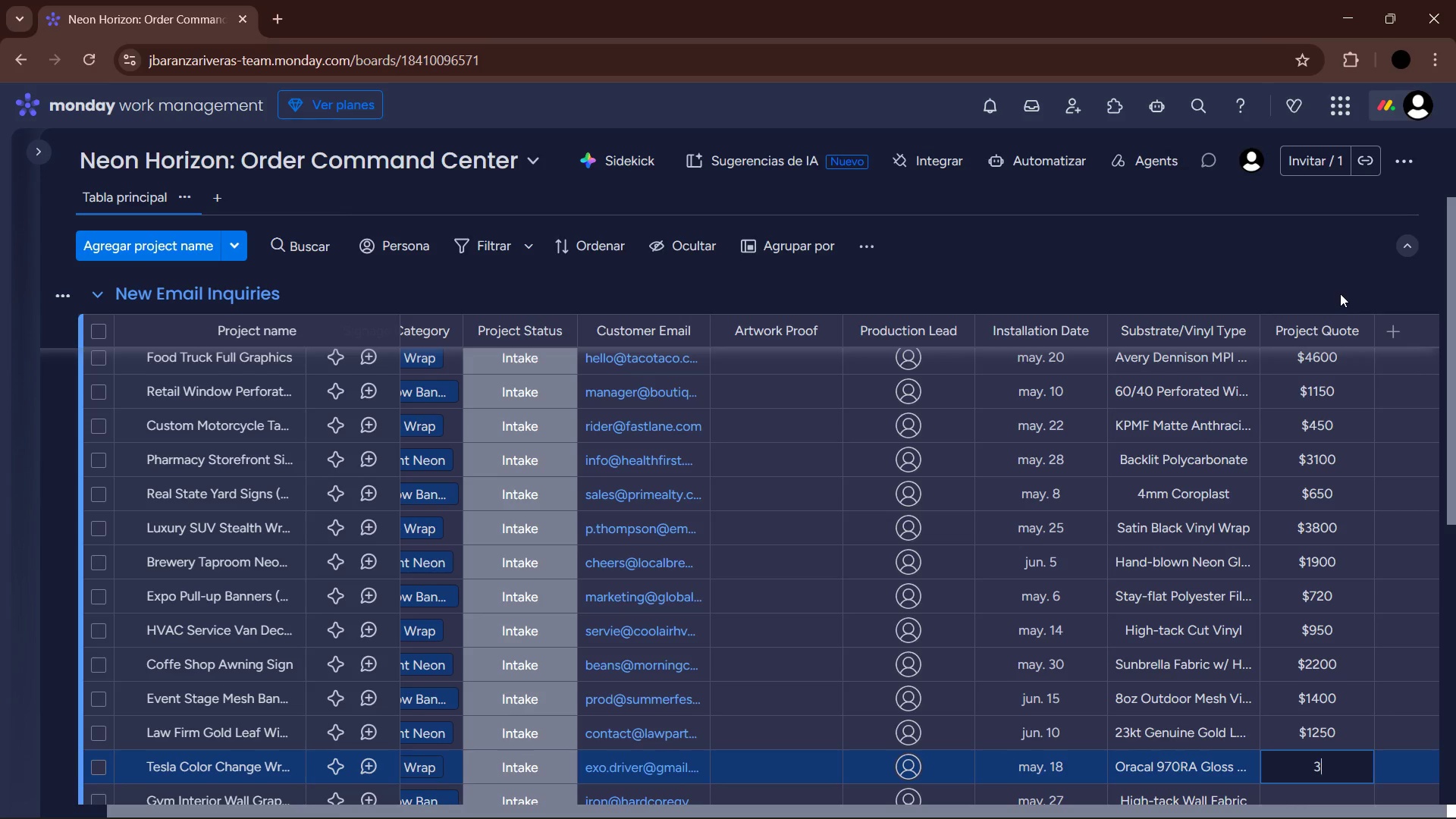 
key(Numpad5)
 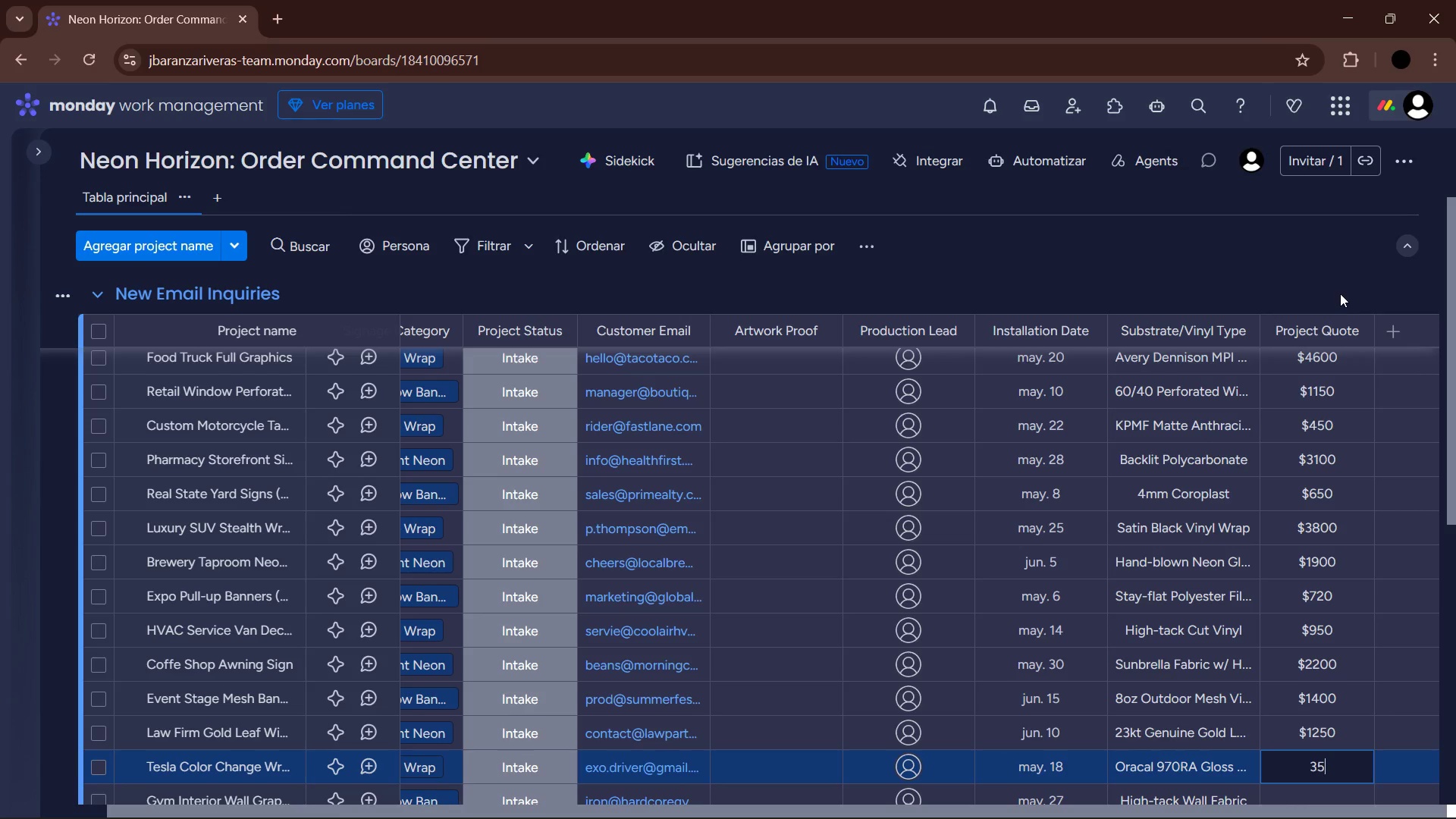 
key(Numpad0)
 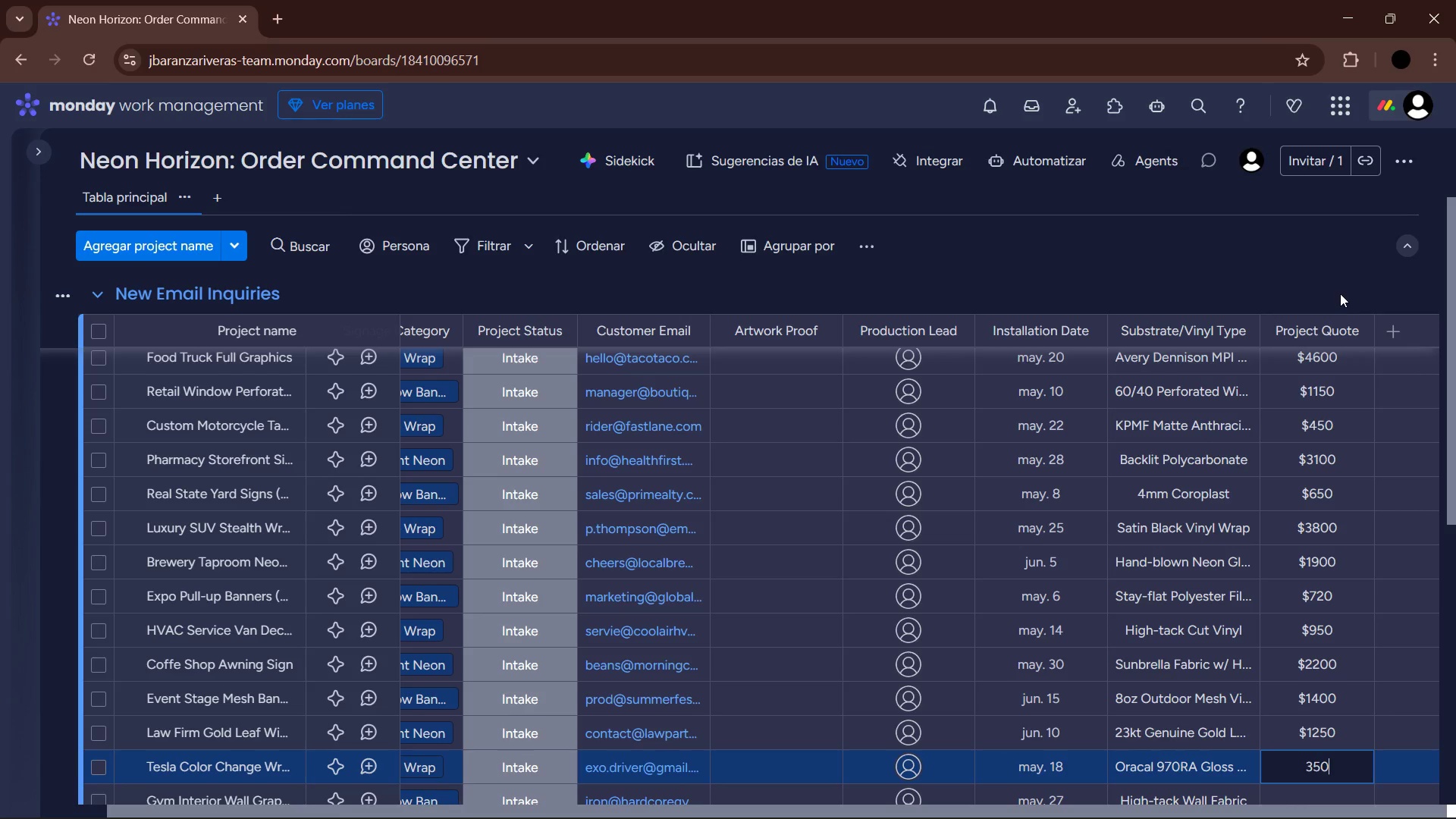 
key(Numpad0)
 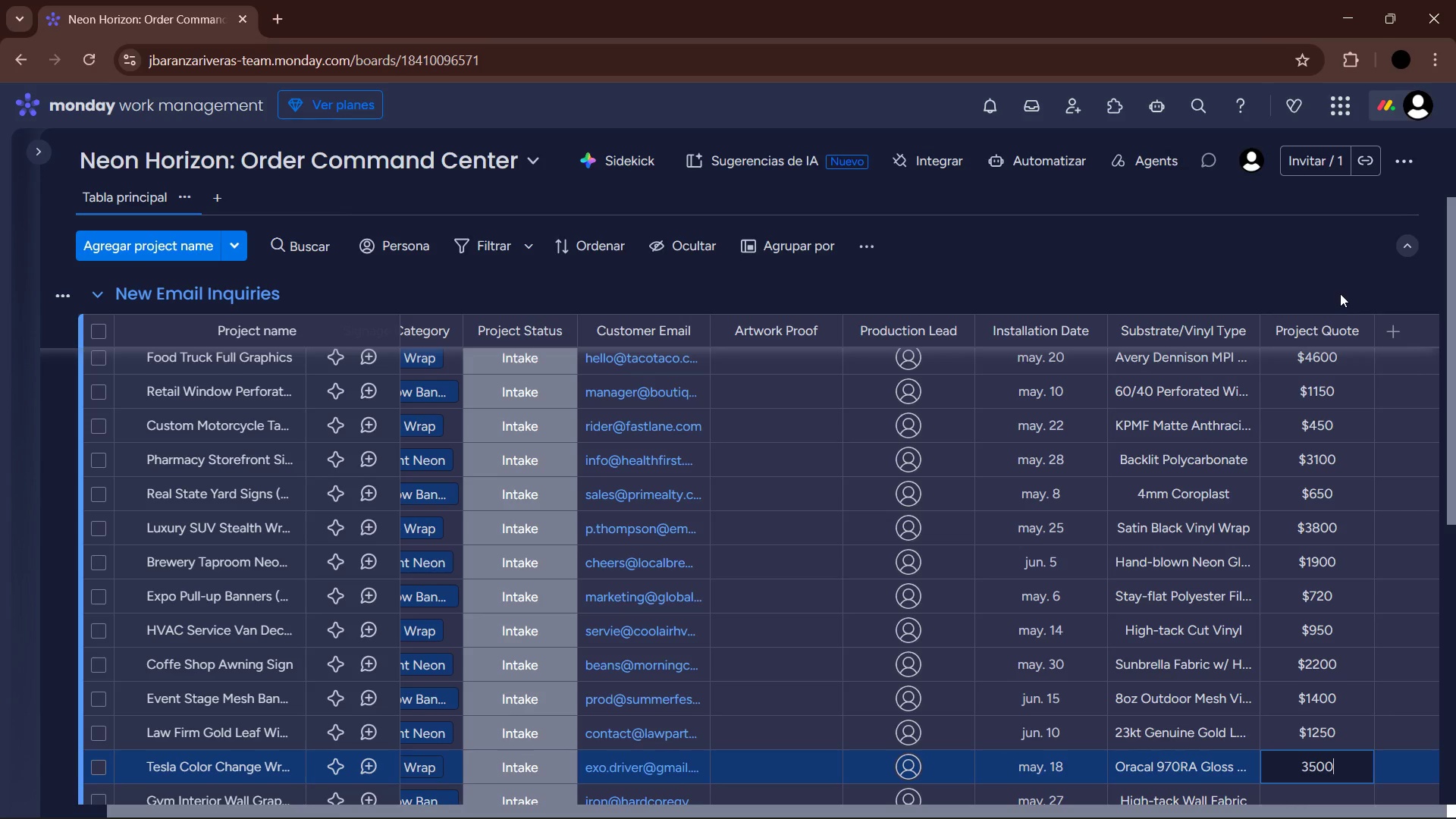 
key(Enter)
 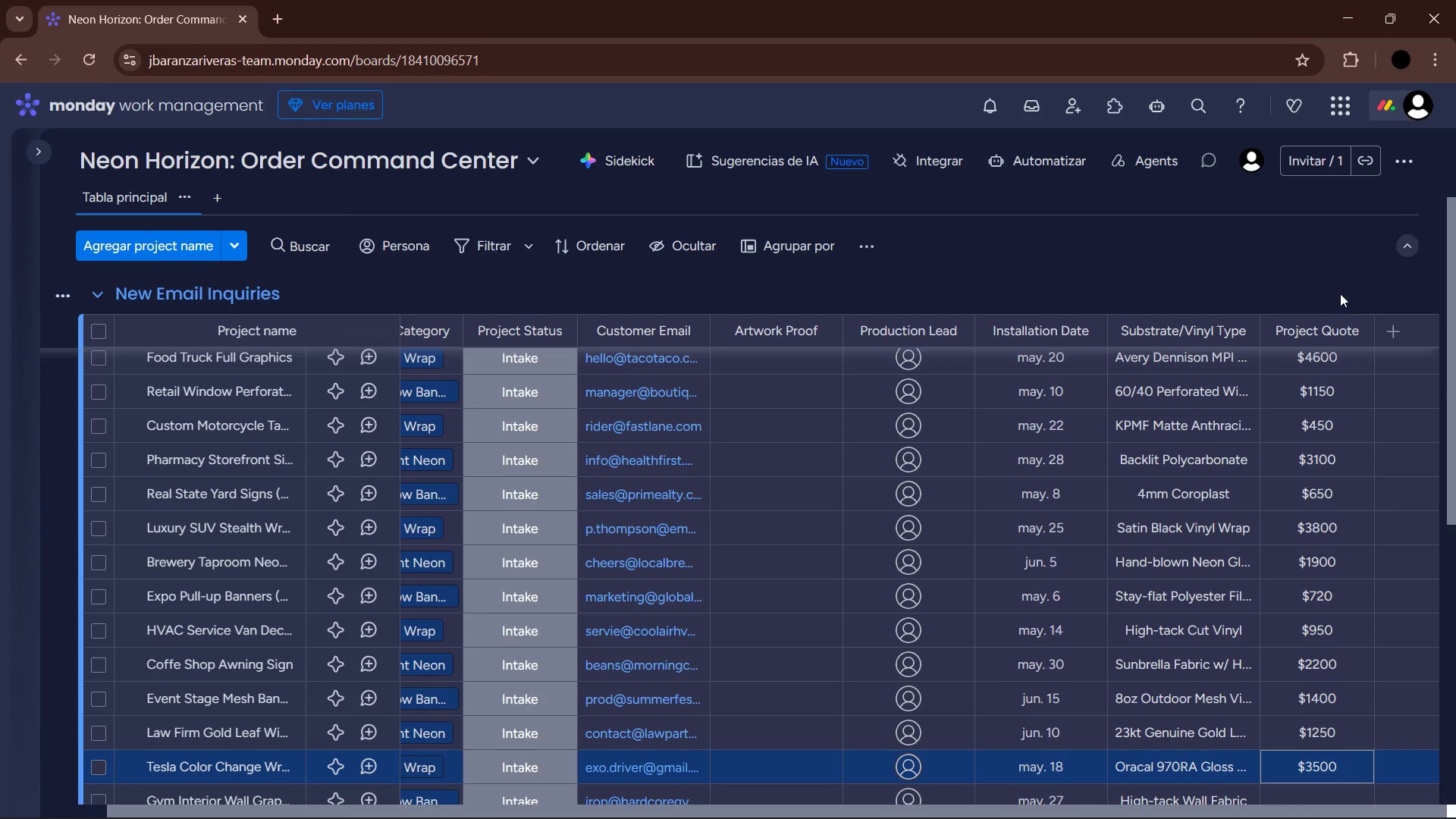 
key(ArrowDown)
 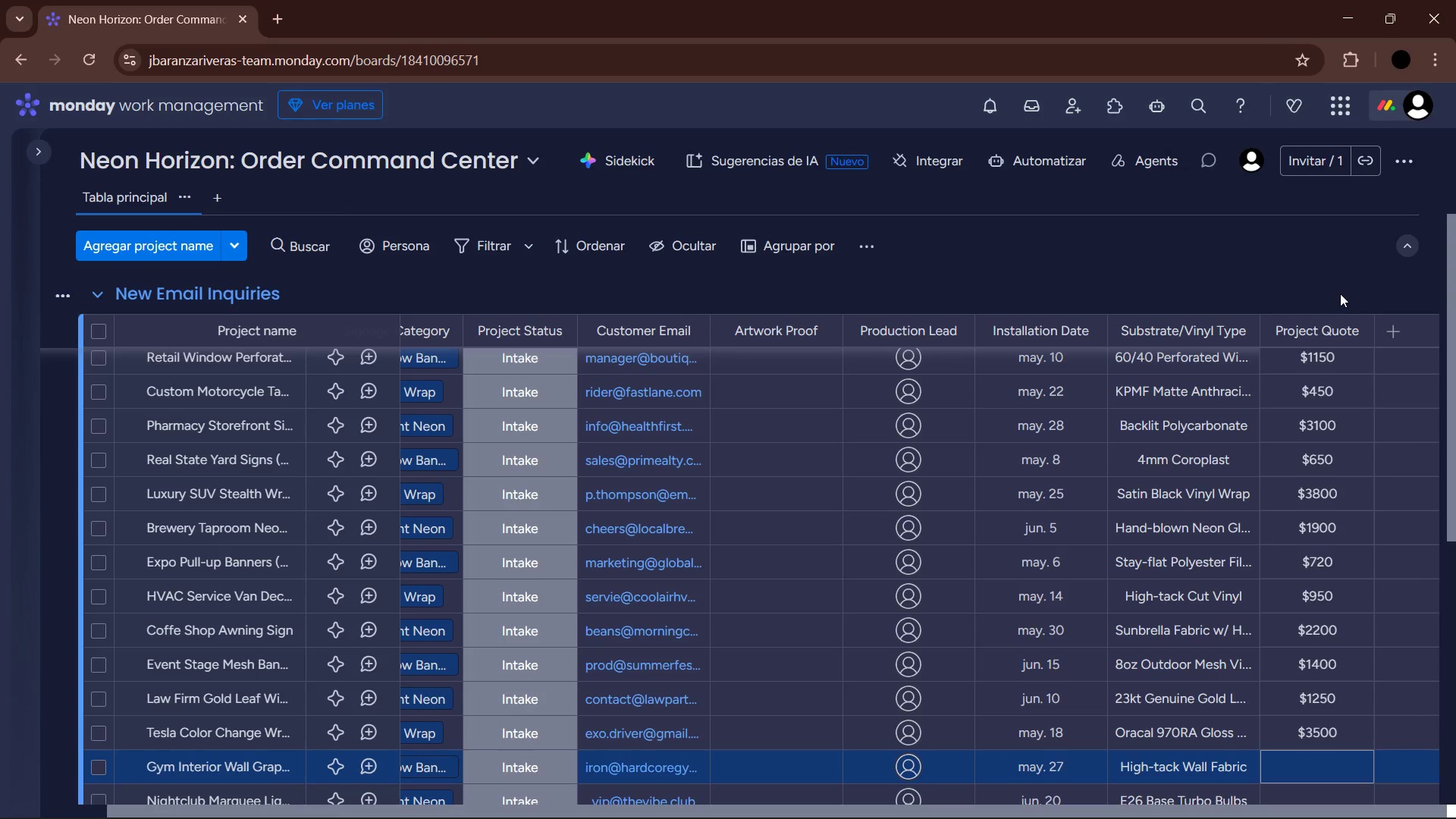 
key(Numpad1)
 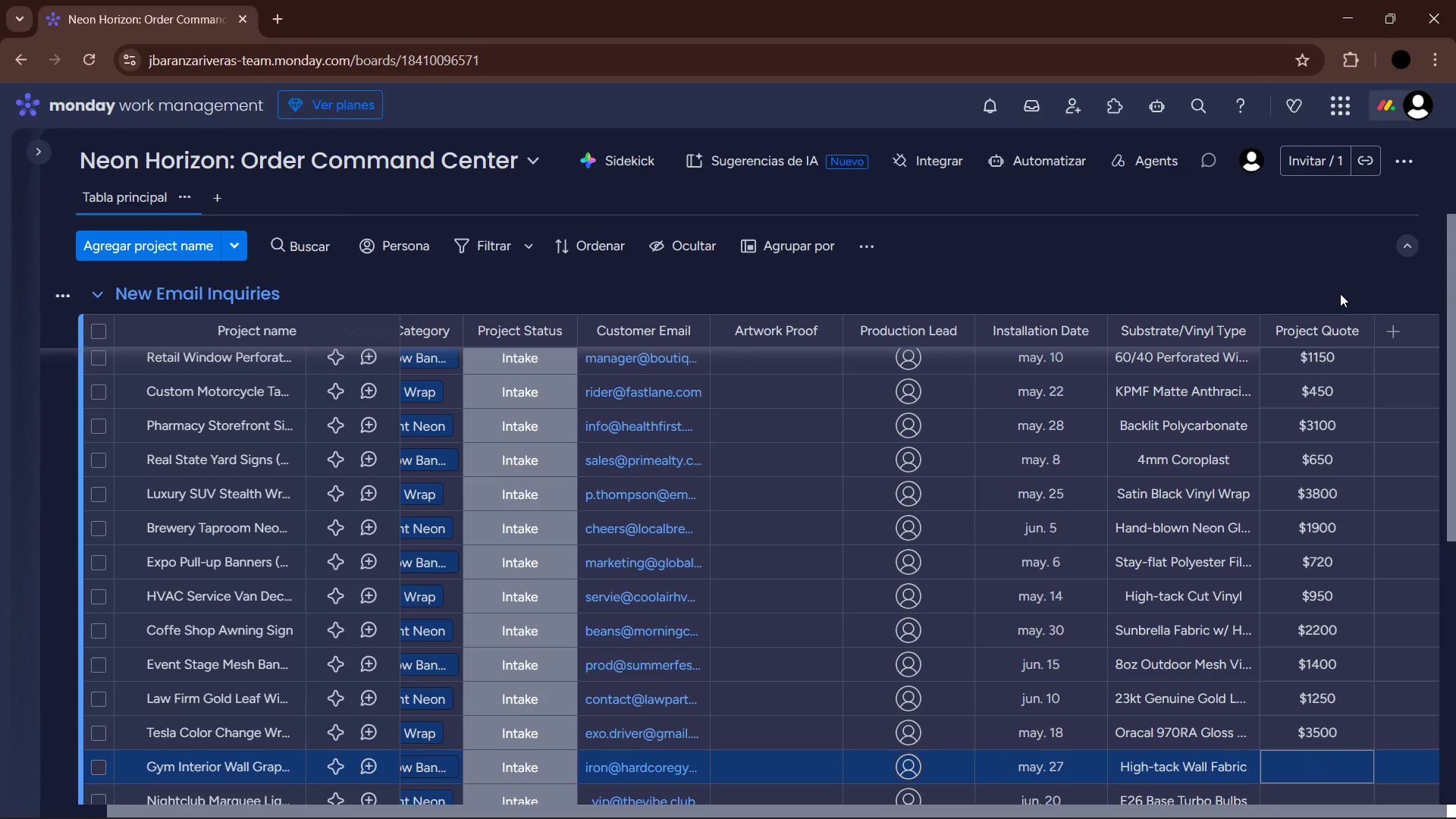 
key(Numpad8)
 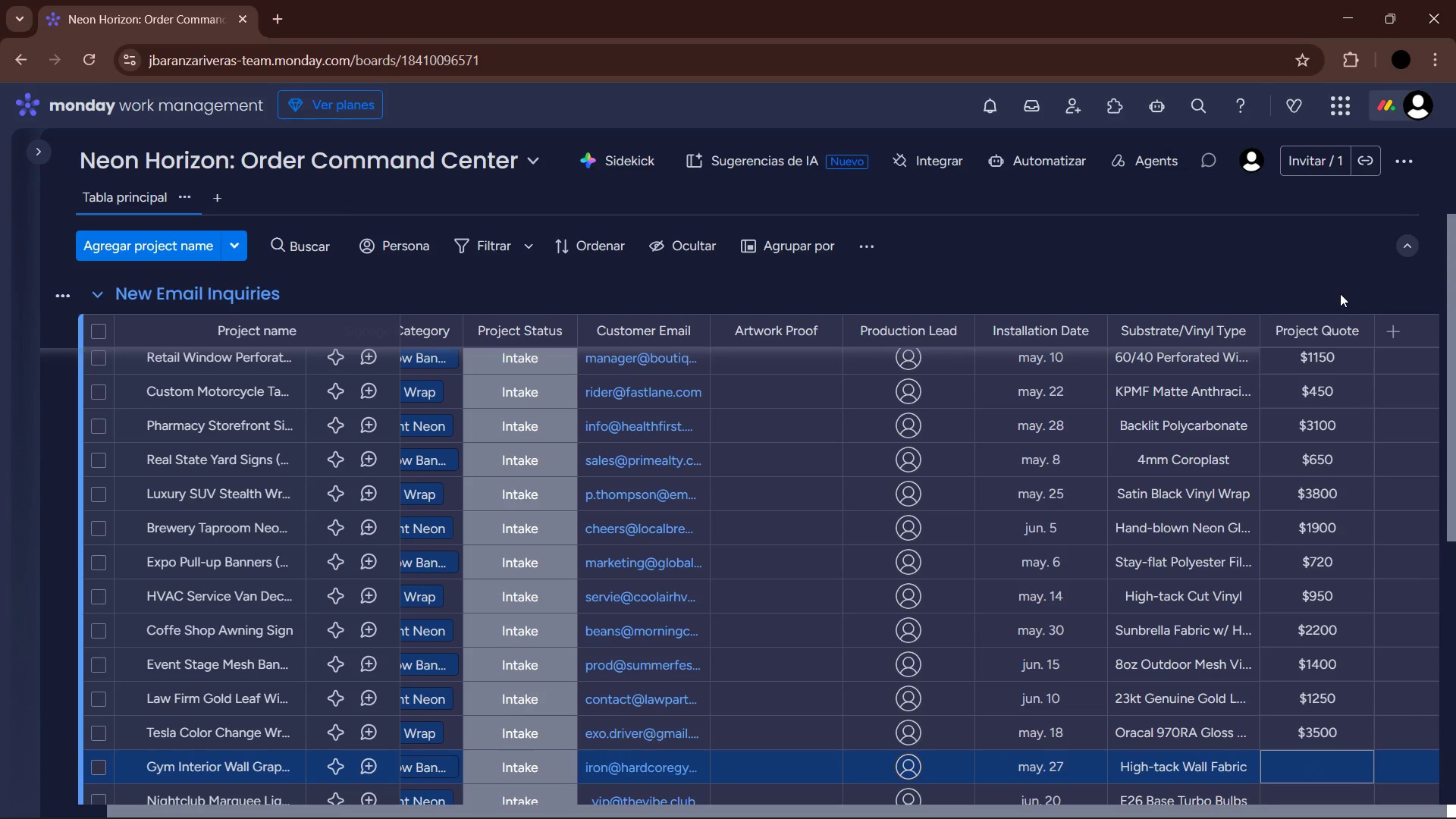 
key(Numpad5)
 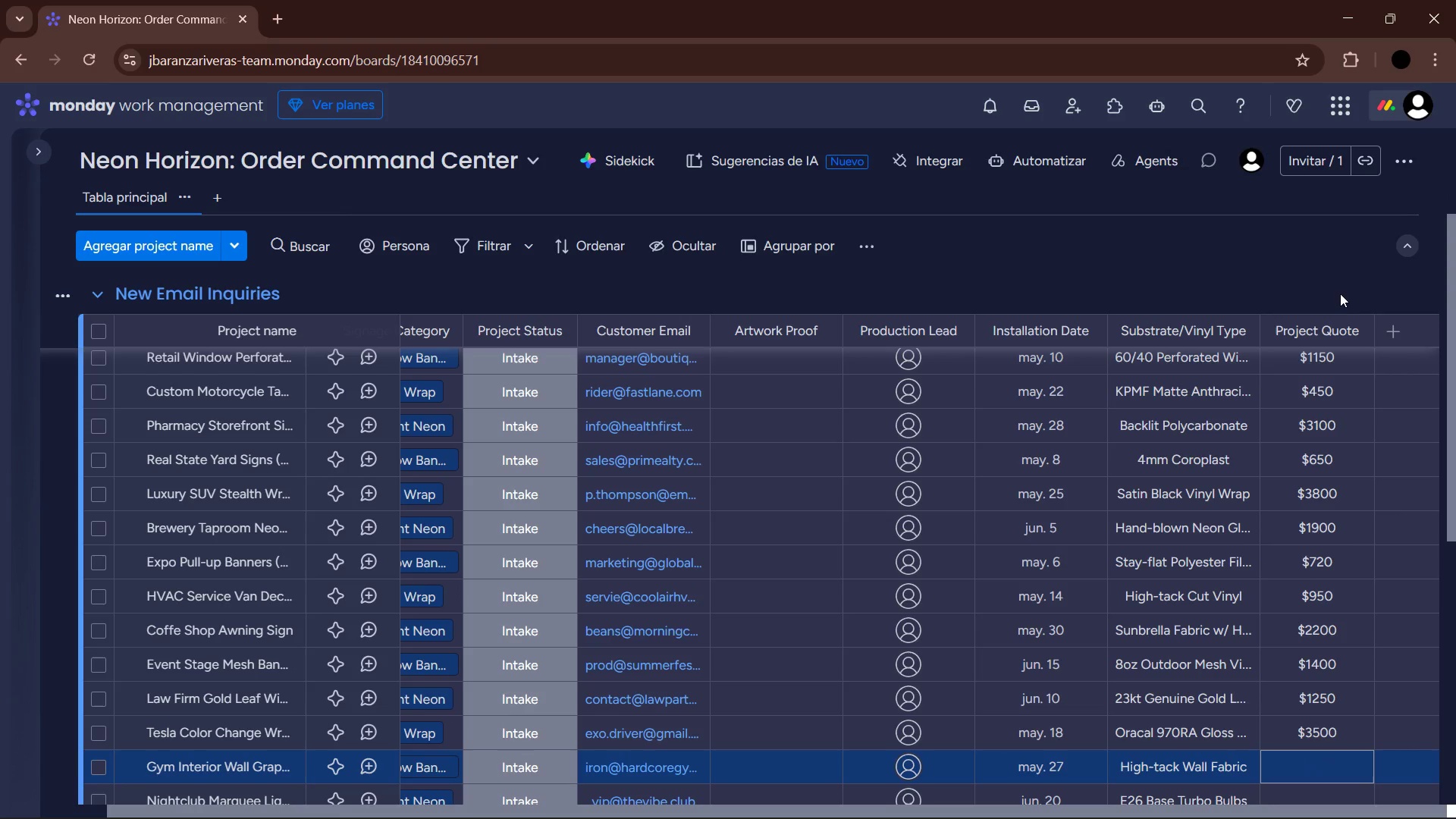 
key(Enter)
 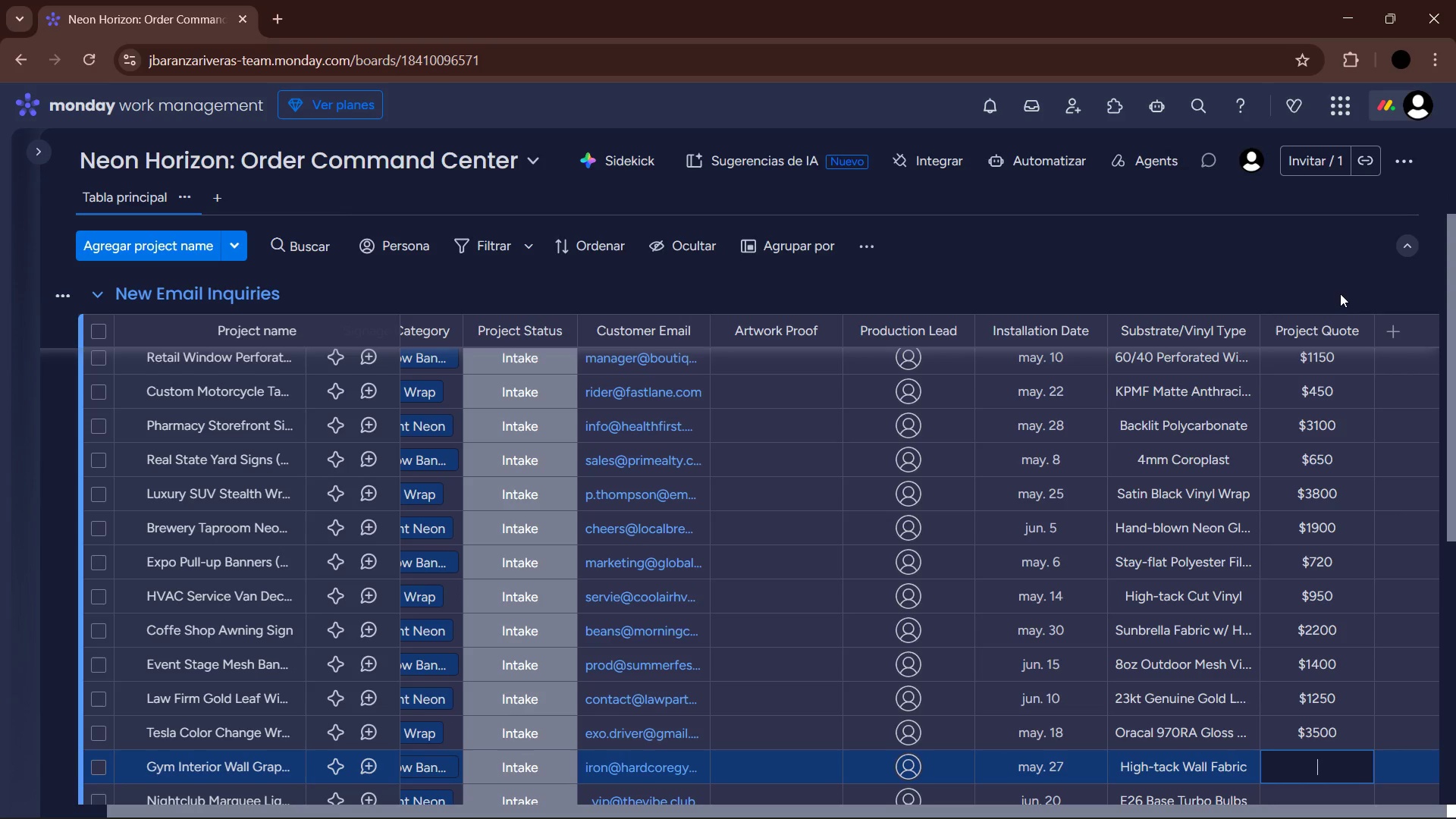 
key(Numpad1)
 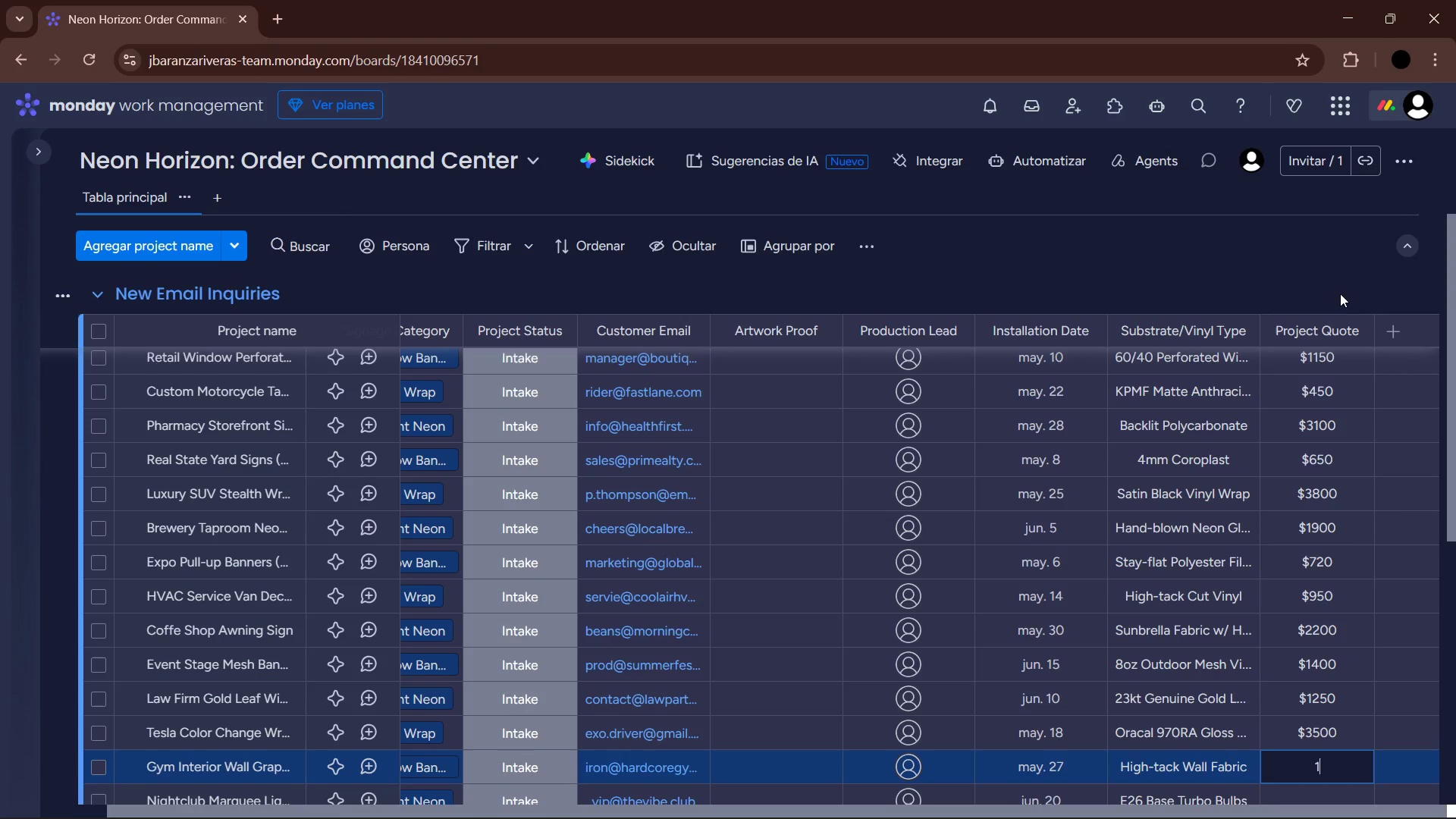 
key(Numpad8)
 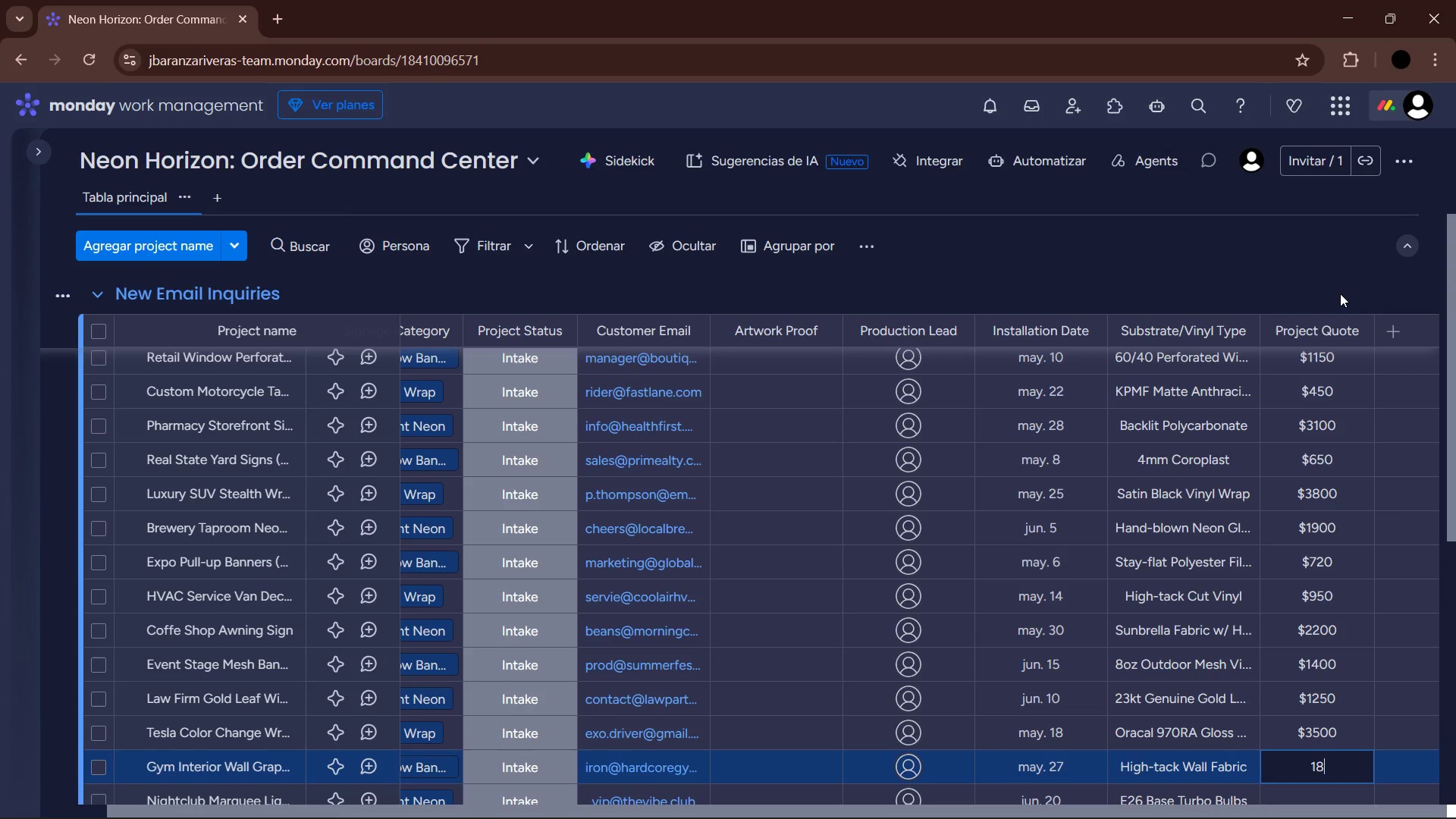 
key(Numpad5)
 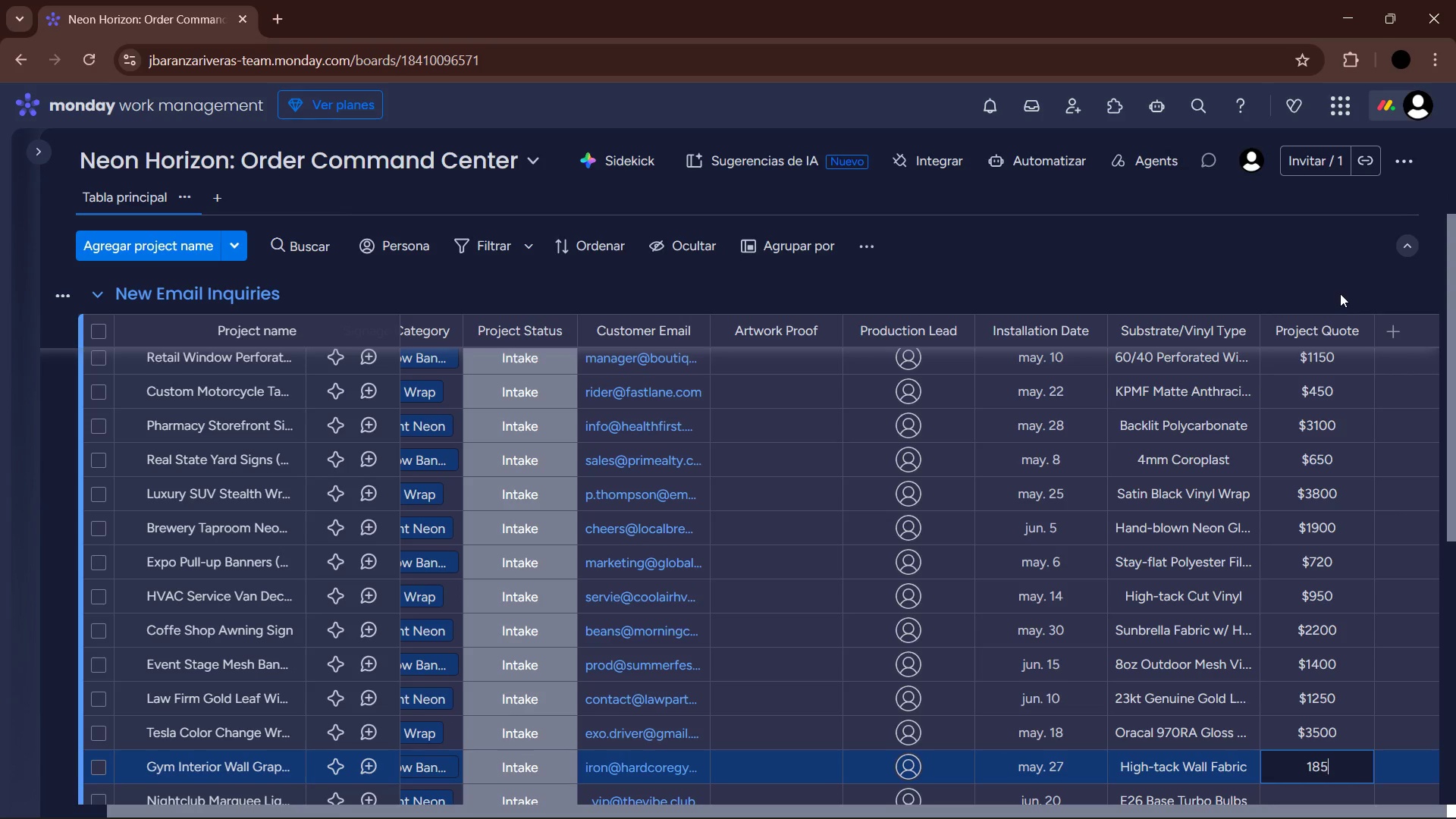 
key(Numpad0)
 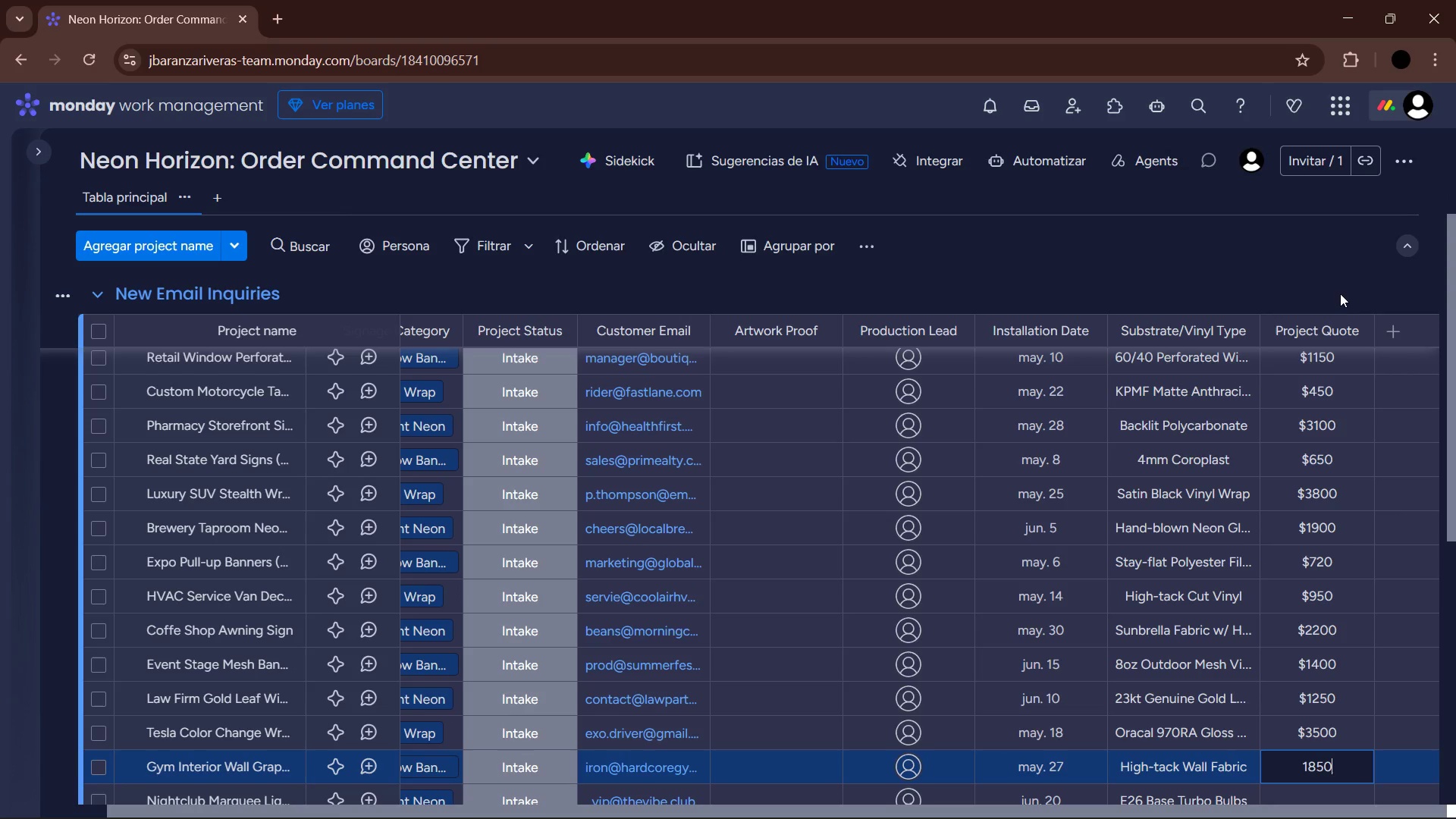 
key(Enter)
 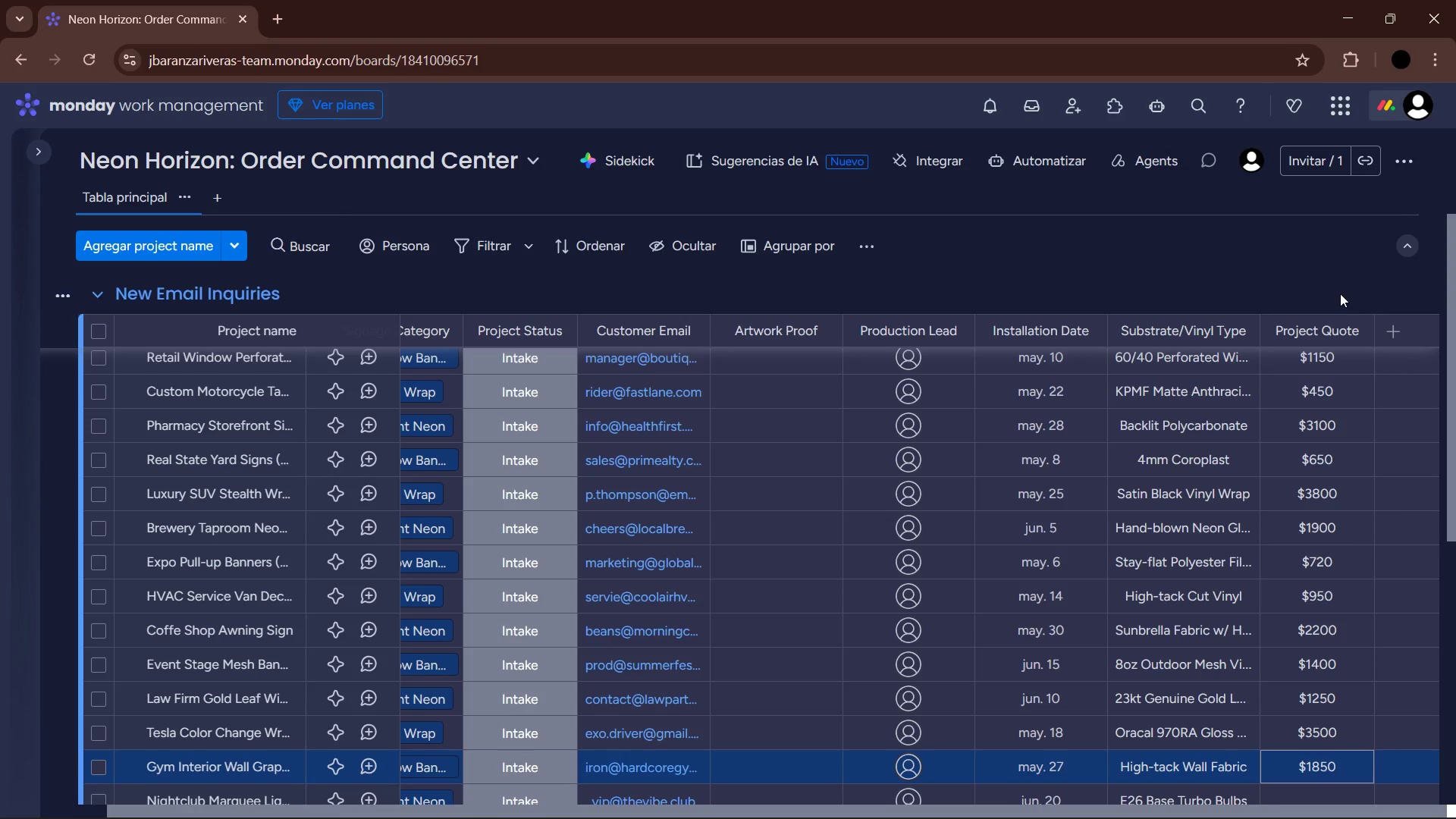 
key(ArrowDown)
 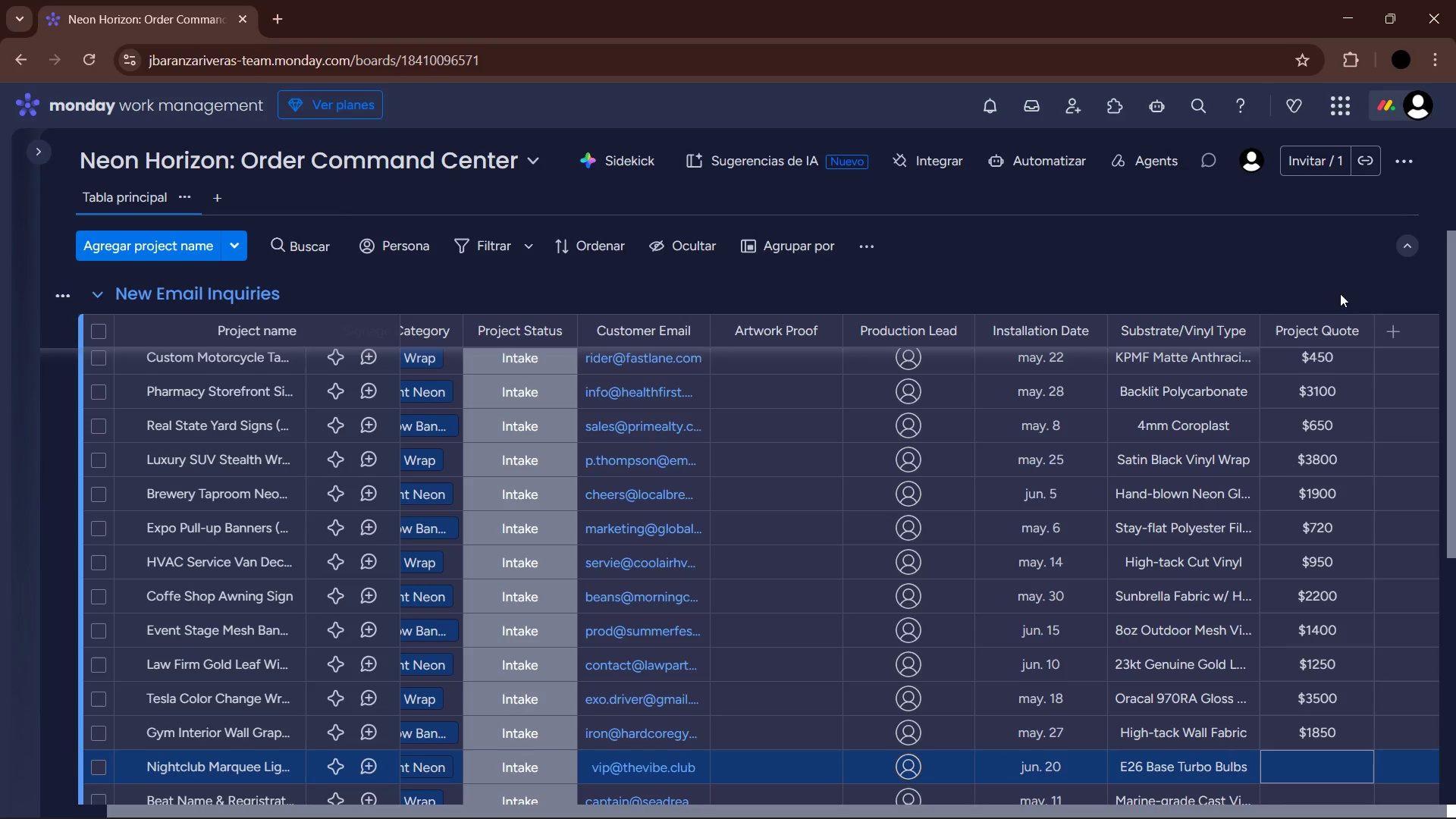 
key(Enter)
 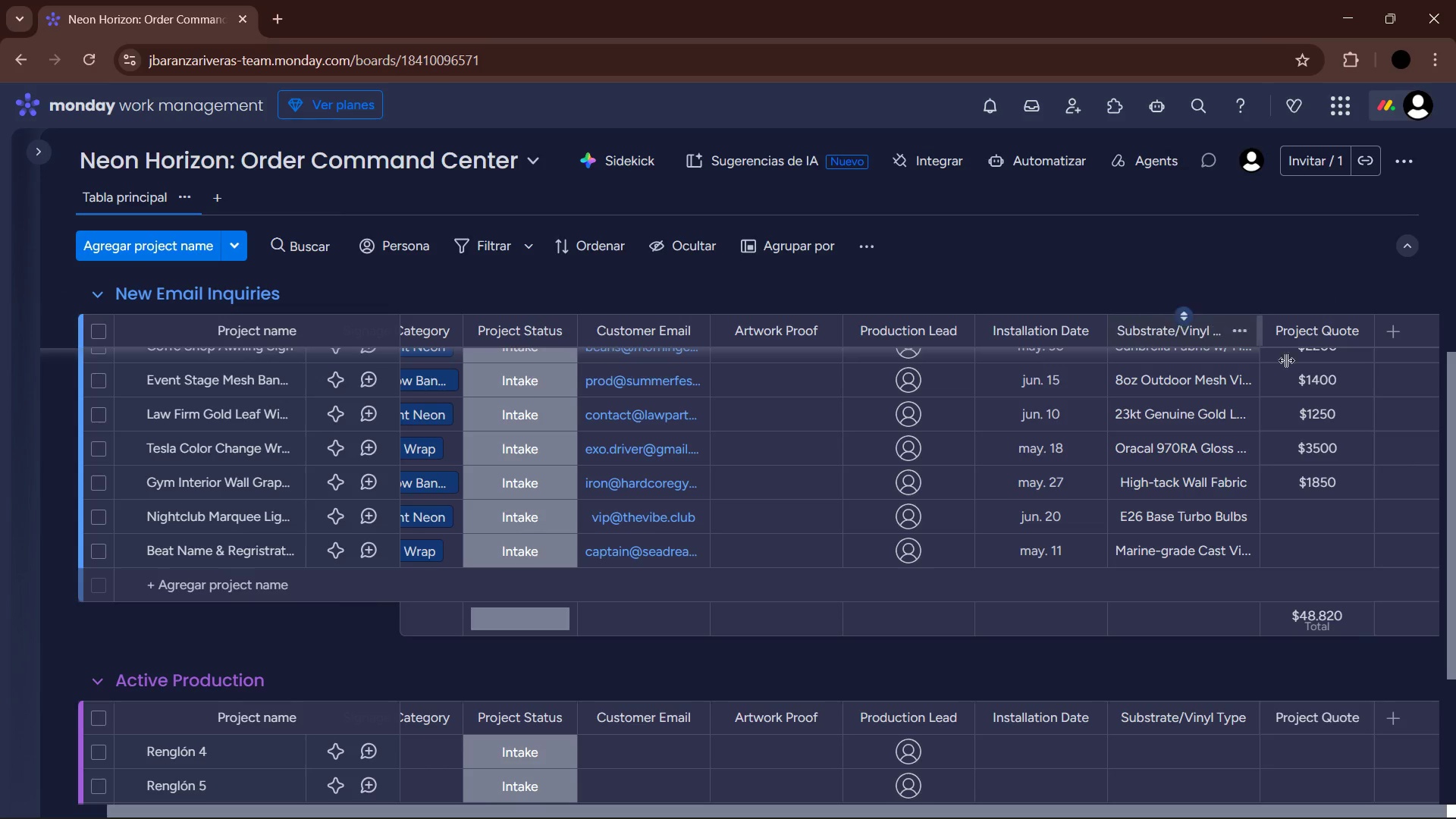 
left_click([1313, 512])
 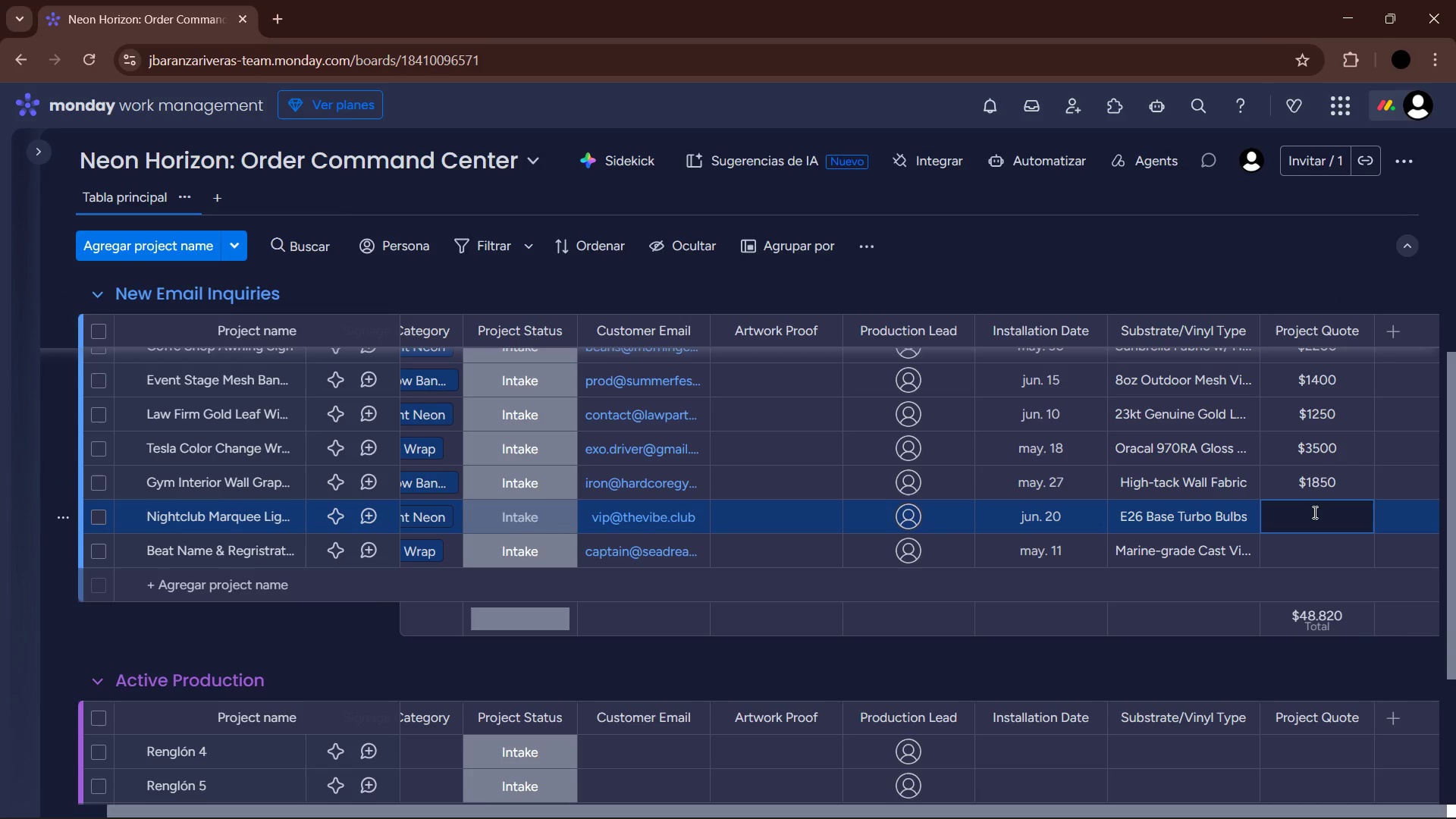 
key(Numpad2)
 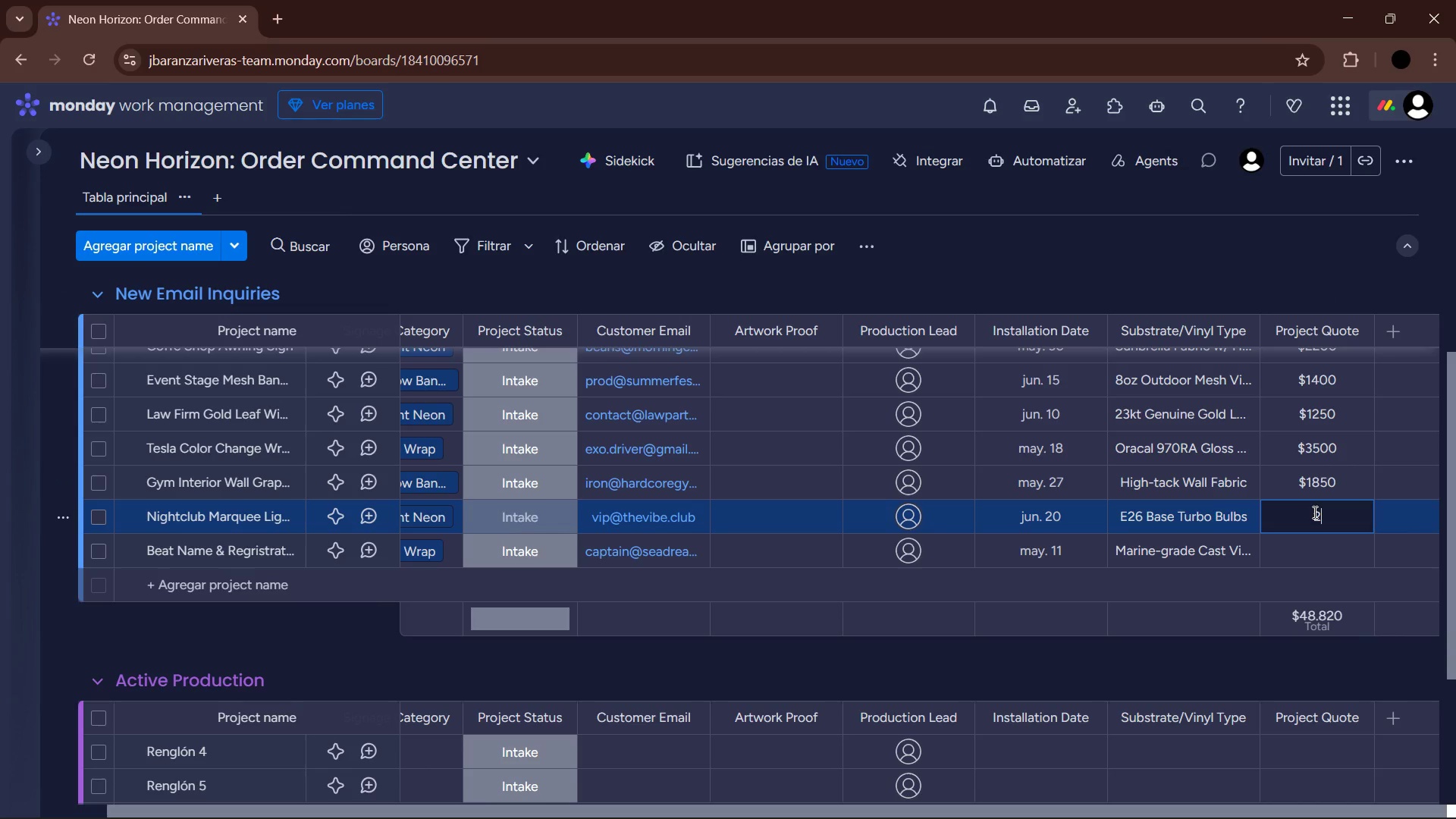 
key(Numpad7)
 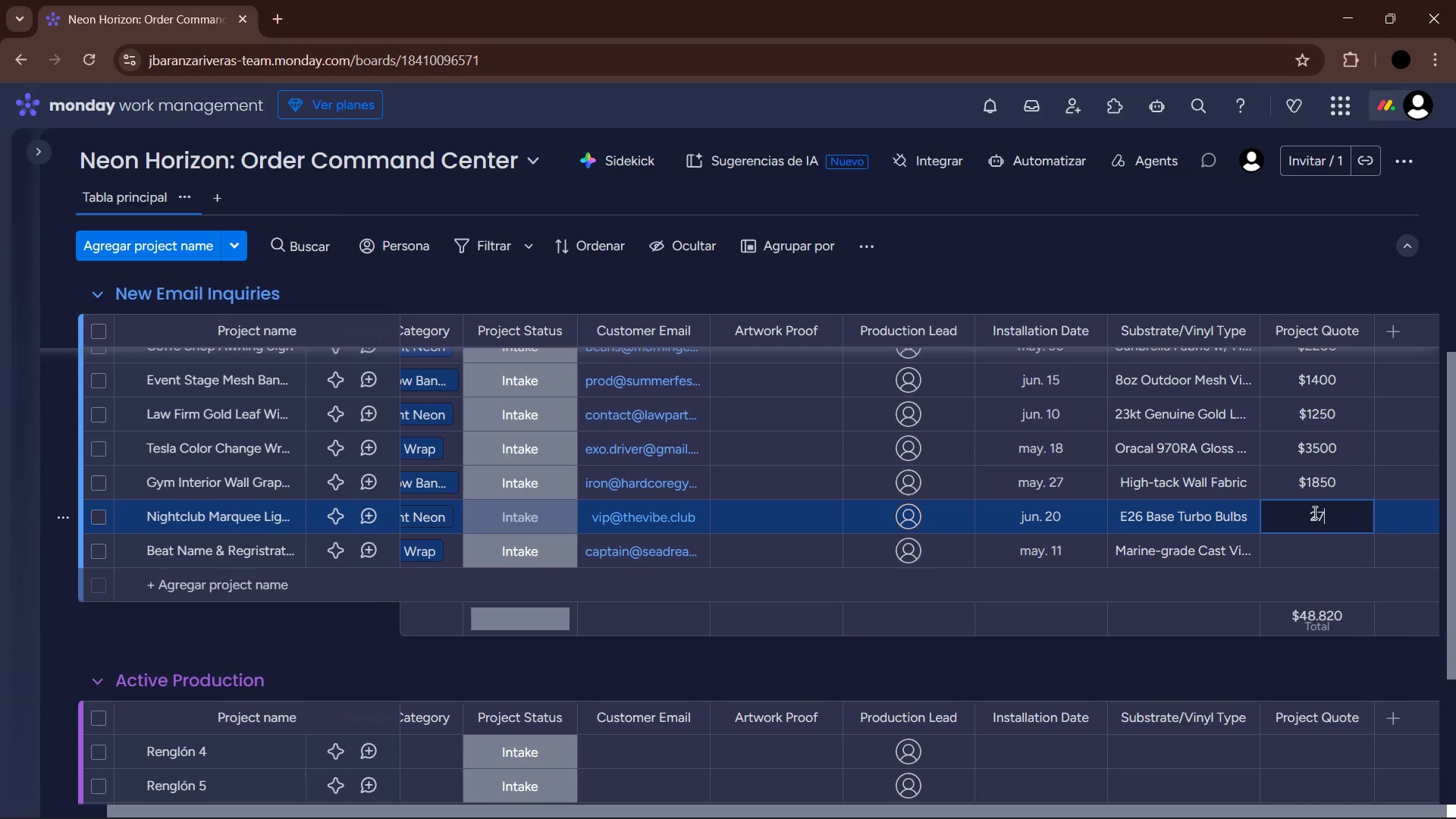 
key(Numpad5)
 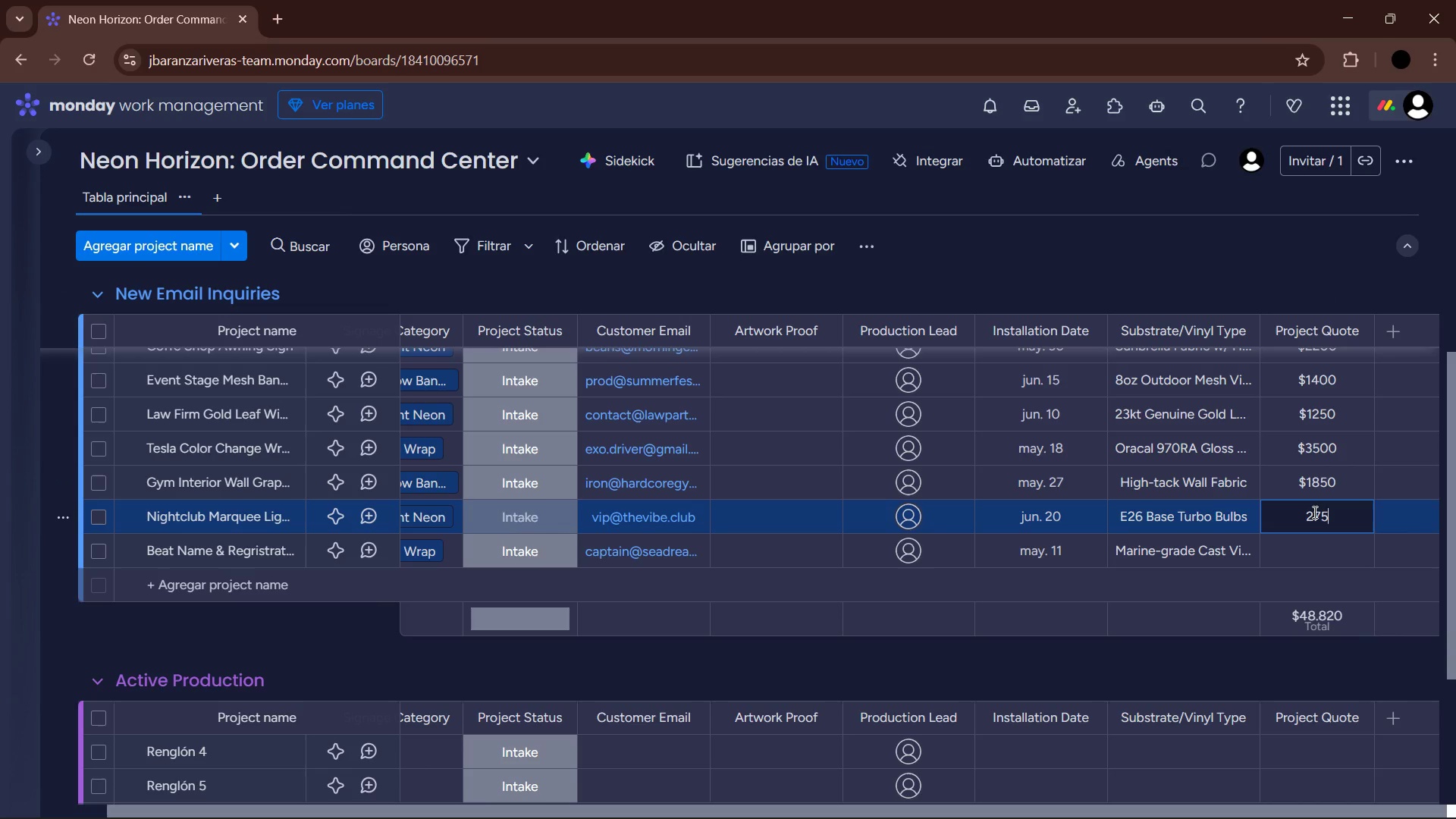 
key(Numpad0)
 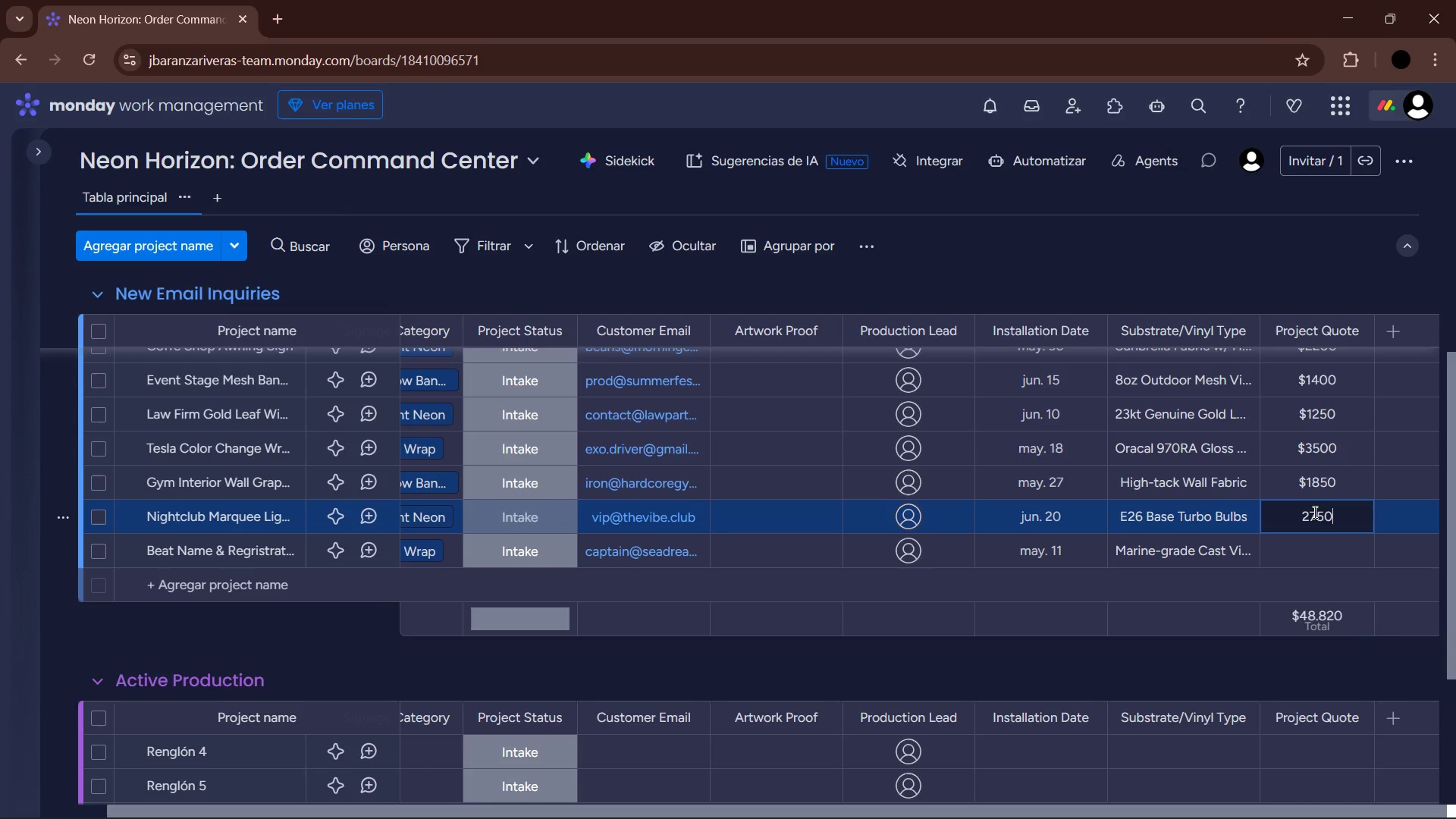 
key(Enter)
 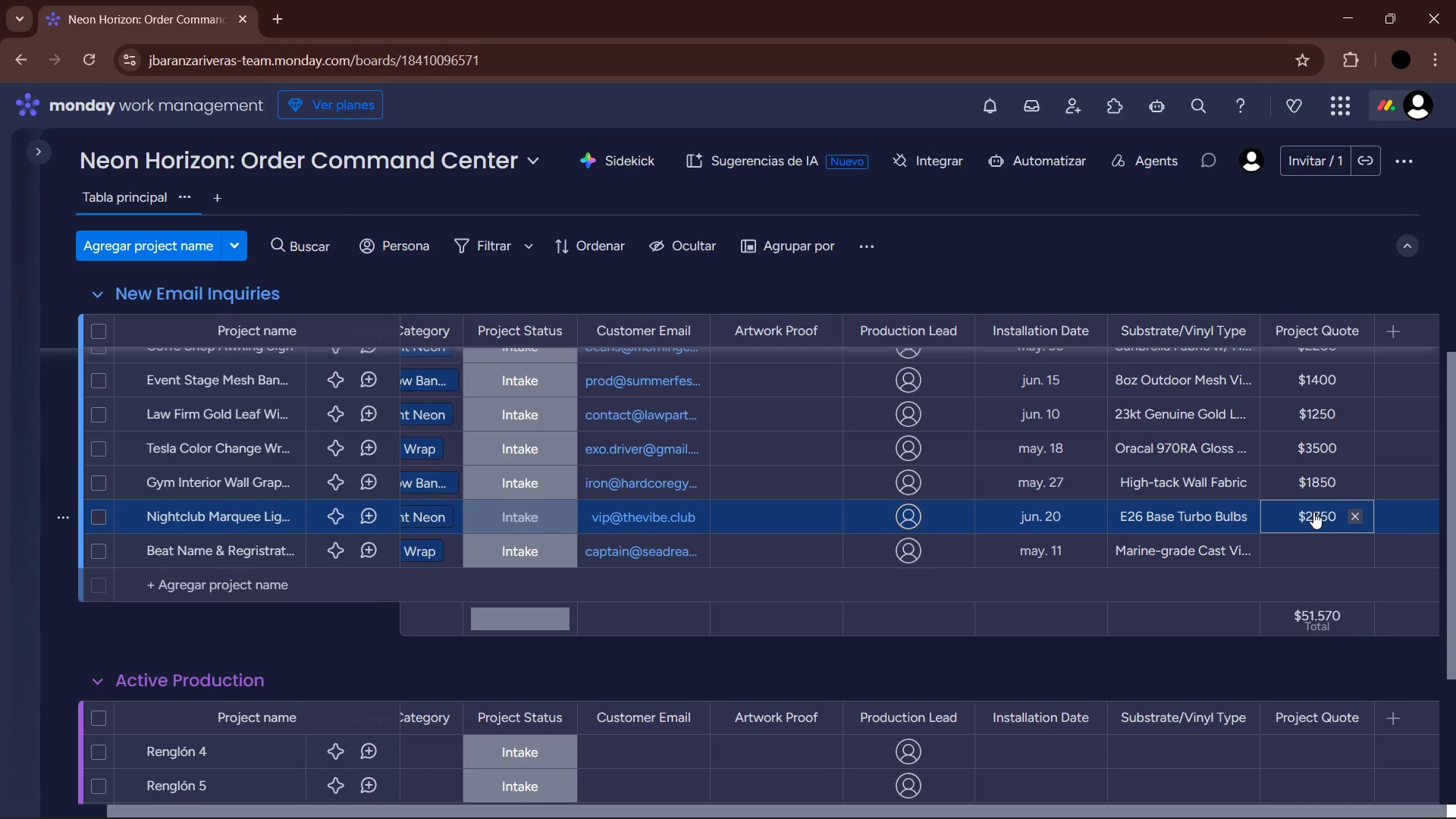 
key(ArrowDown)
 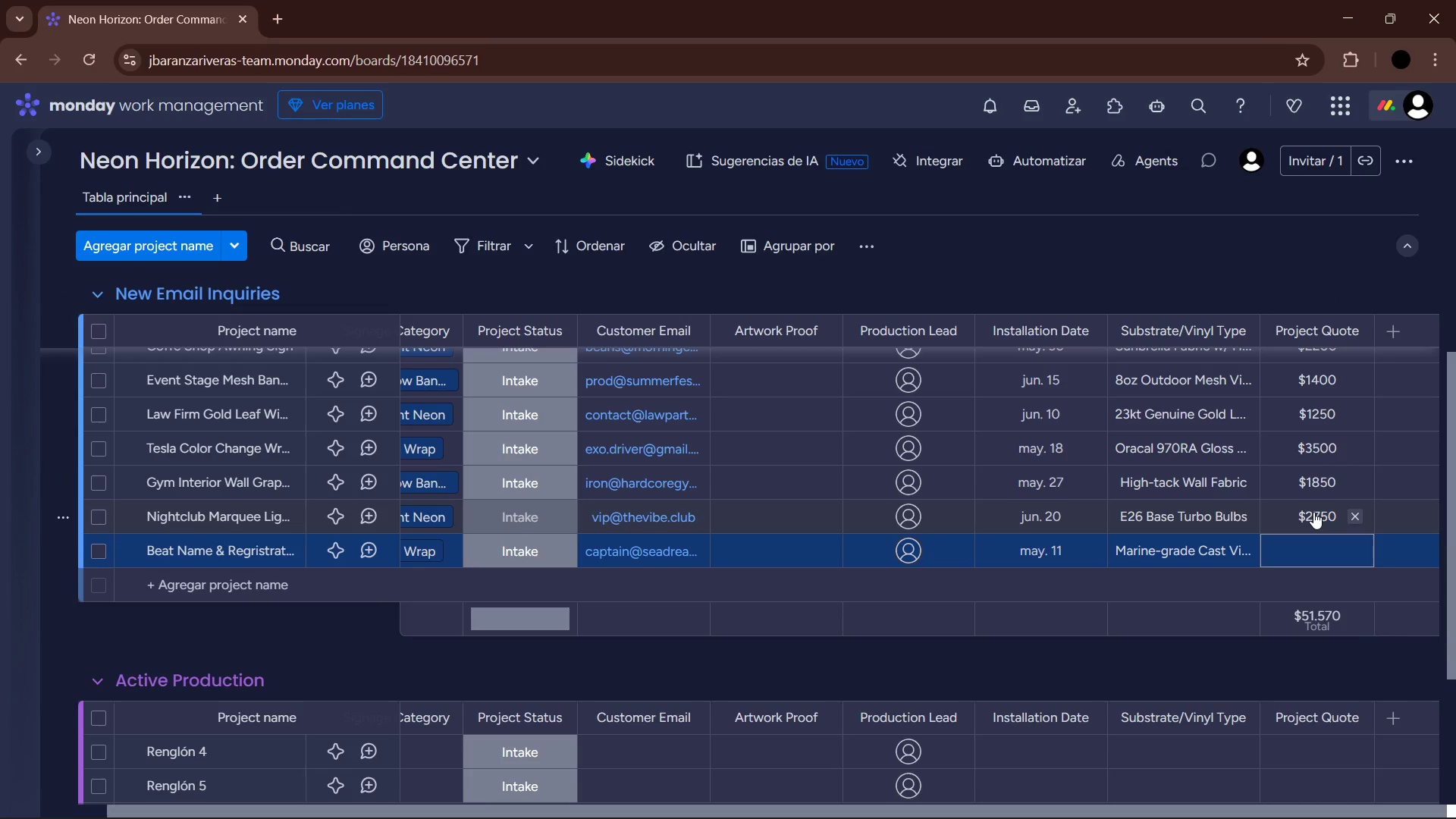 
key(Numpad5)
 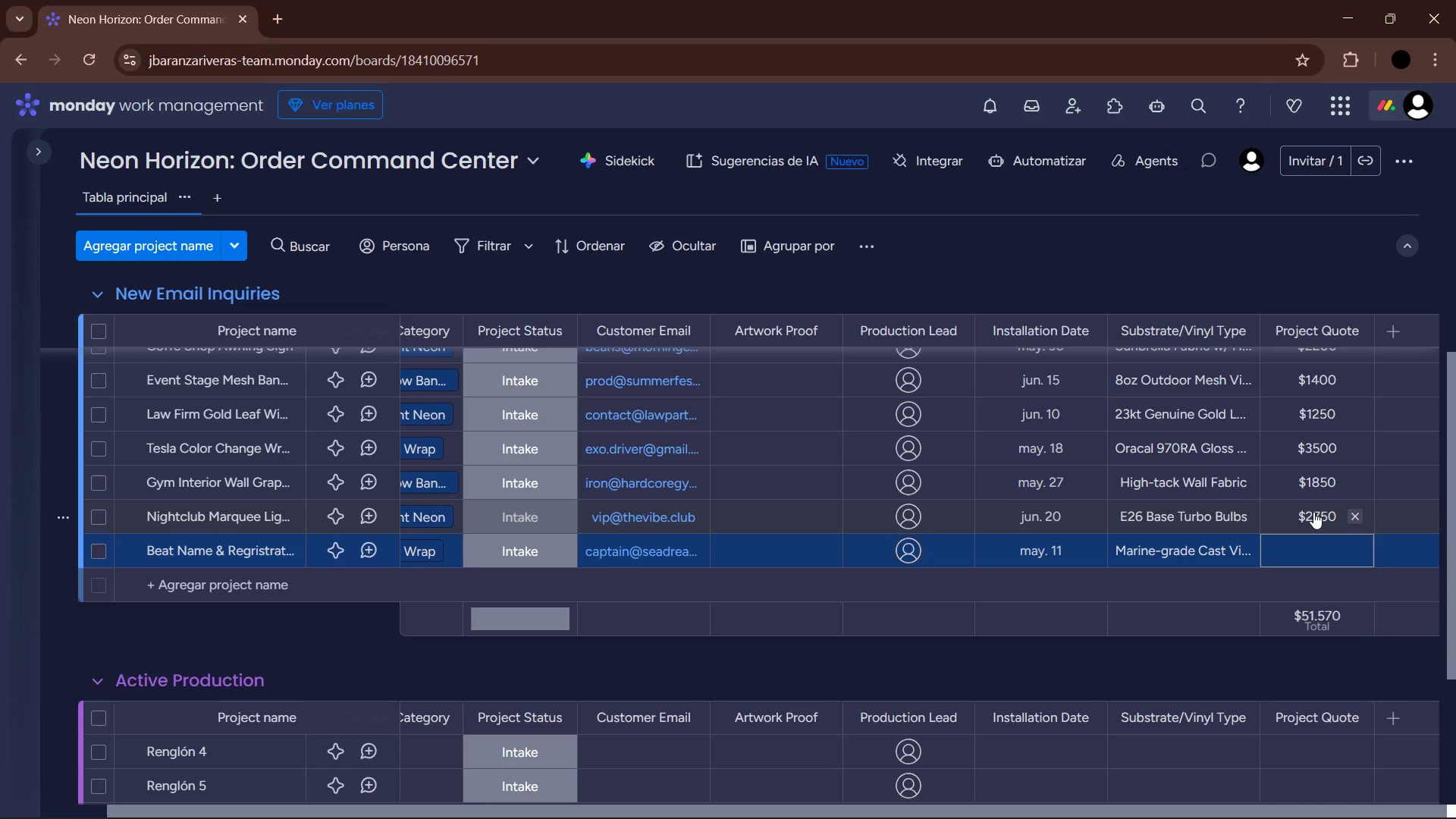 
key(Numpad5)
 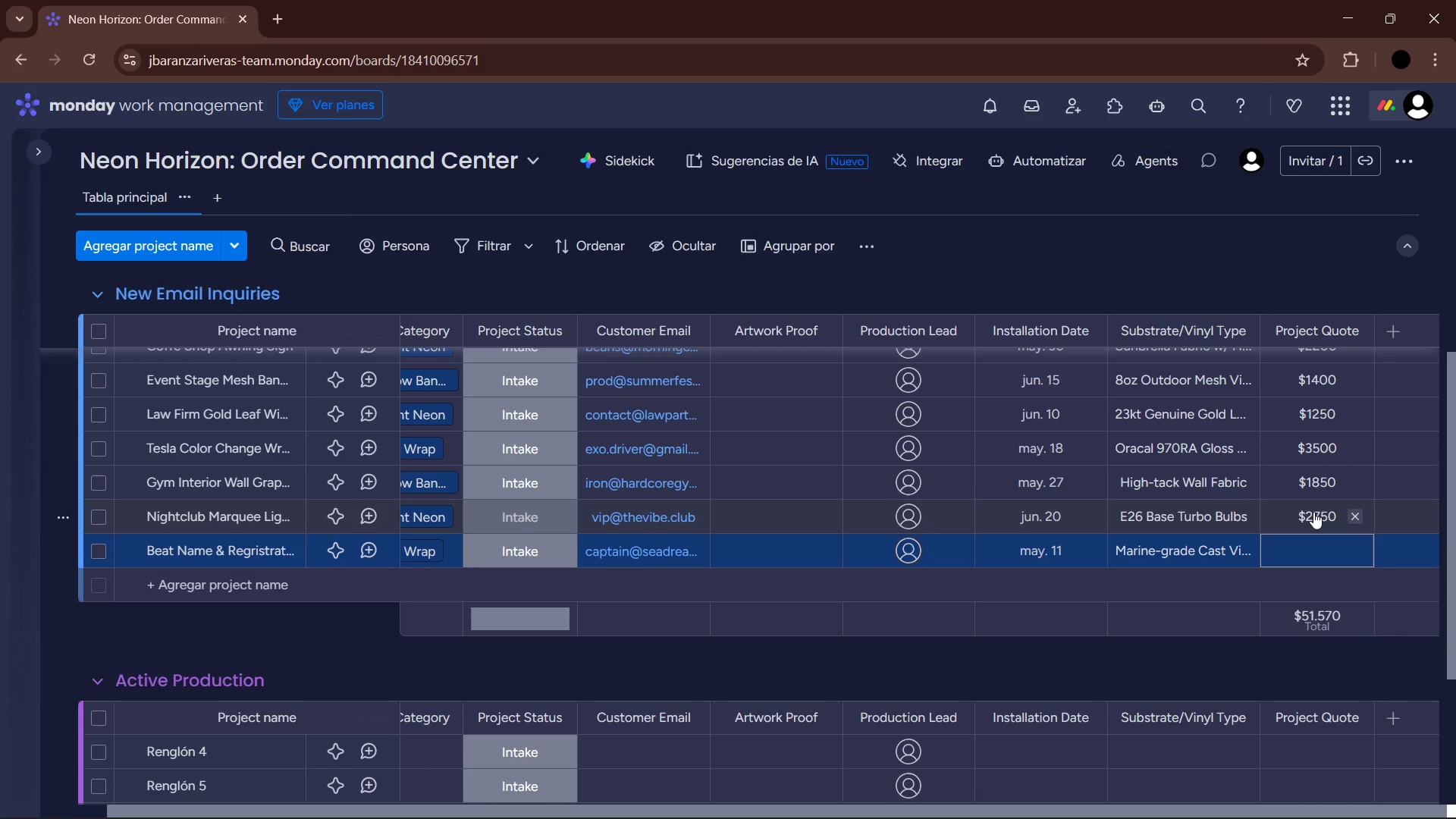 
key(Numpad0)
 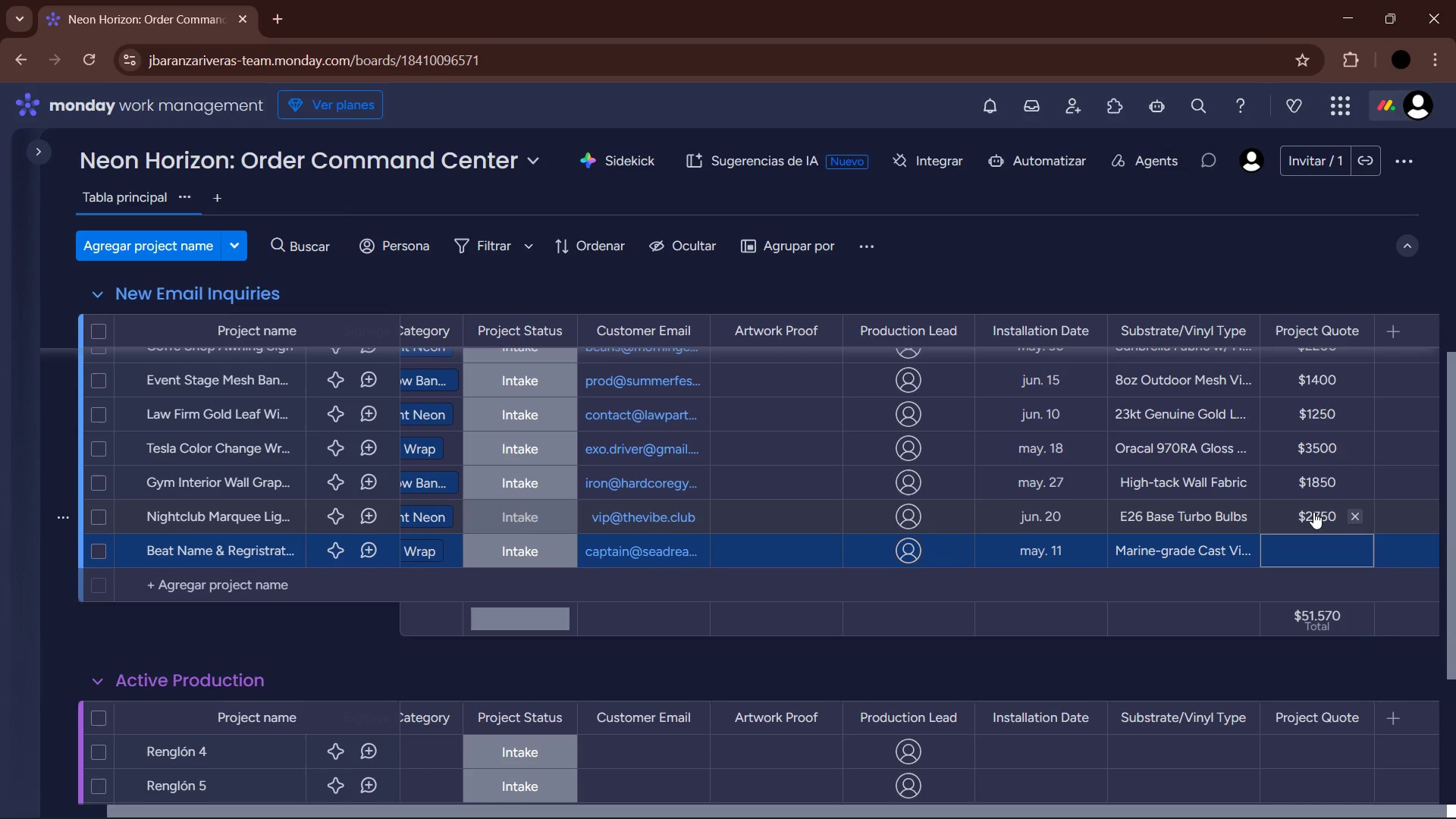 
key(Enter)
 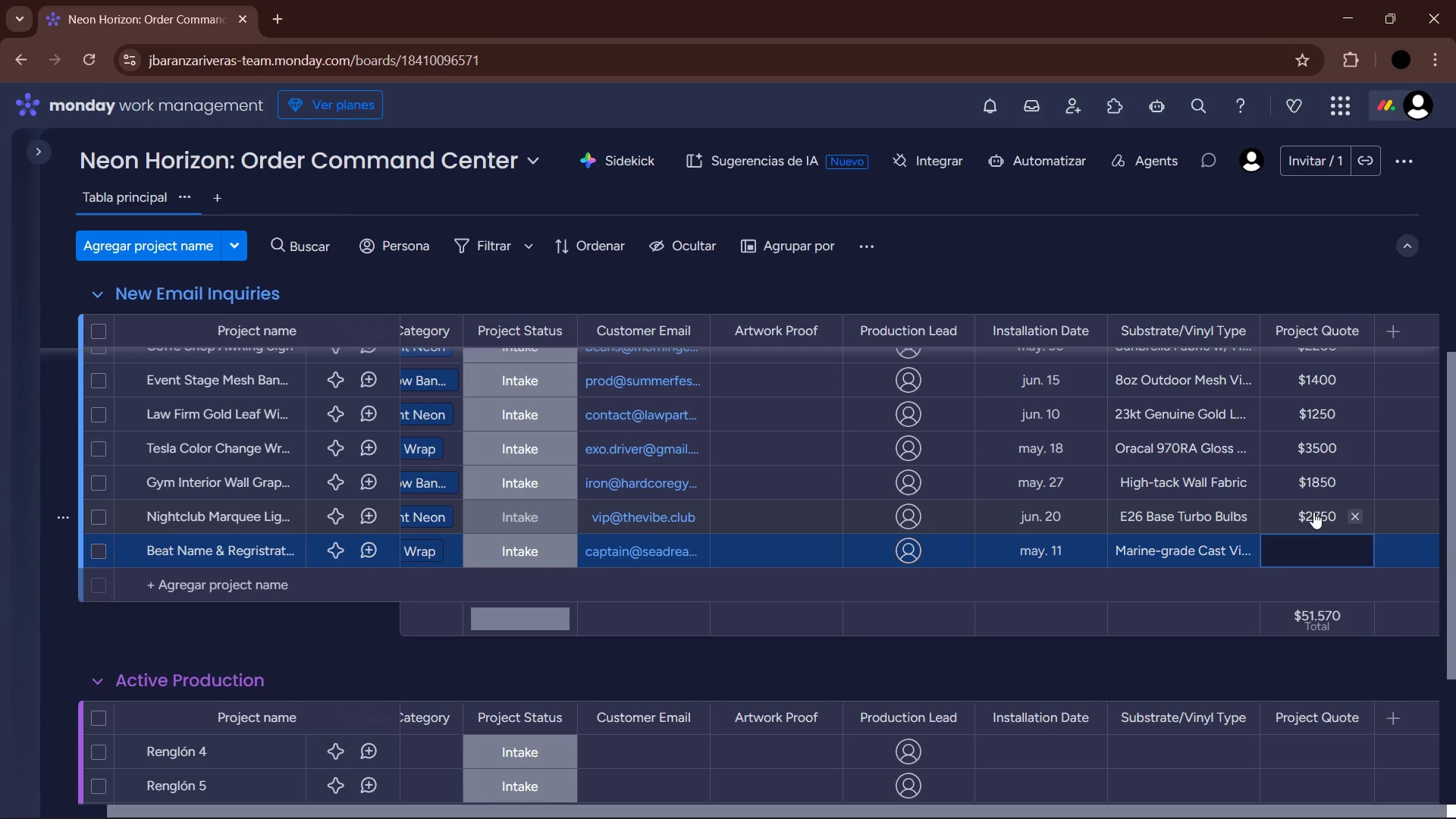 
key(Numpad5)
 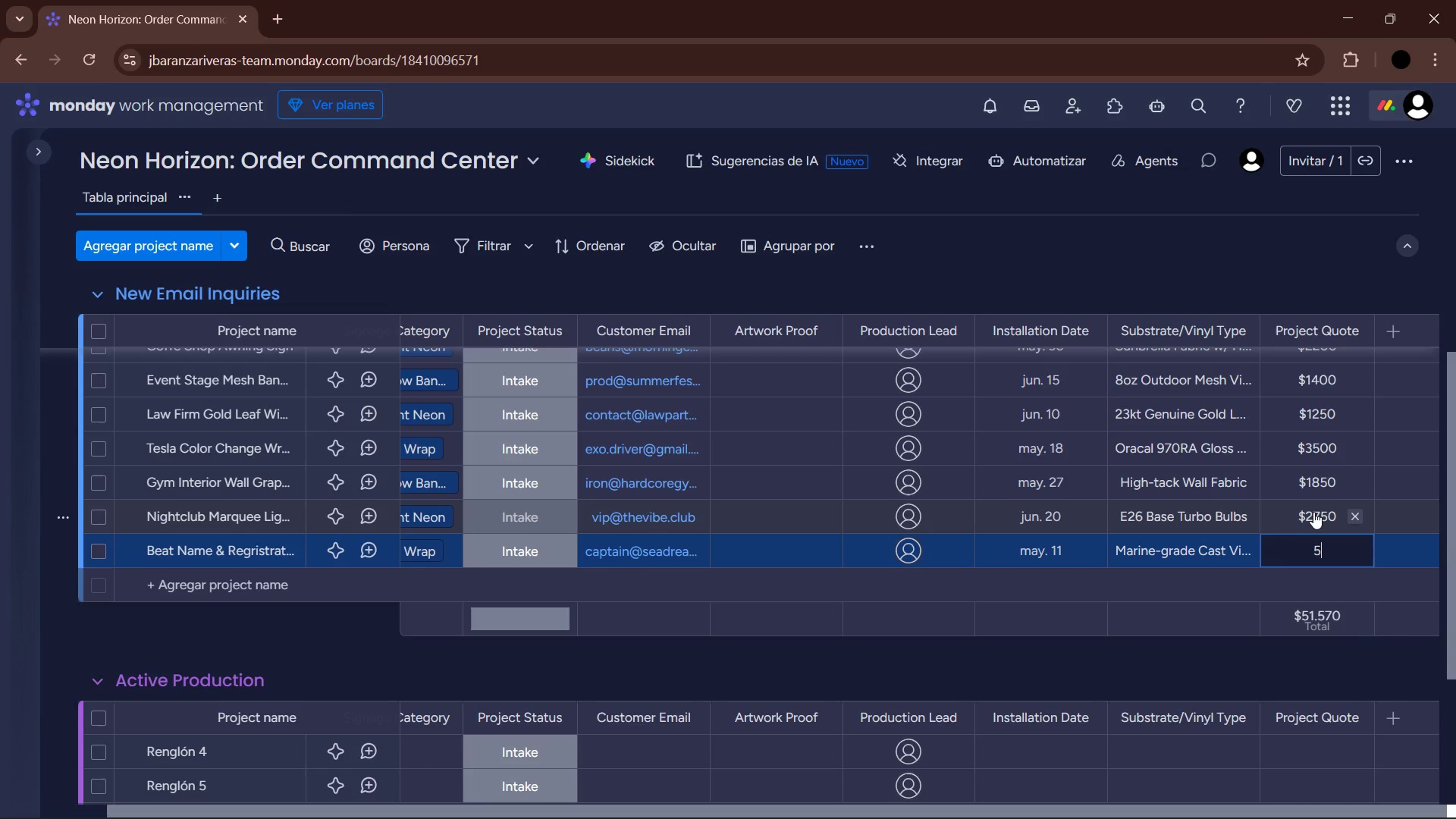 
key(Numpad5)
 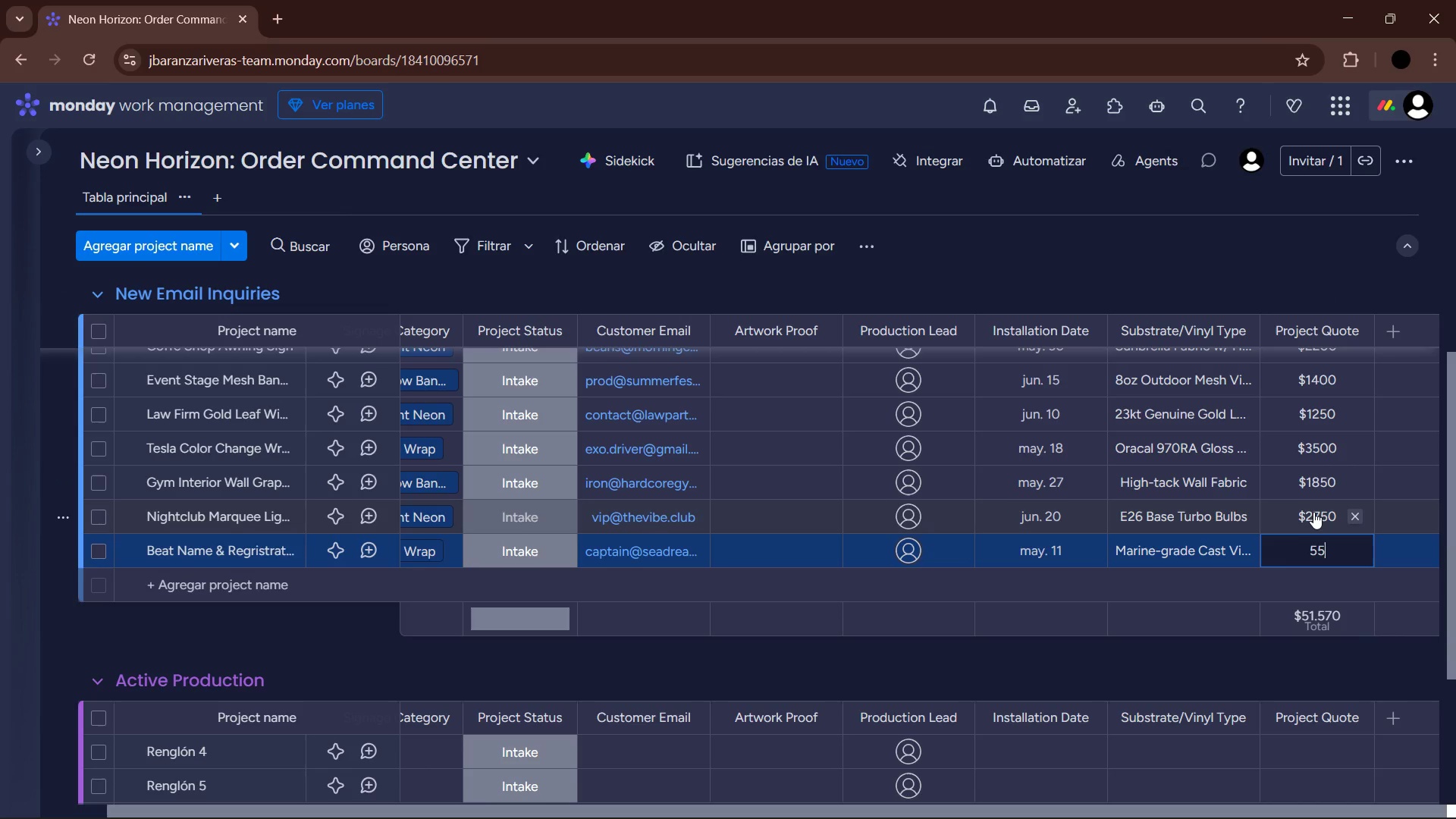 
key(Numpad0)
 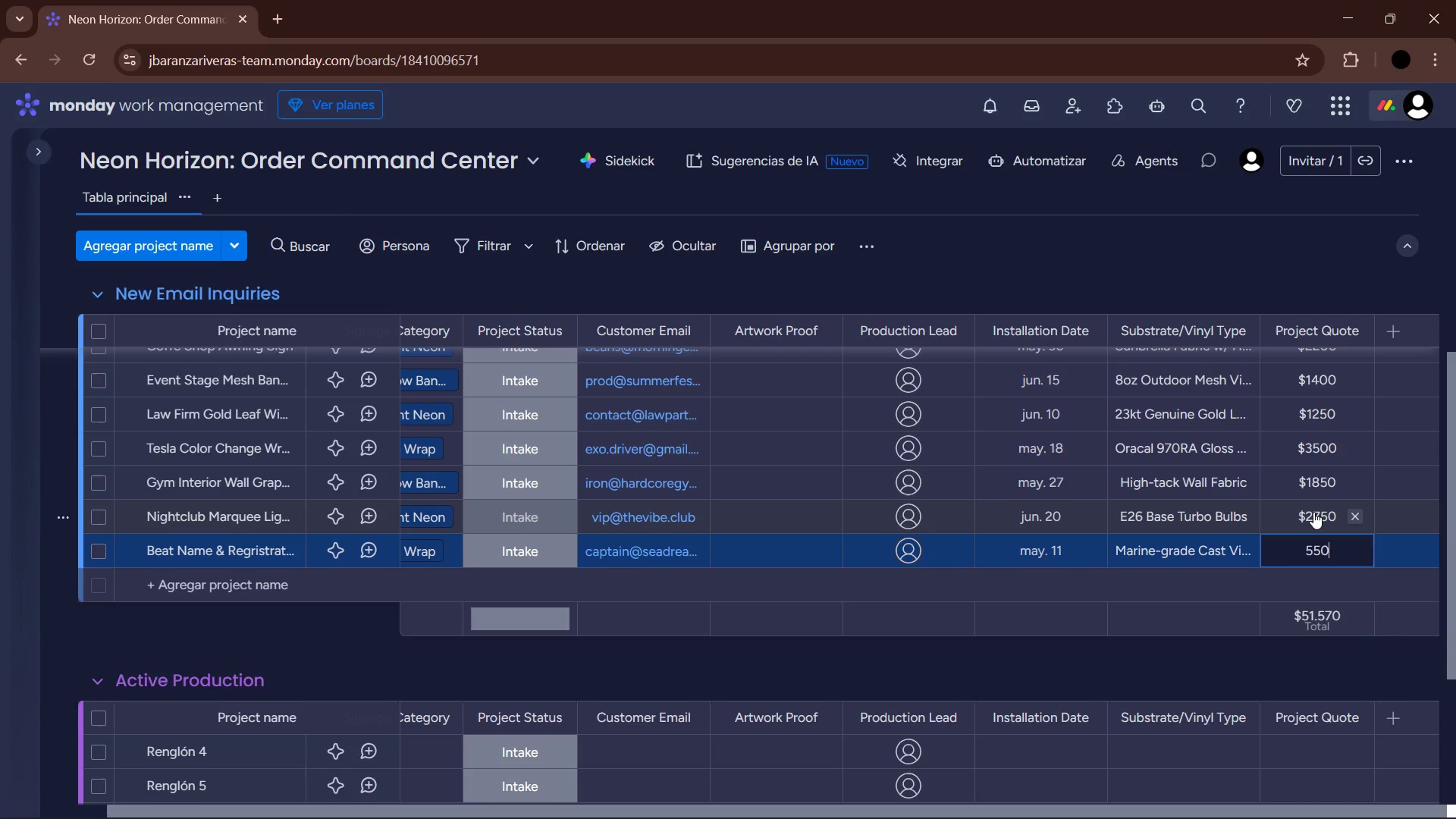 
key(Enter)
 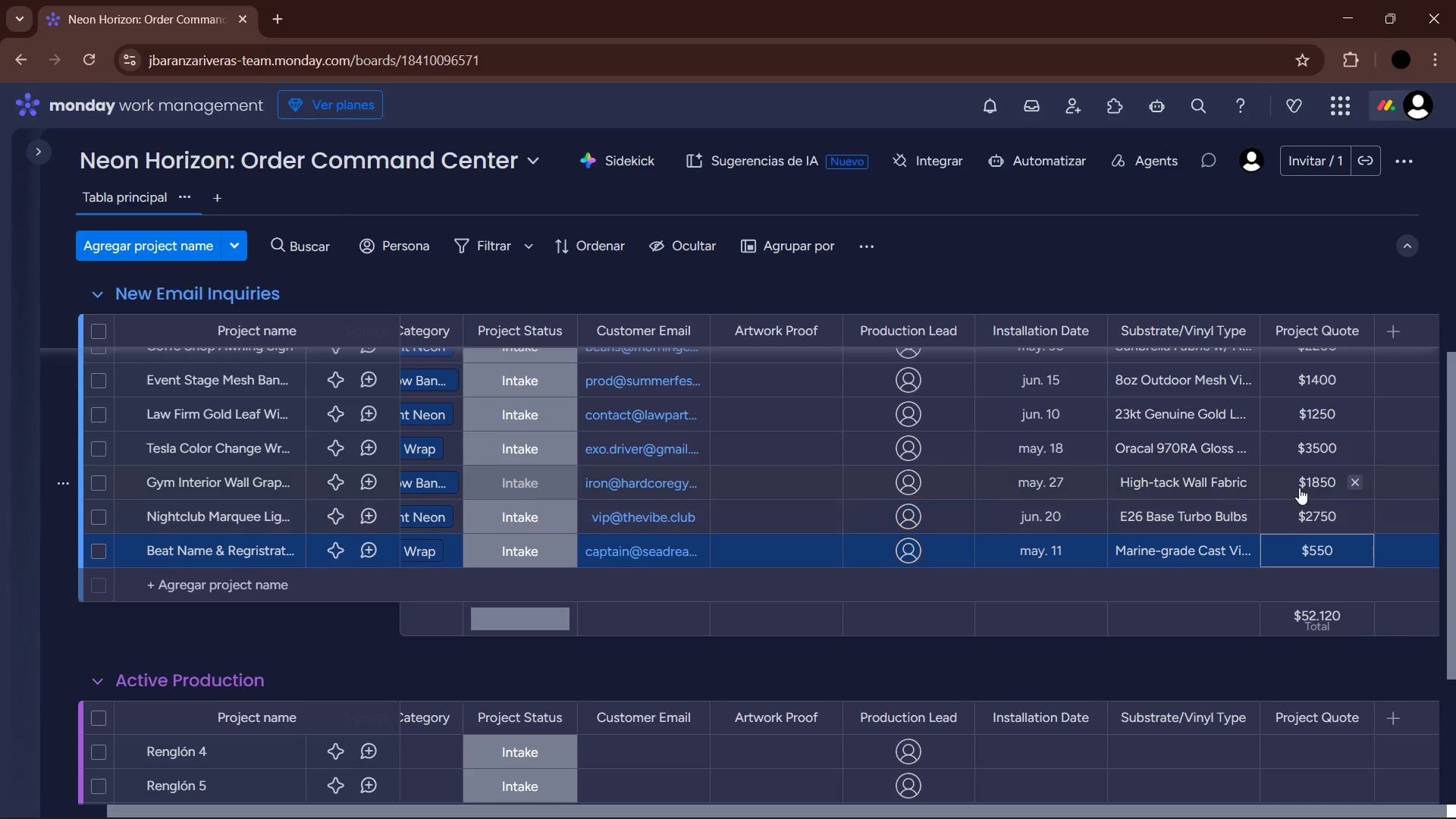 
scroll: coordinate [1360, 482], scroll_direction: up, amount: 8.0
 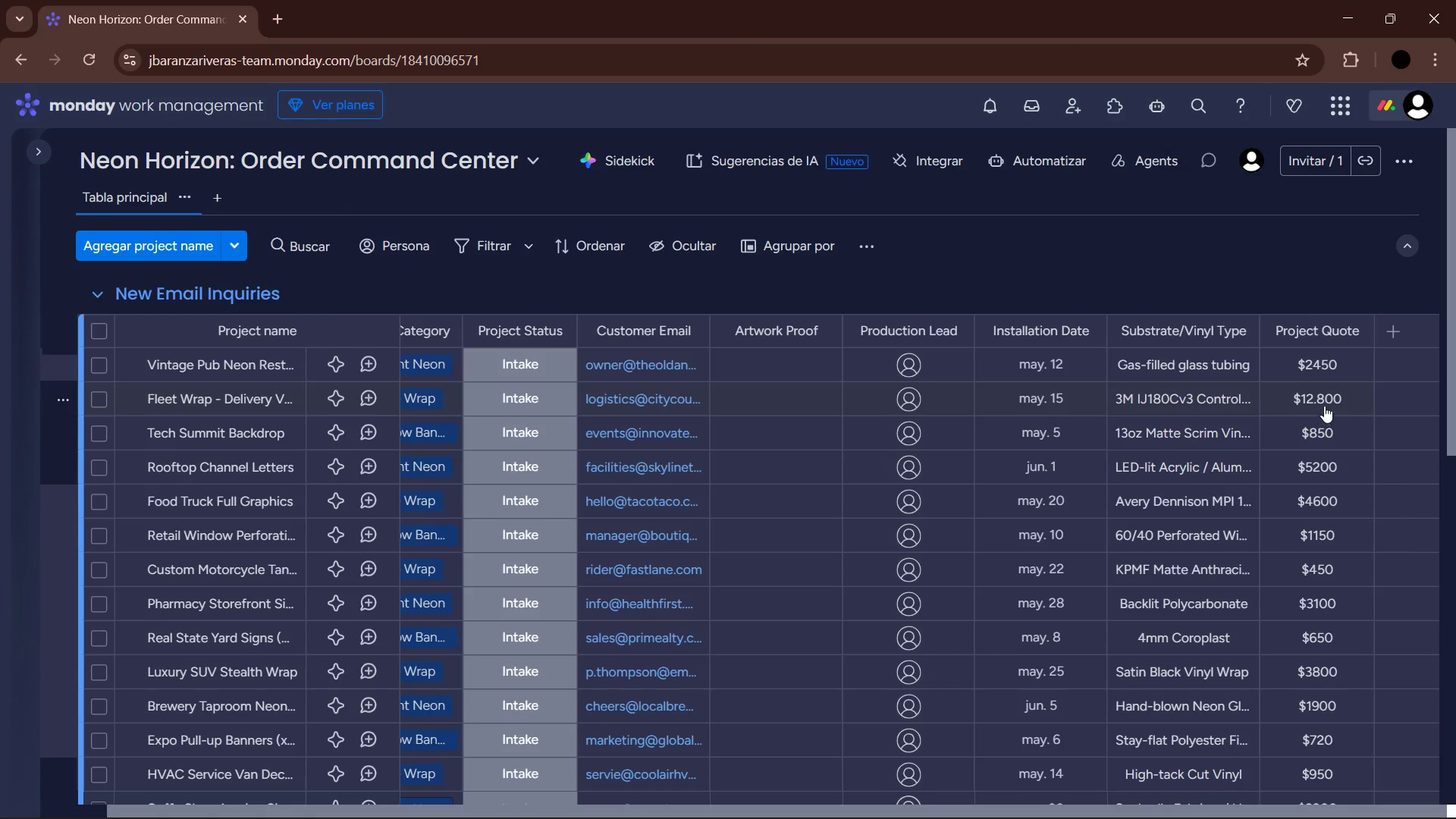 
left_click([1329, 397])
 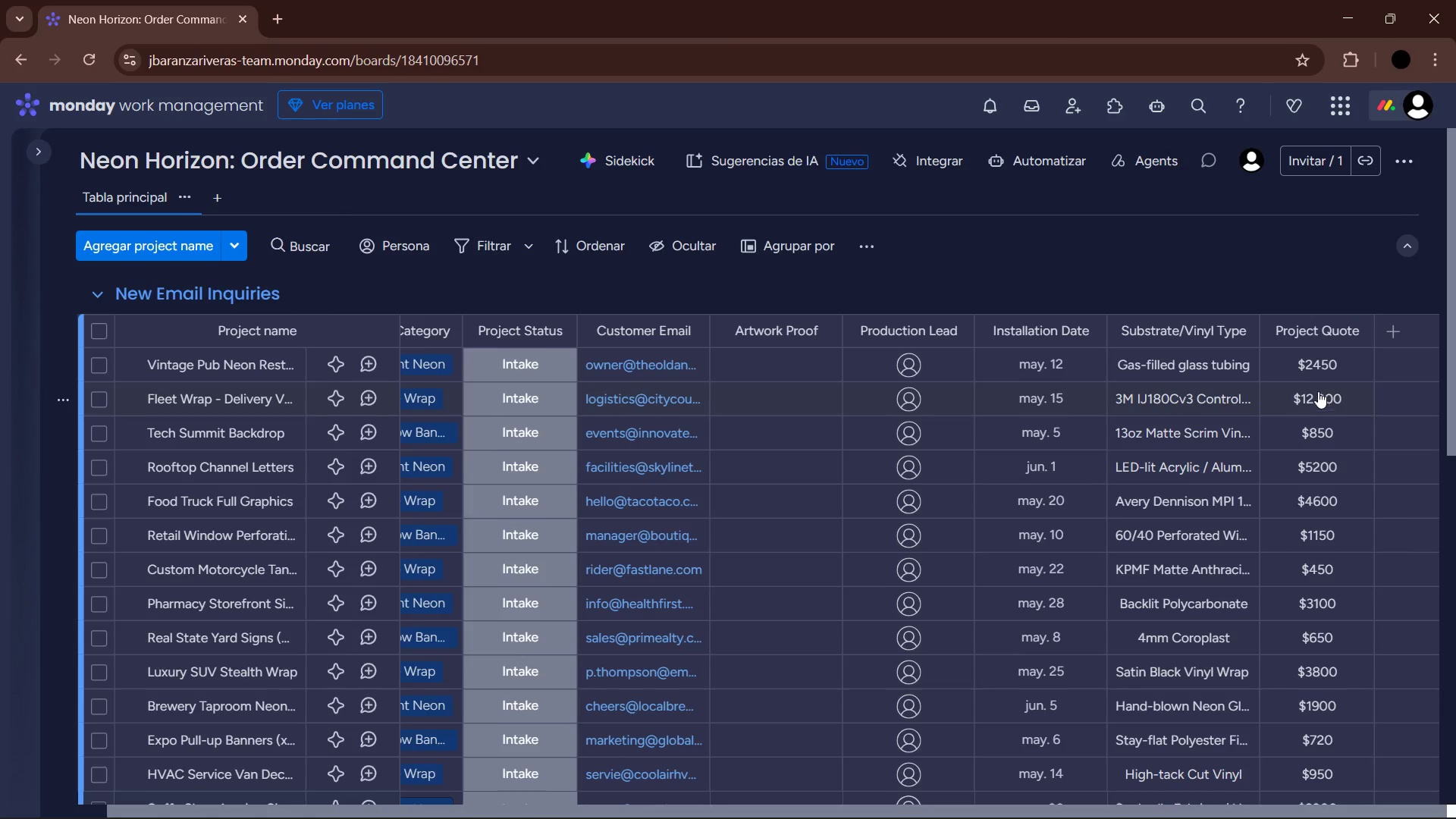 
double_click([1318, 391])
 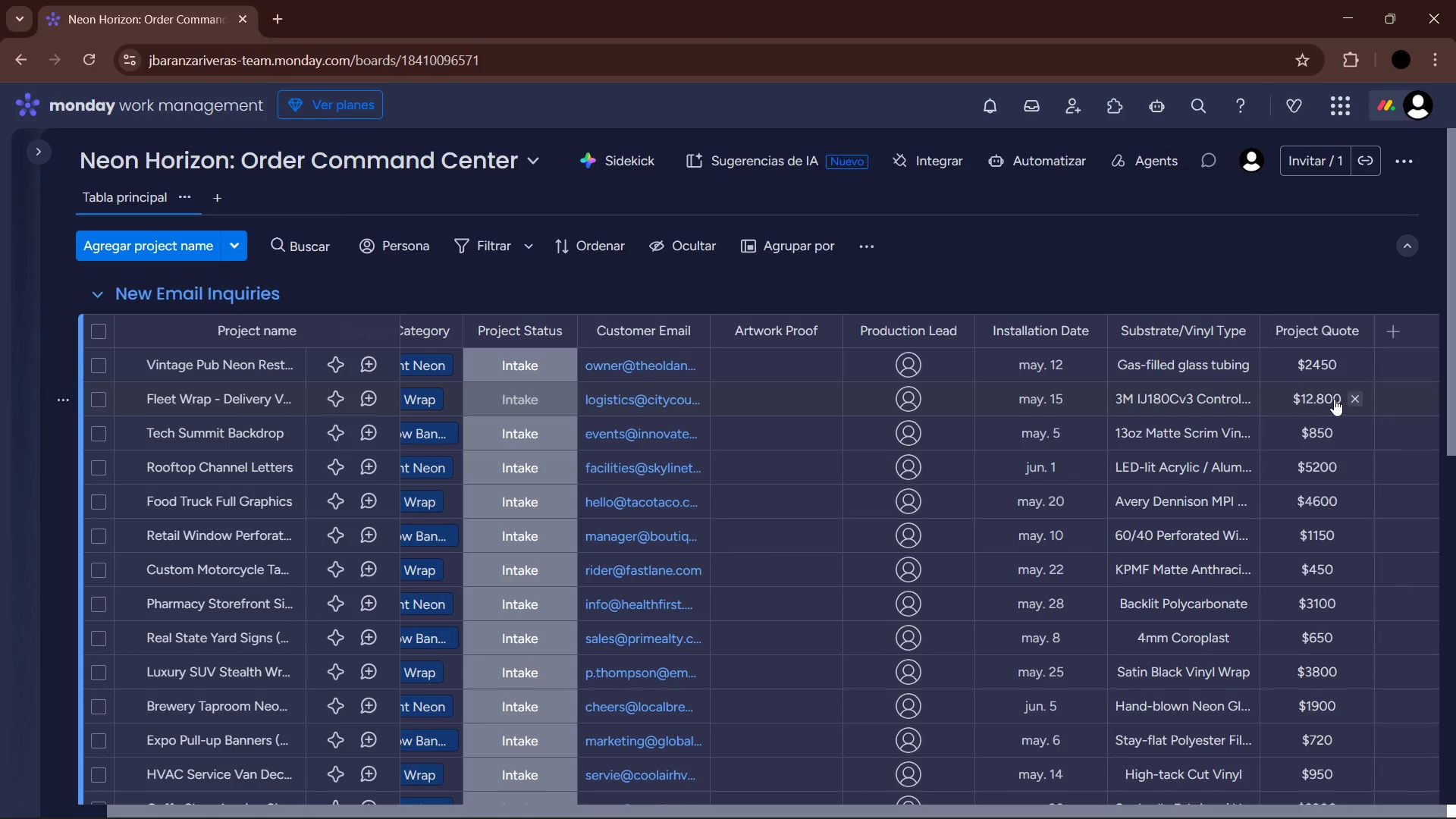 
double_click([1334, 399])
 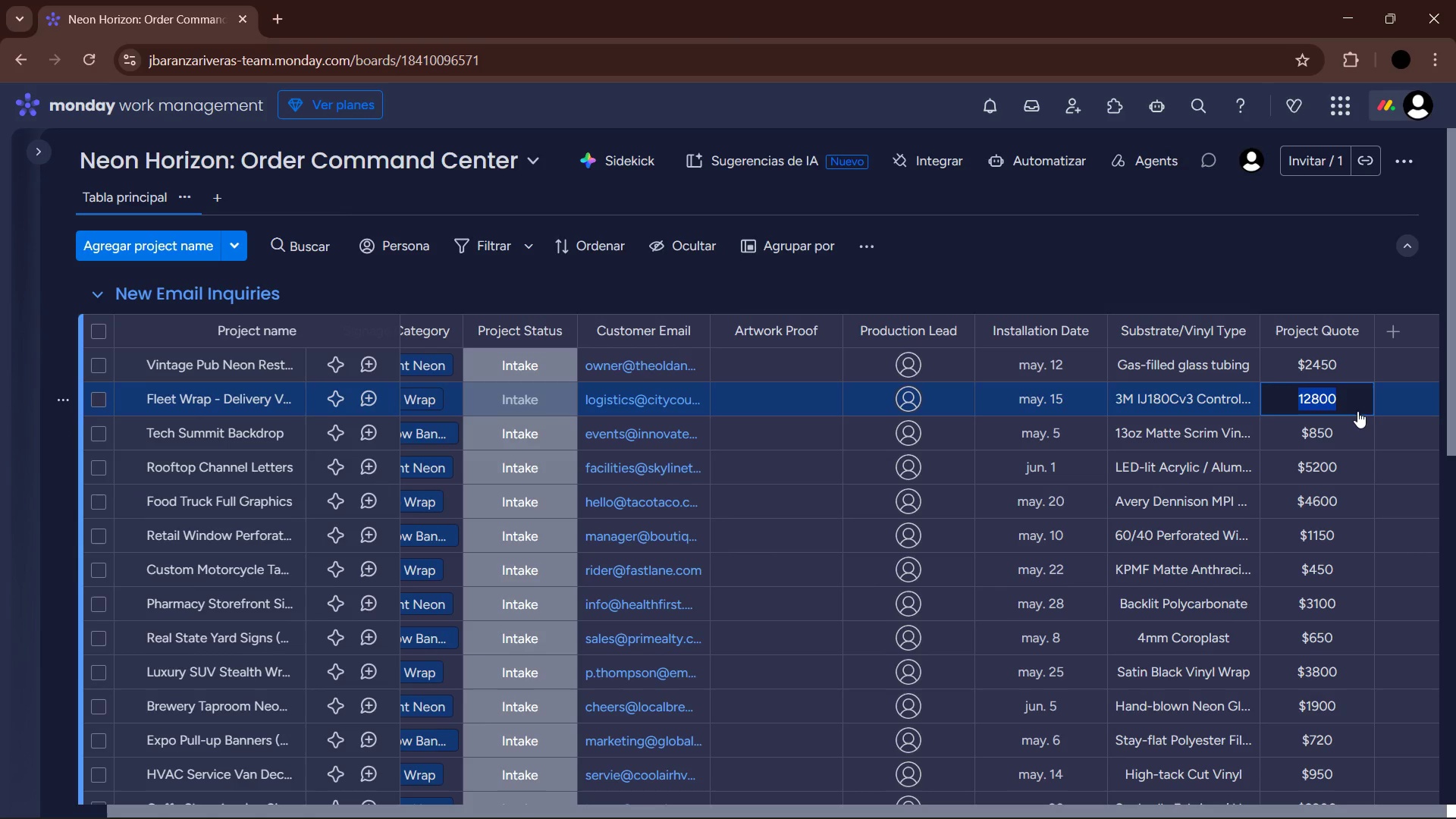 
key(Numpad1)
 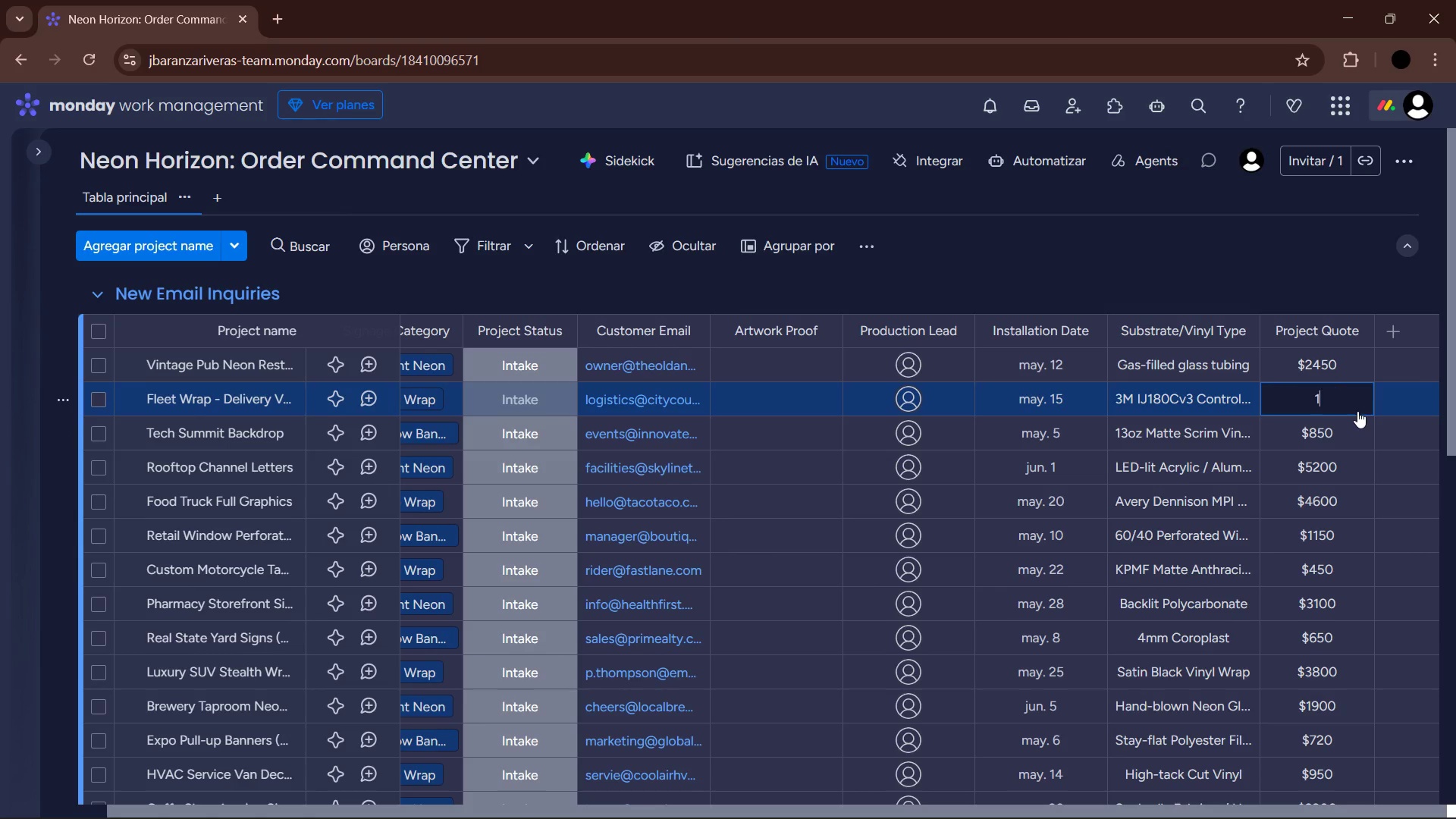 
key(Numpad2)
 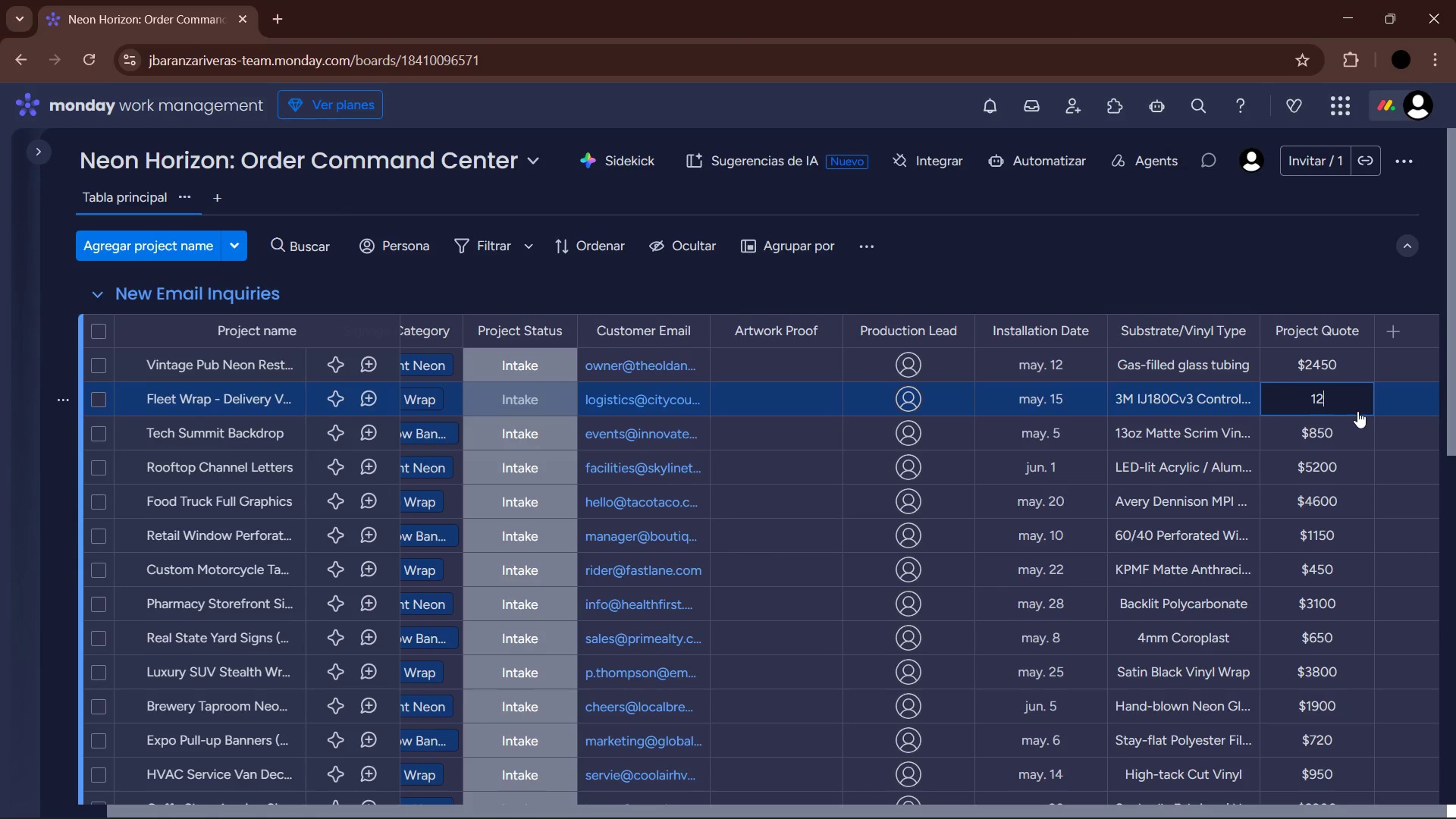 
key(Numpad8)
 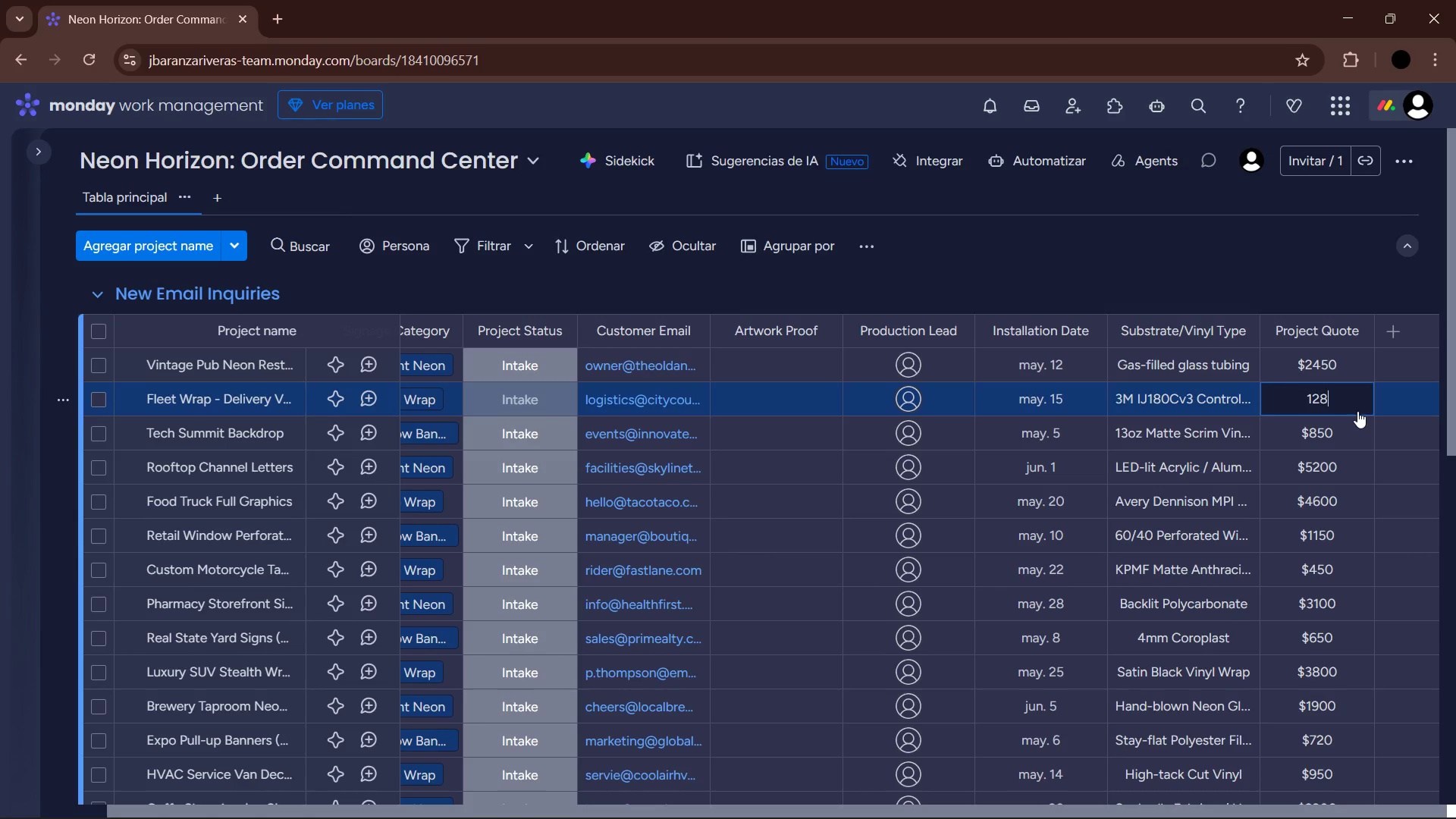 
key(Numpad0)
 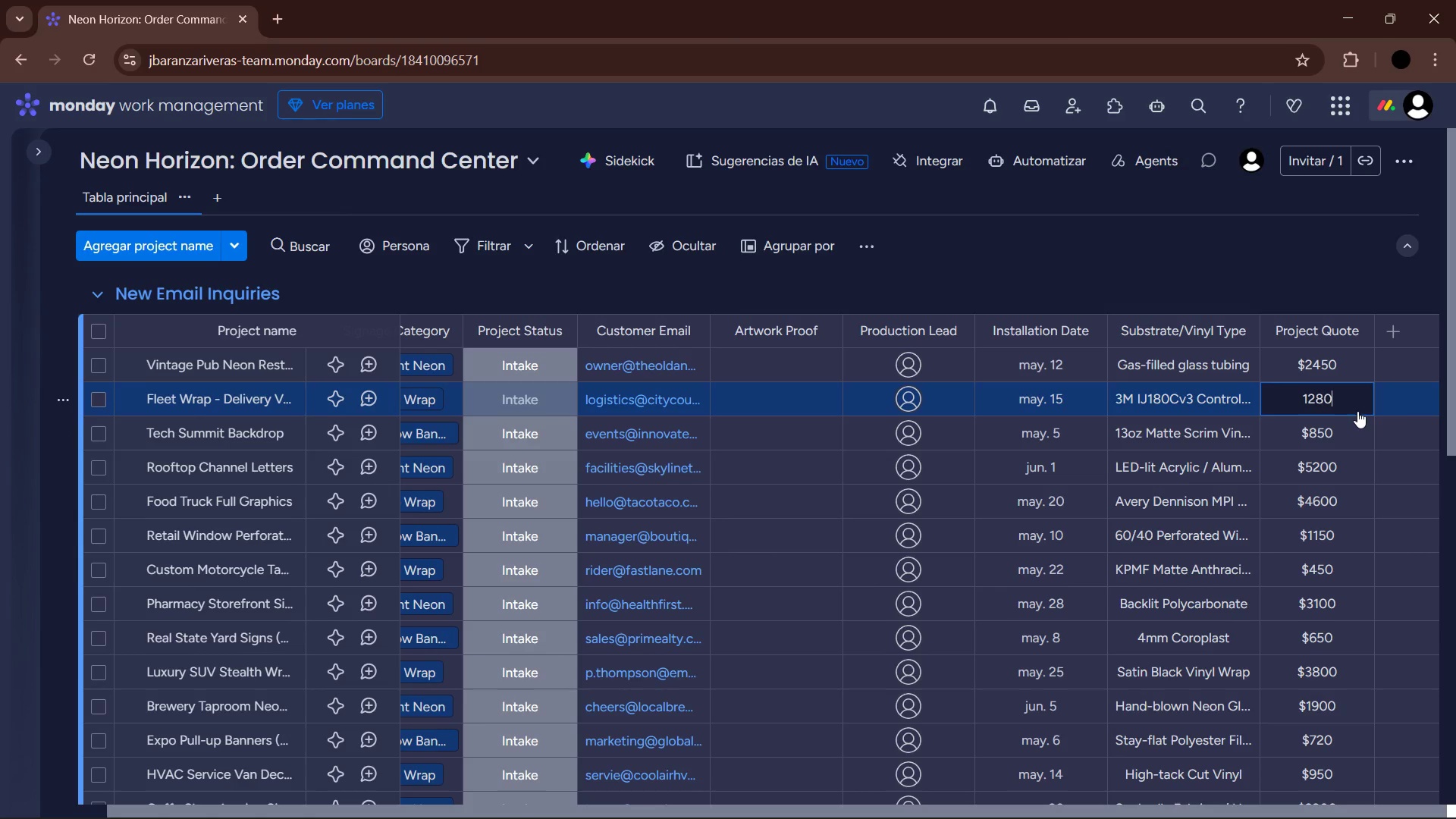 
key(Numpad0)
 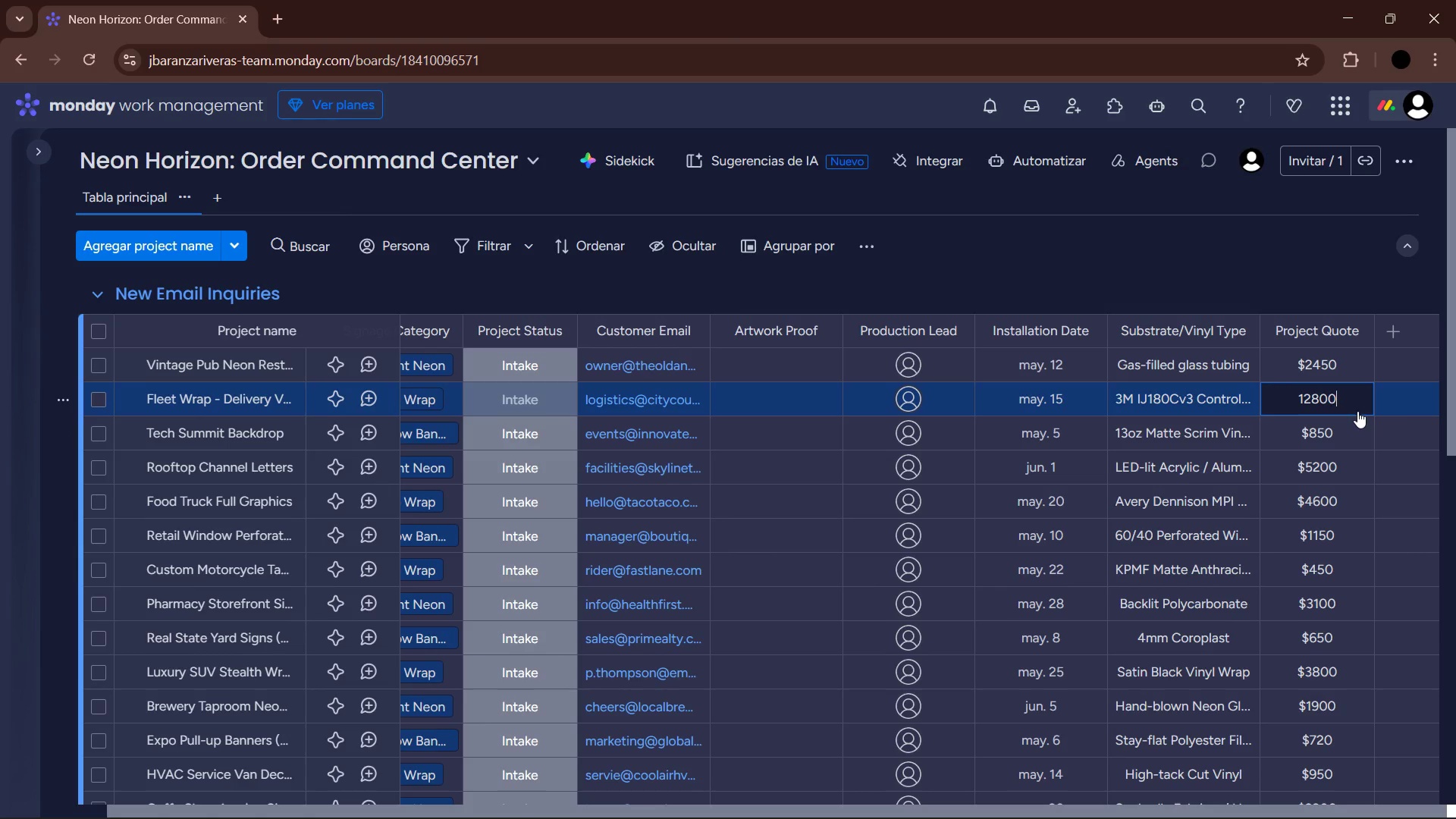 
key(Enter)
 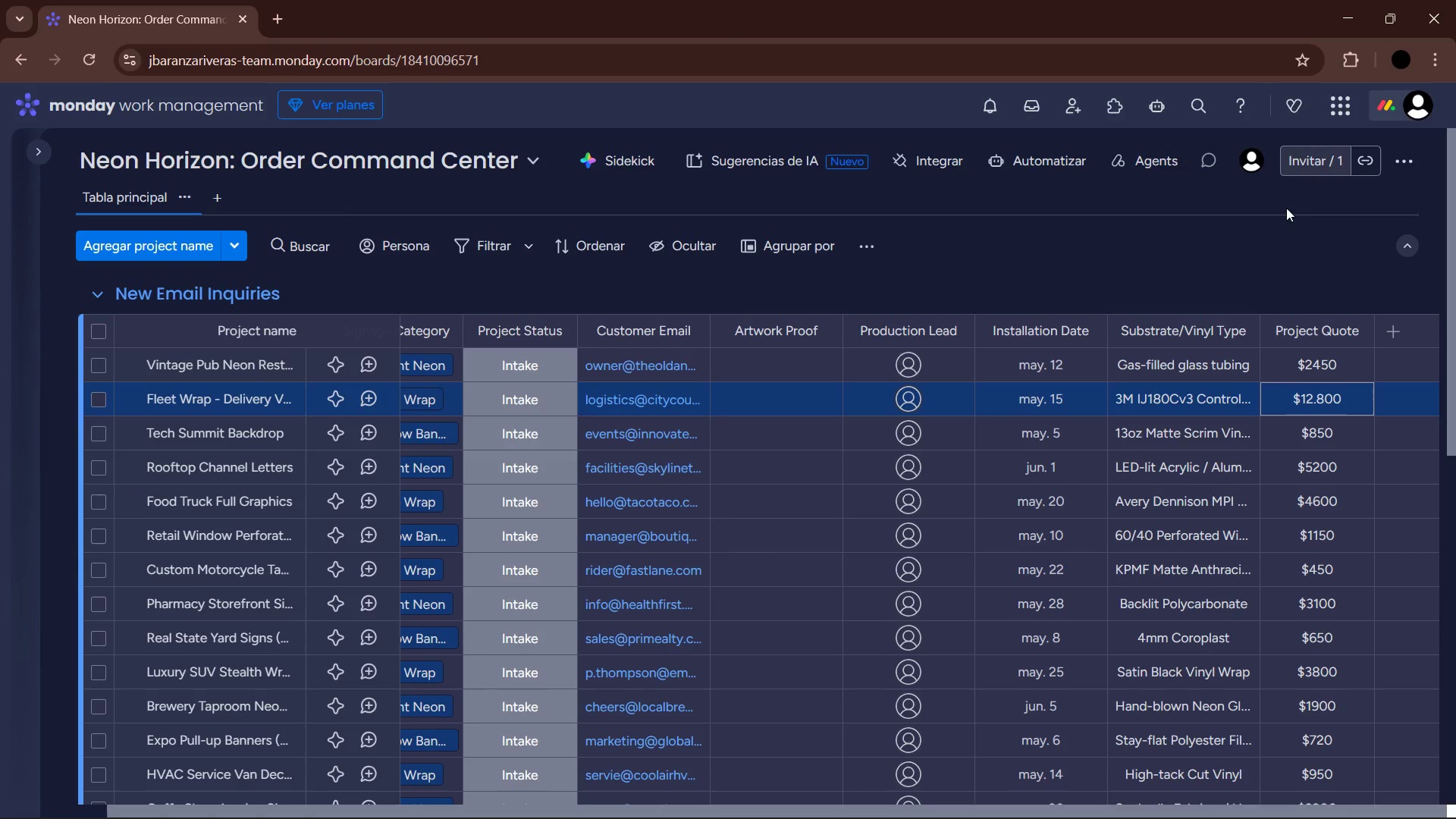 
left_click([1264, 270])
 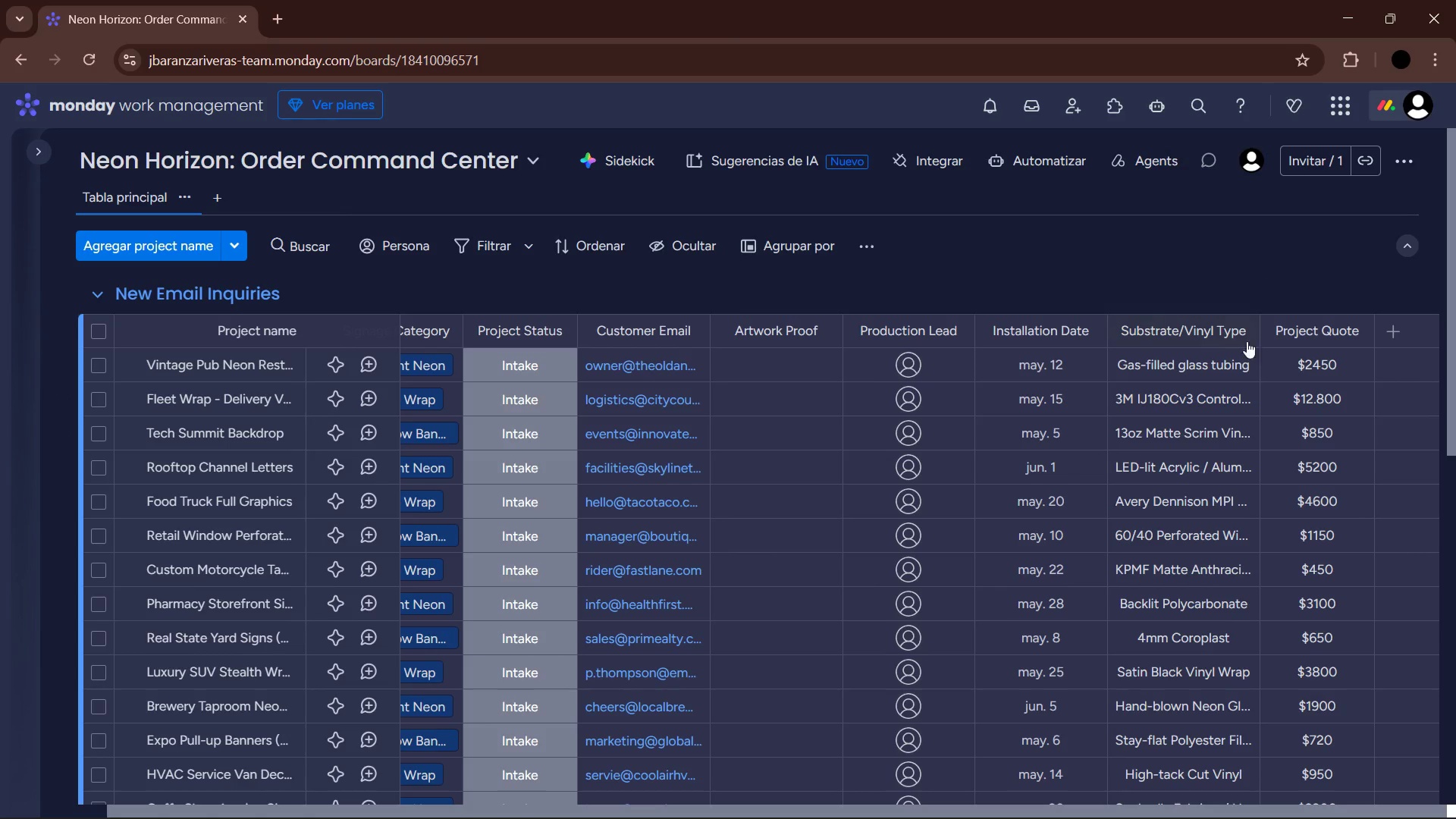 
scroll: coordinate [1254, 522], scroll_direction: down, amount: 4.0
 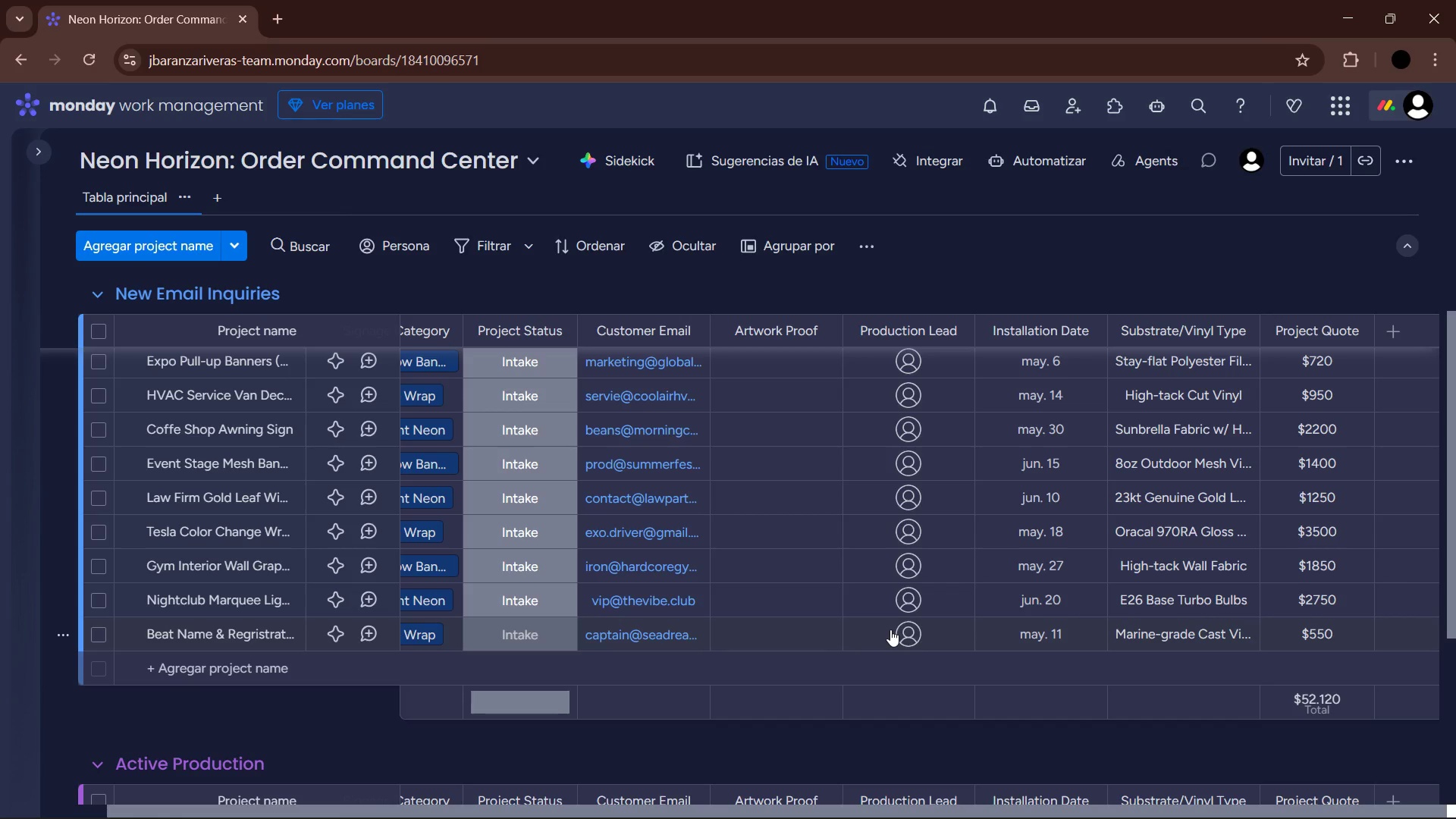 
wait(15.93)
 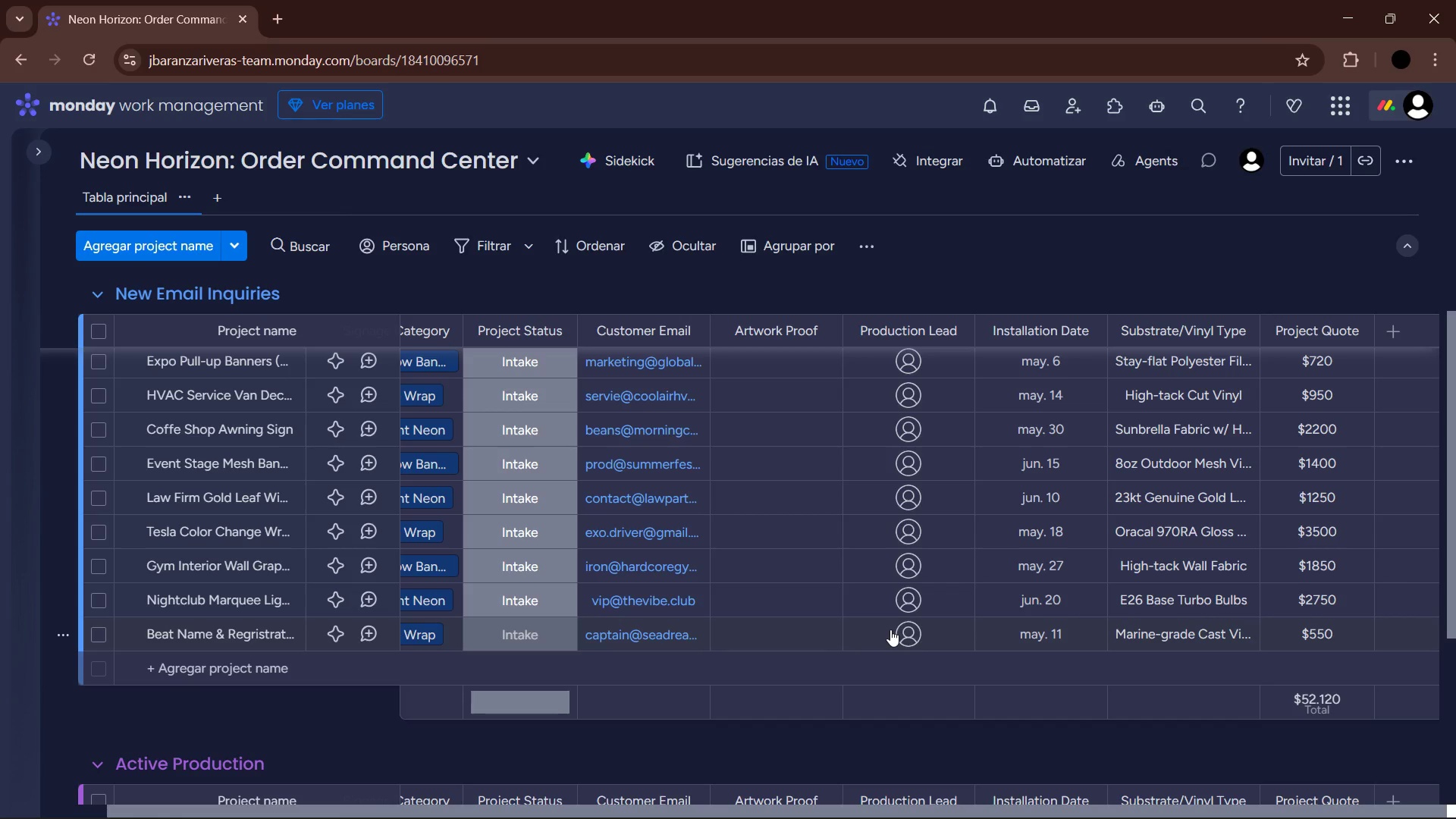 
scroll: coordinate [1068, 582], scroll_direction: up, amount: 10.0
 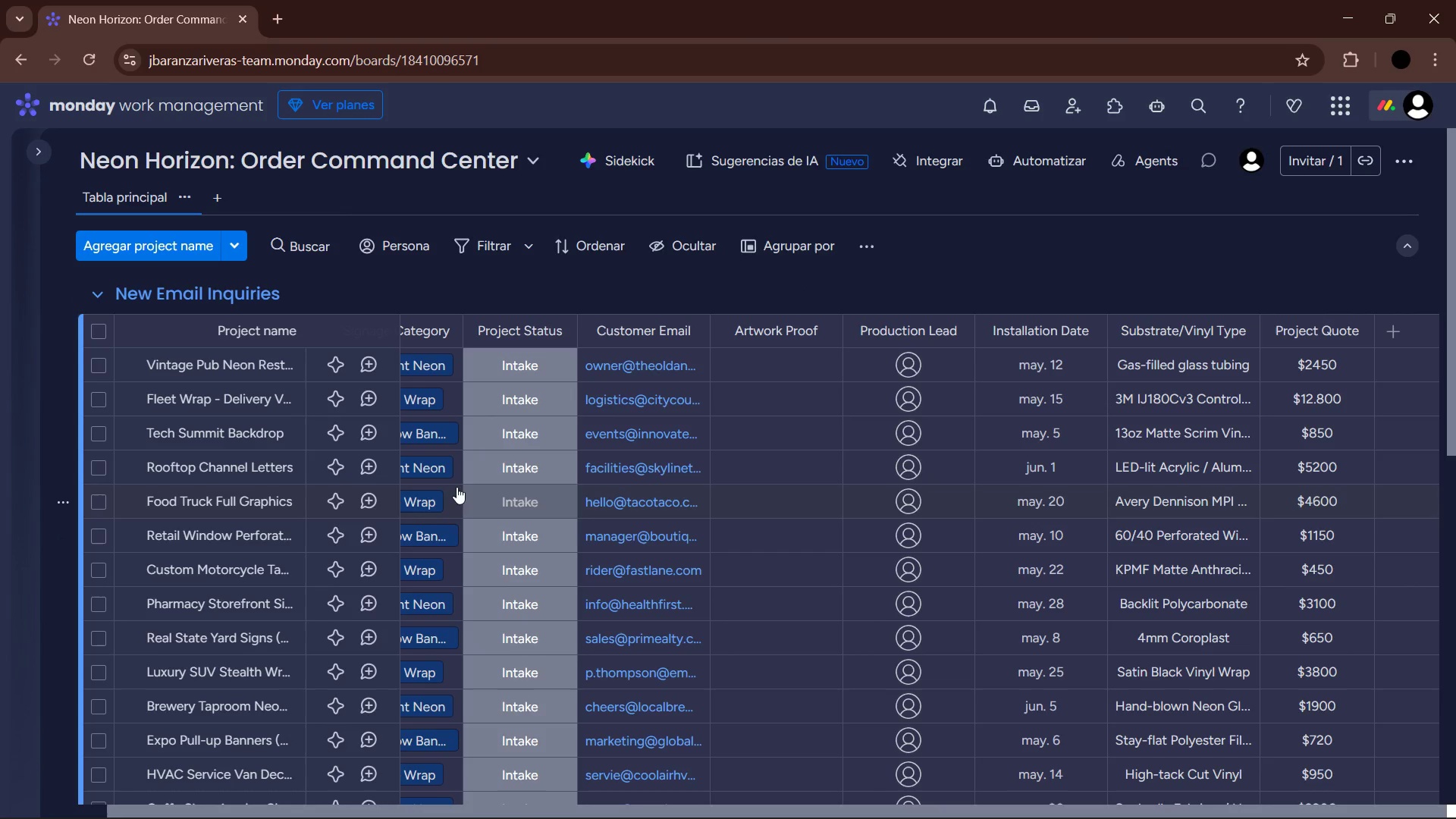 
scroll: coordinate [435, 485], scroll_direction: down, amount: 3.0
 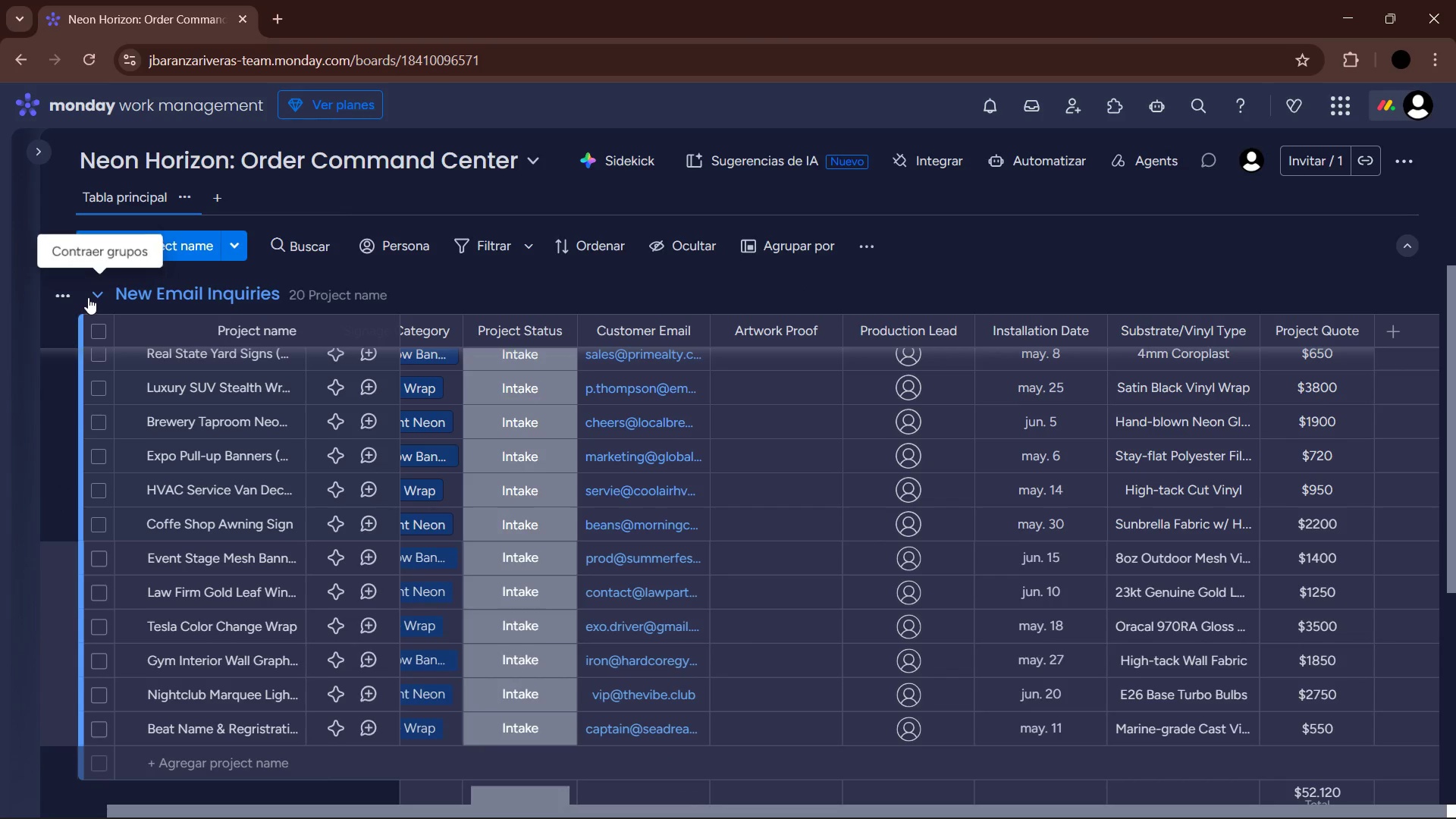 
left_click([92, 296])
 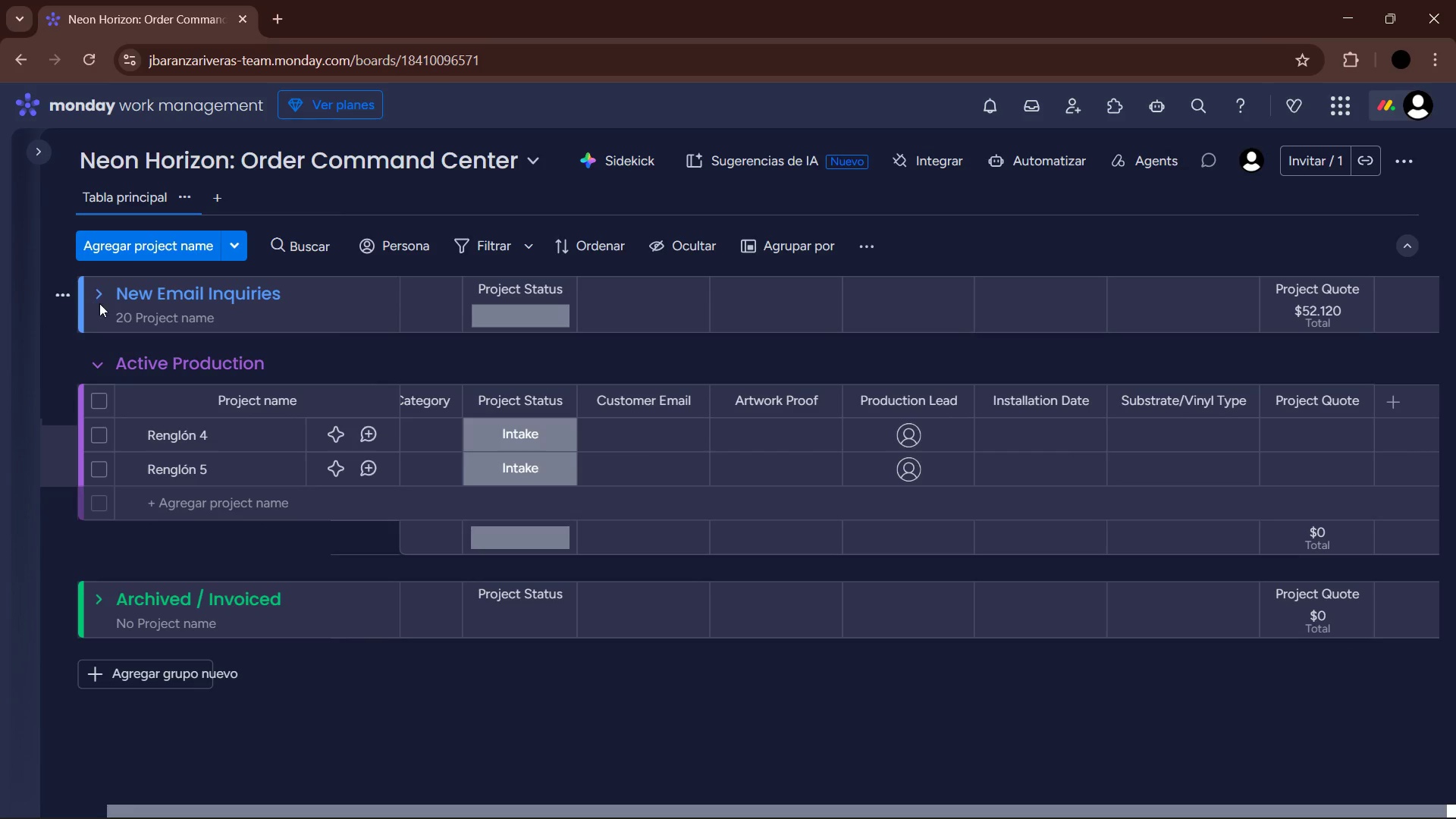 
mouse_move([121, 317])
 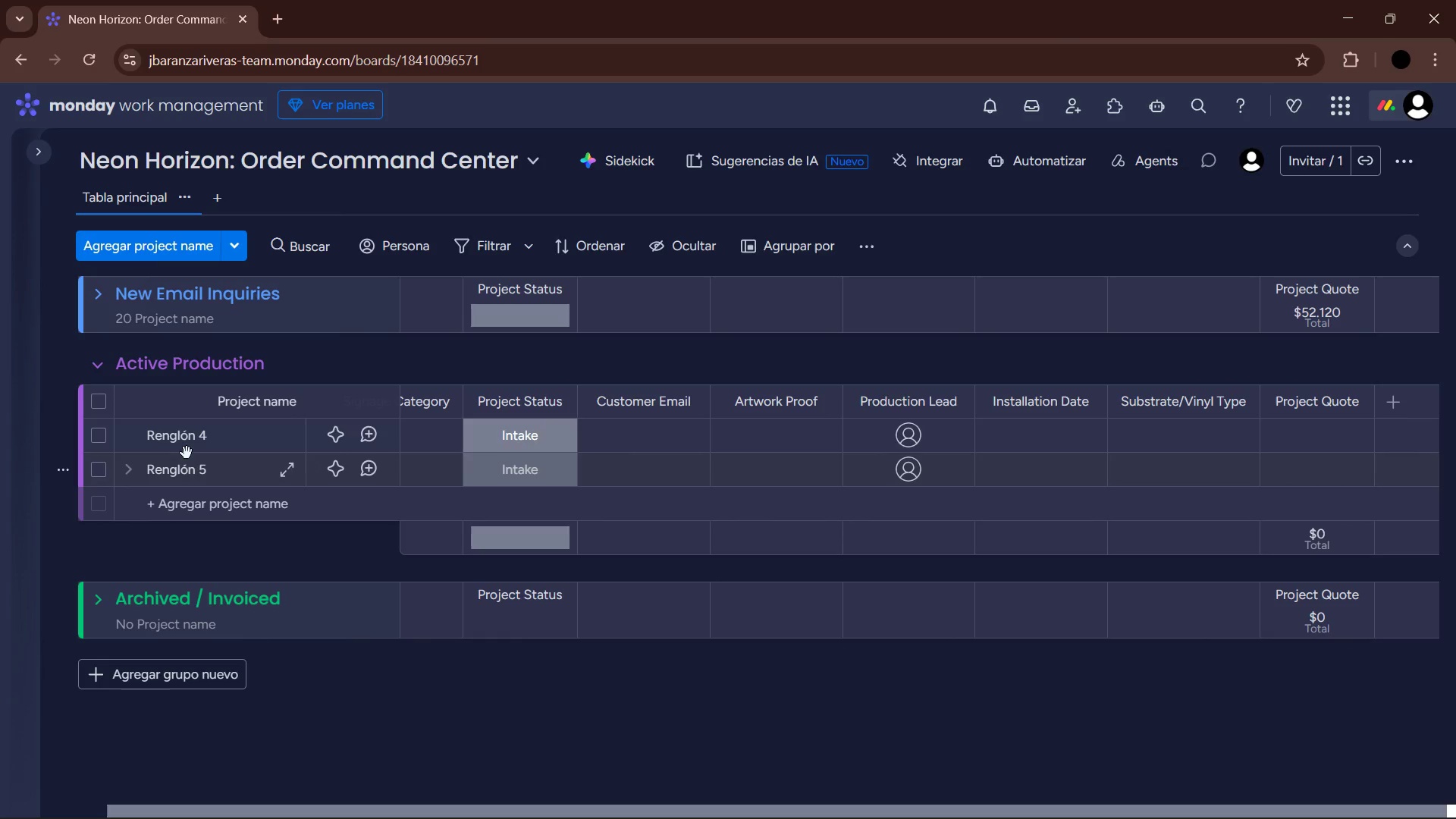 
left_click([190, 445])
 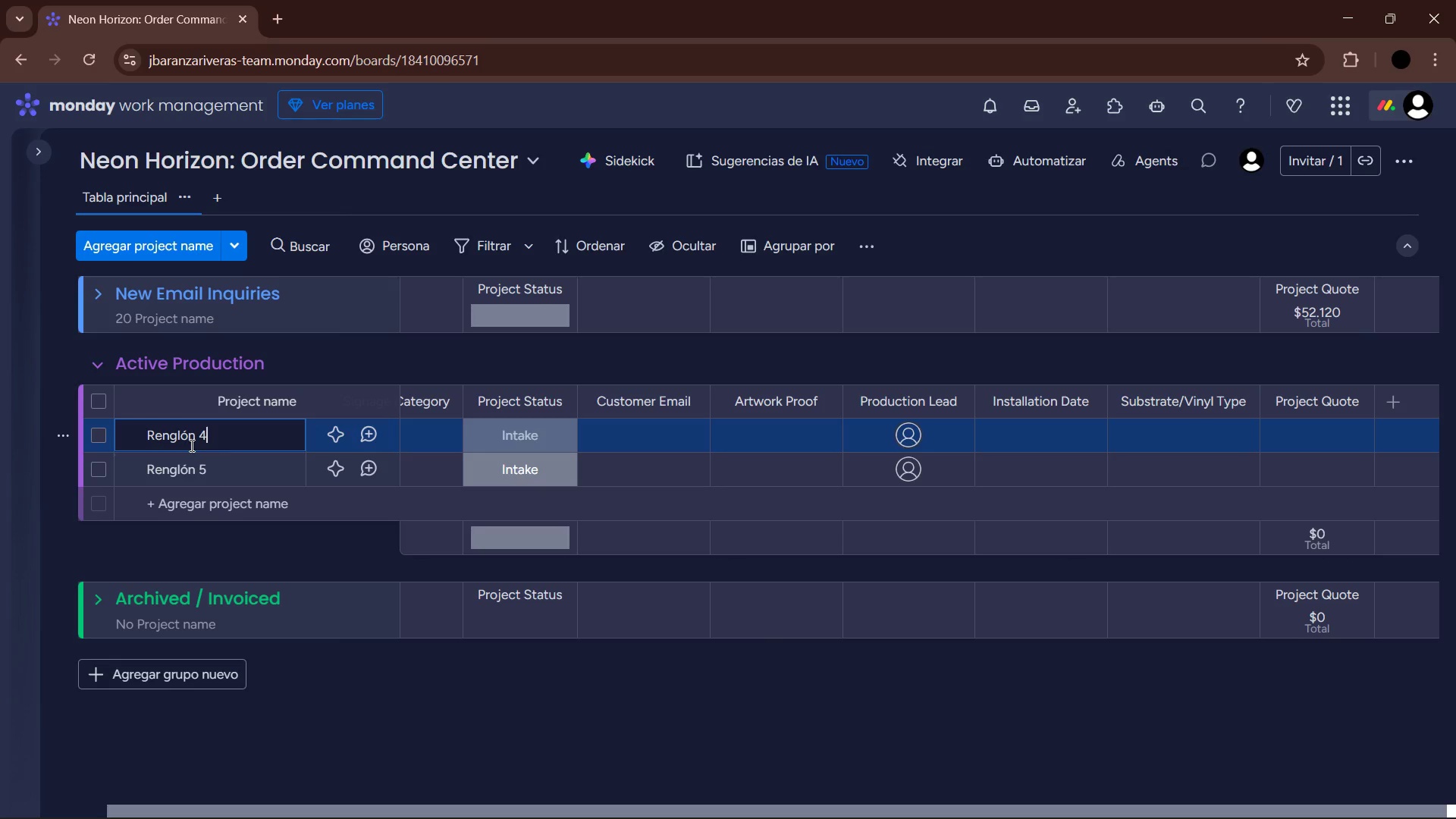 
wait(51.08)
 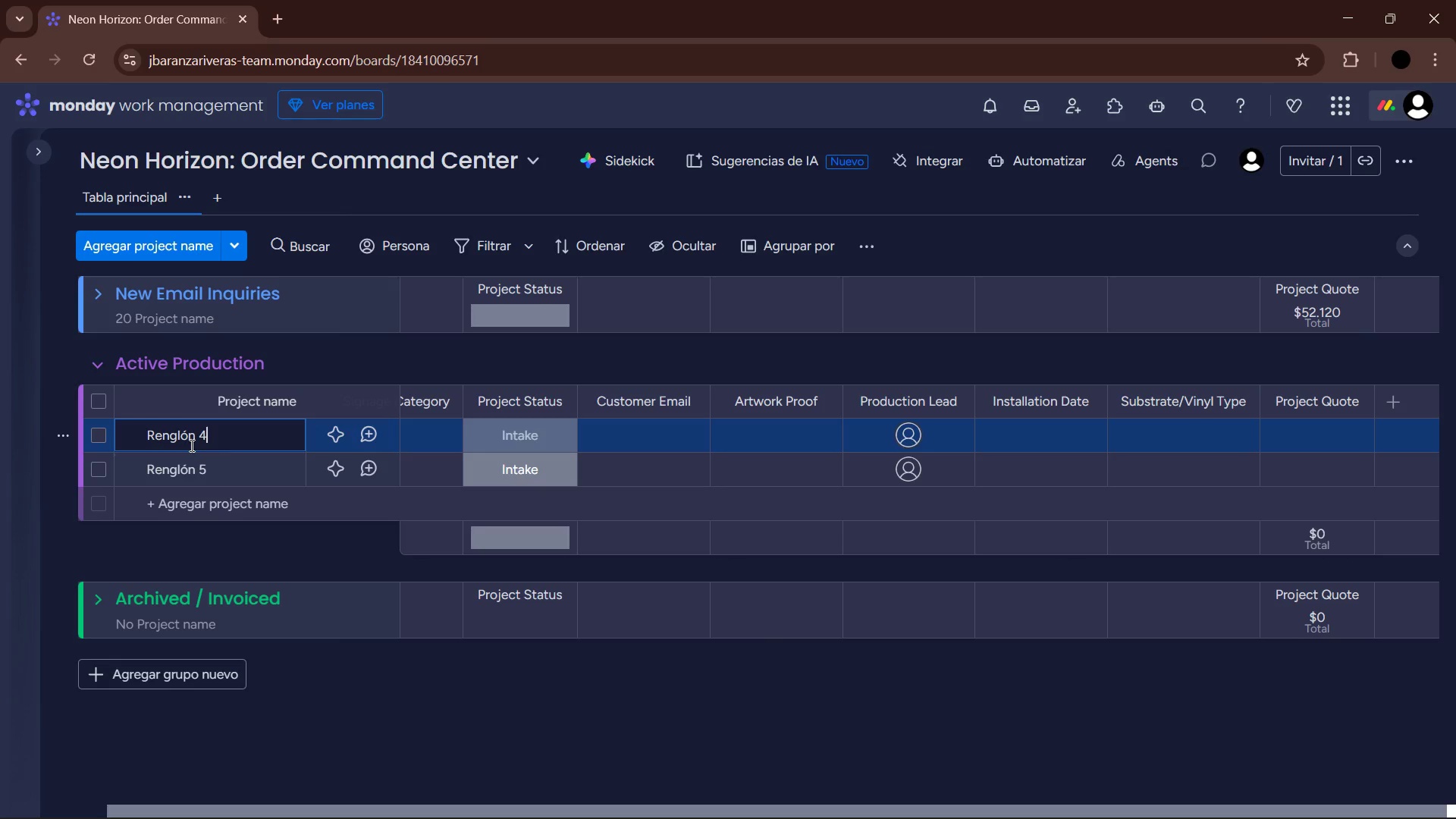 
mouse_move([101, 350])
 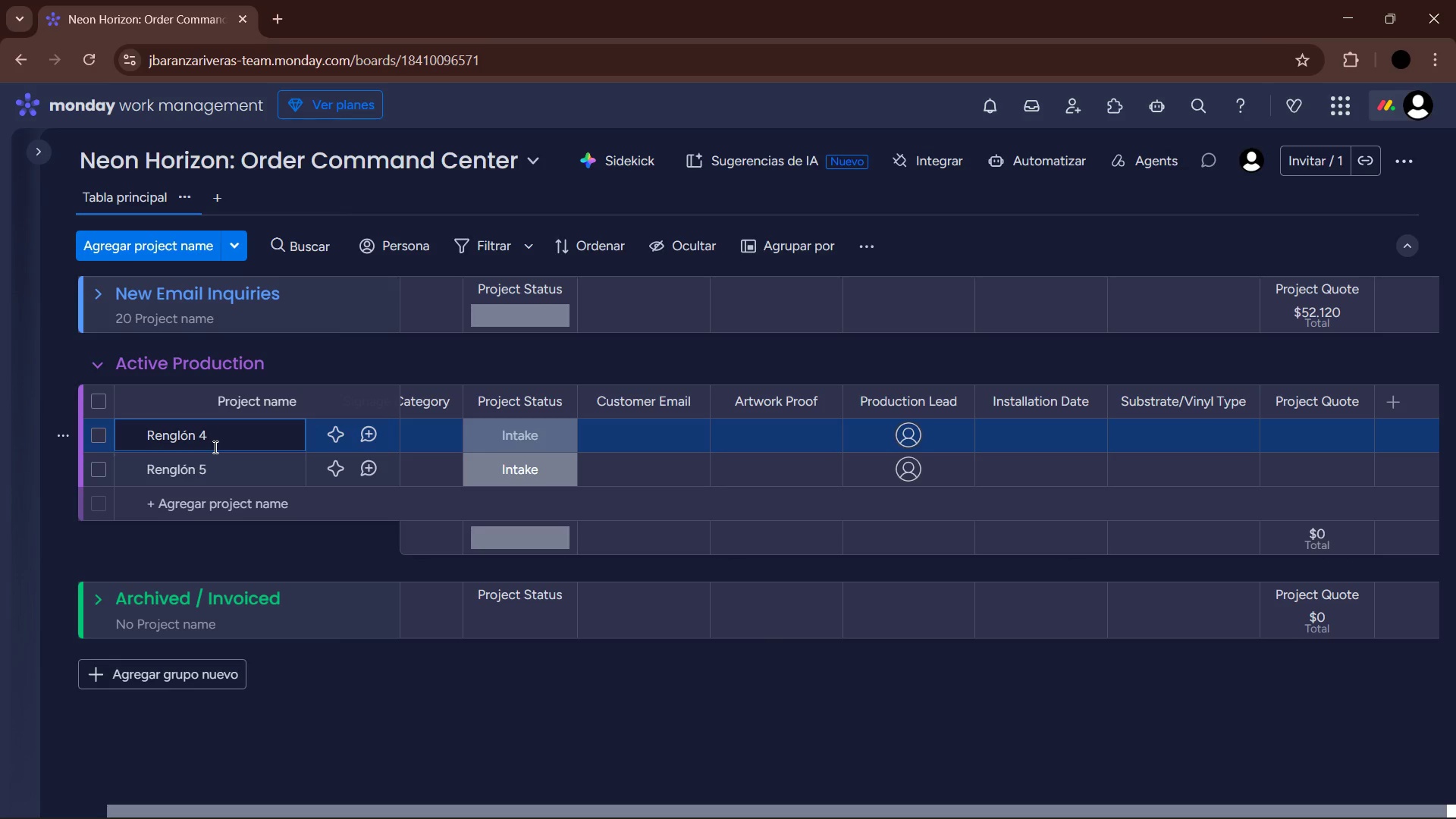 
wait(16.25)
 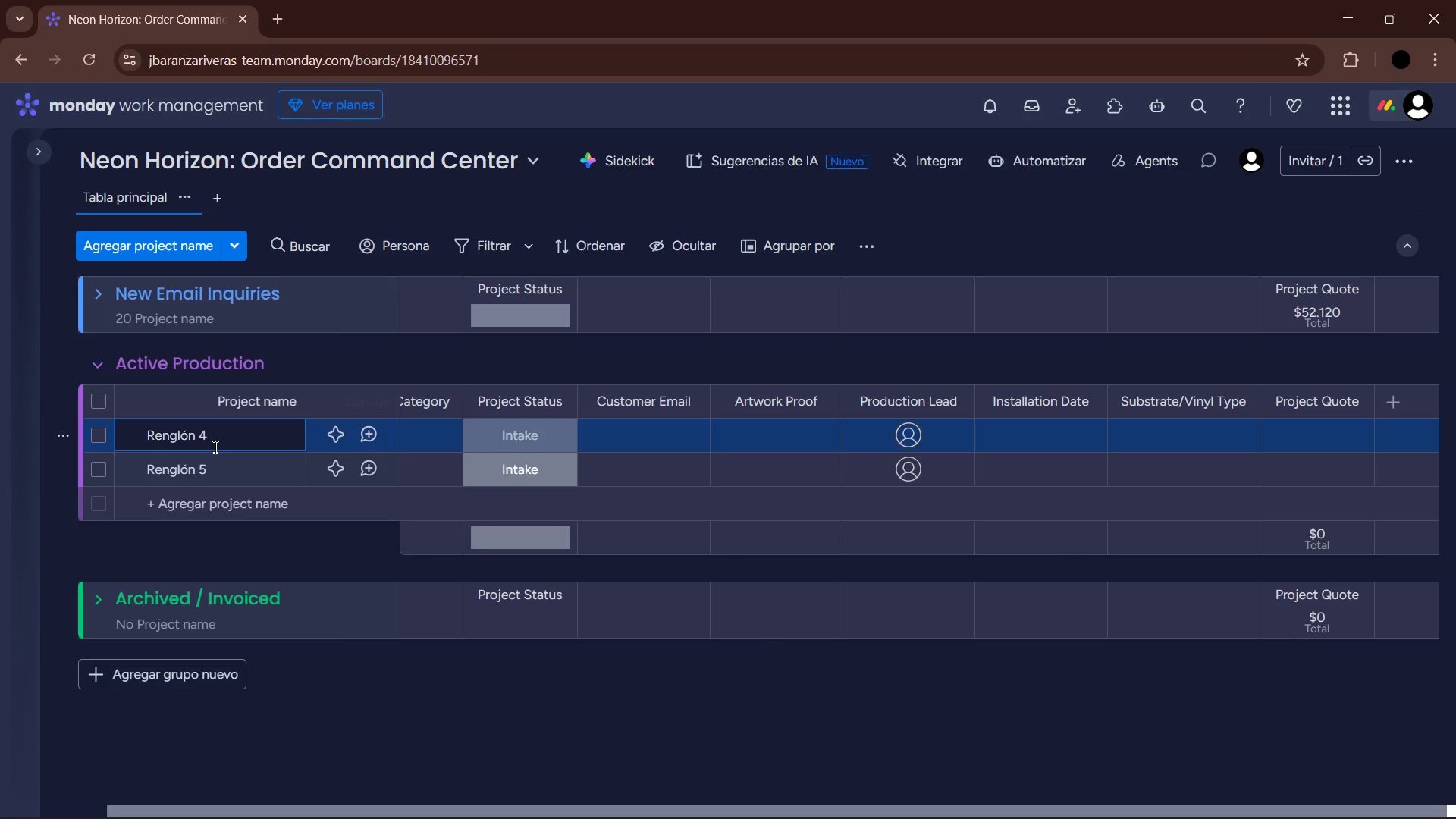 
key(VolumeUp)
 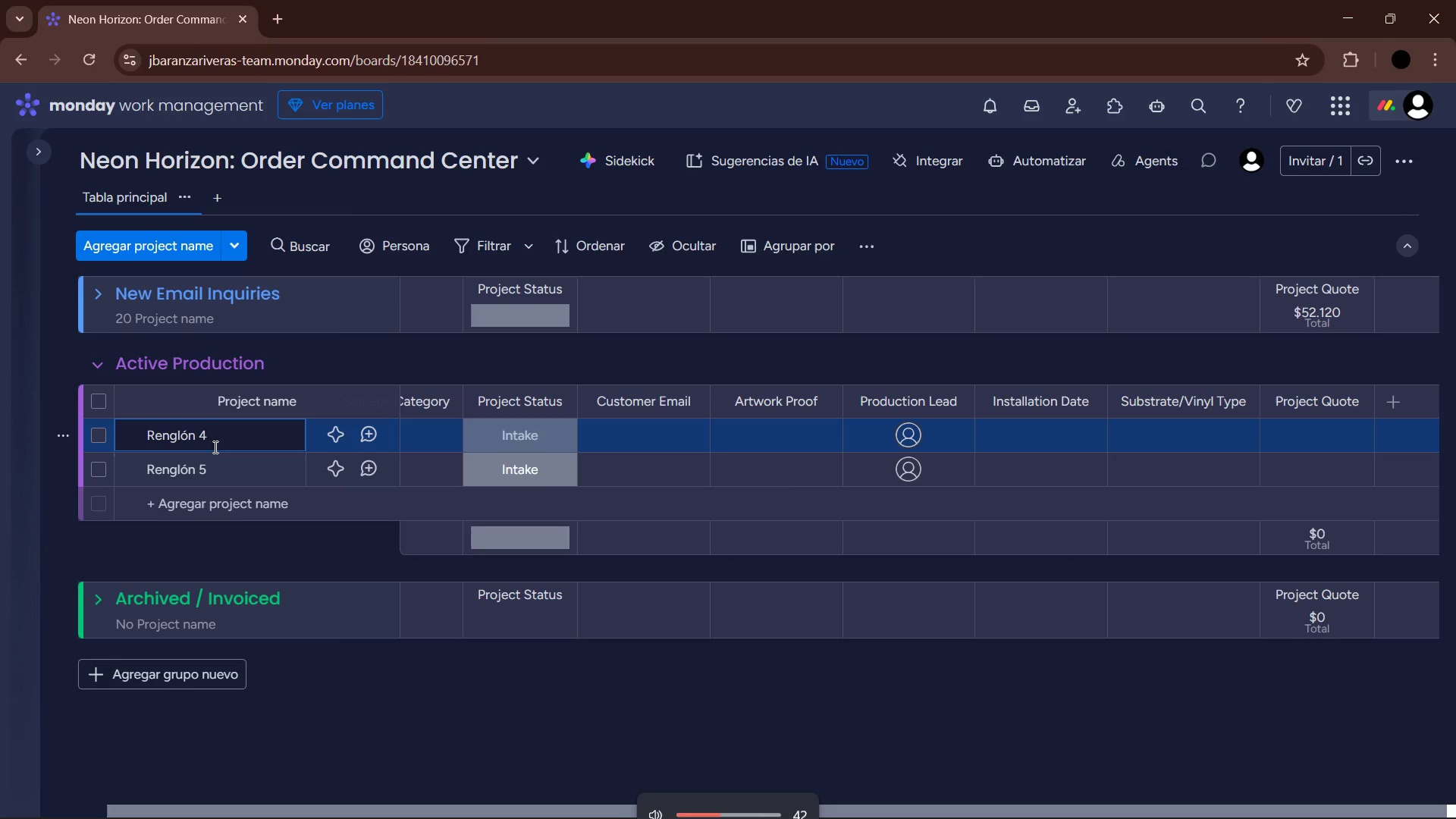 
key(VolumeUp)
 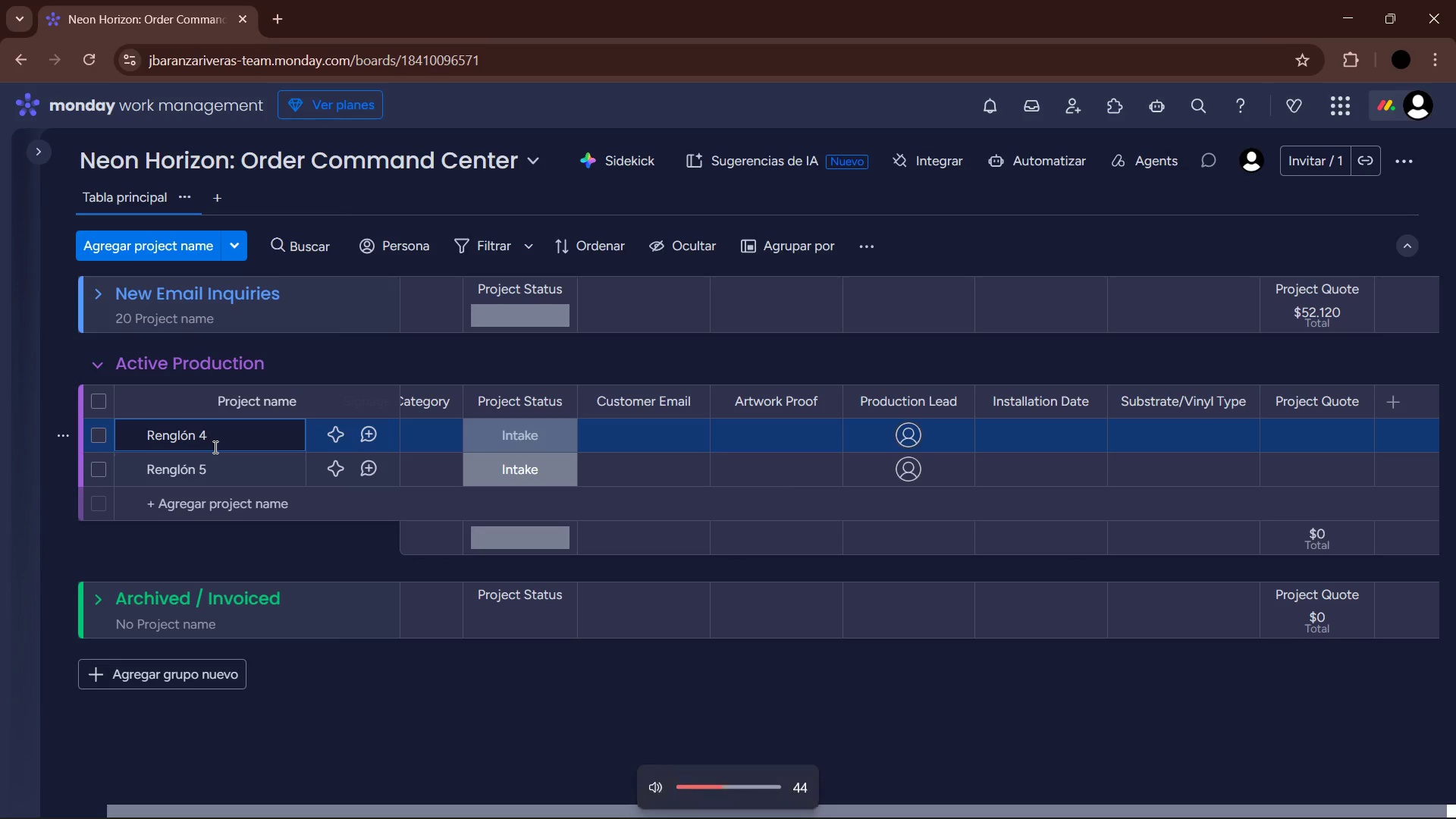 
key(VolumeUp)
 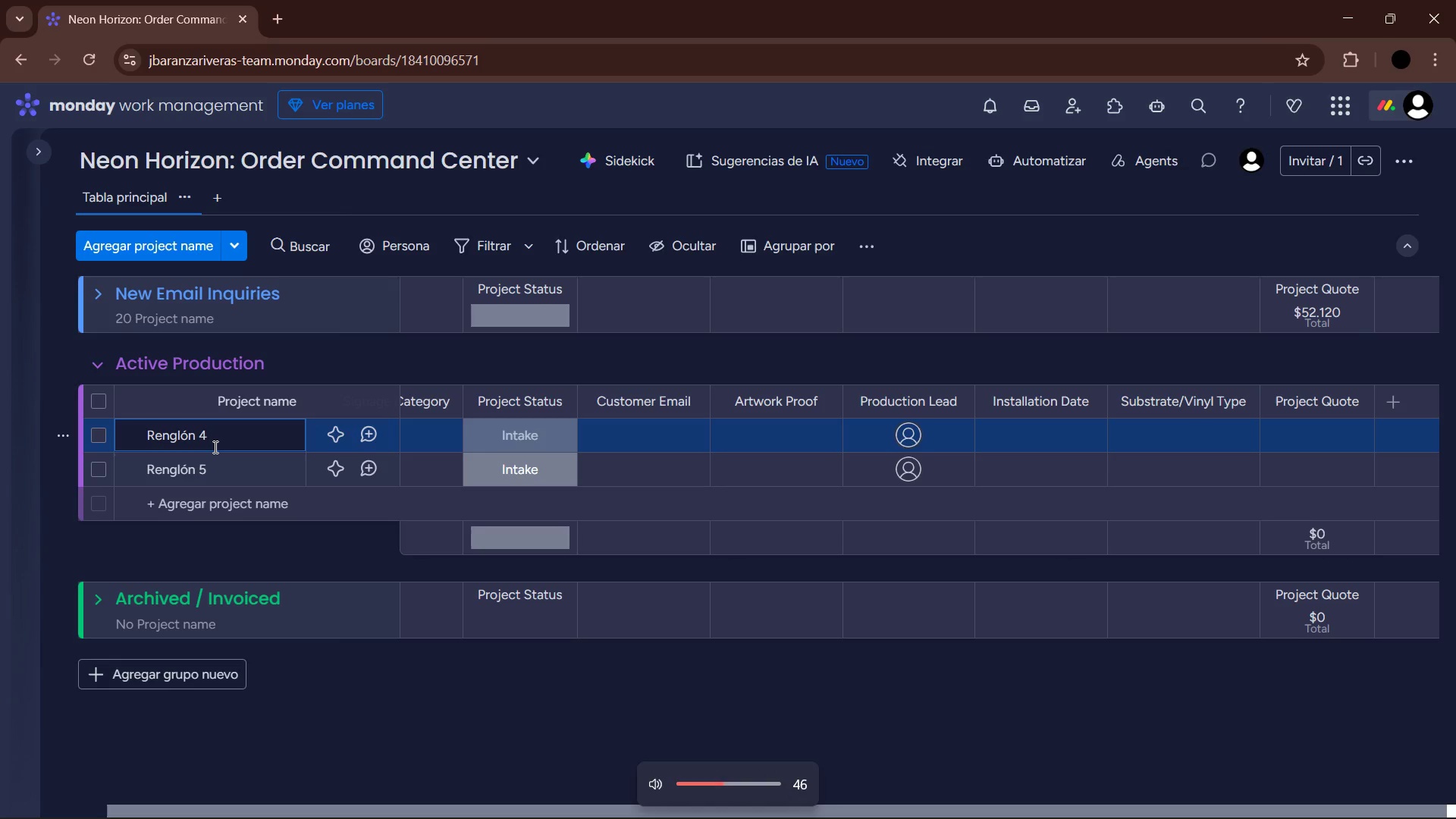 
key(VolumeUp)
 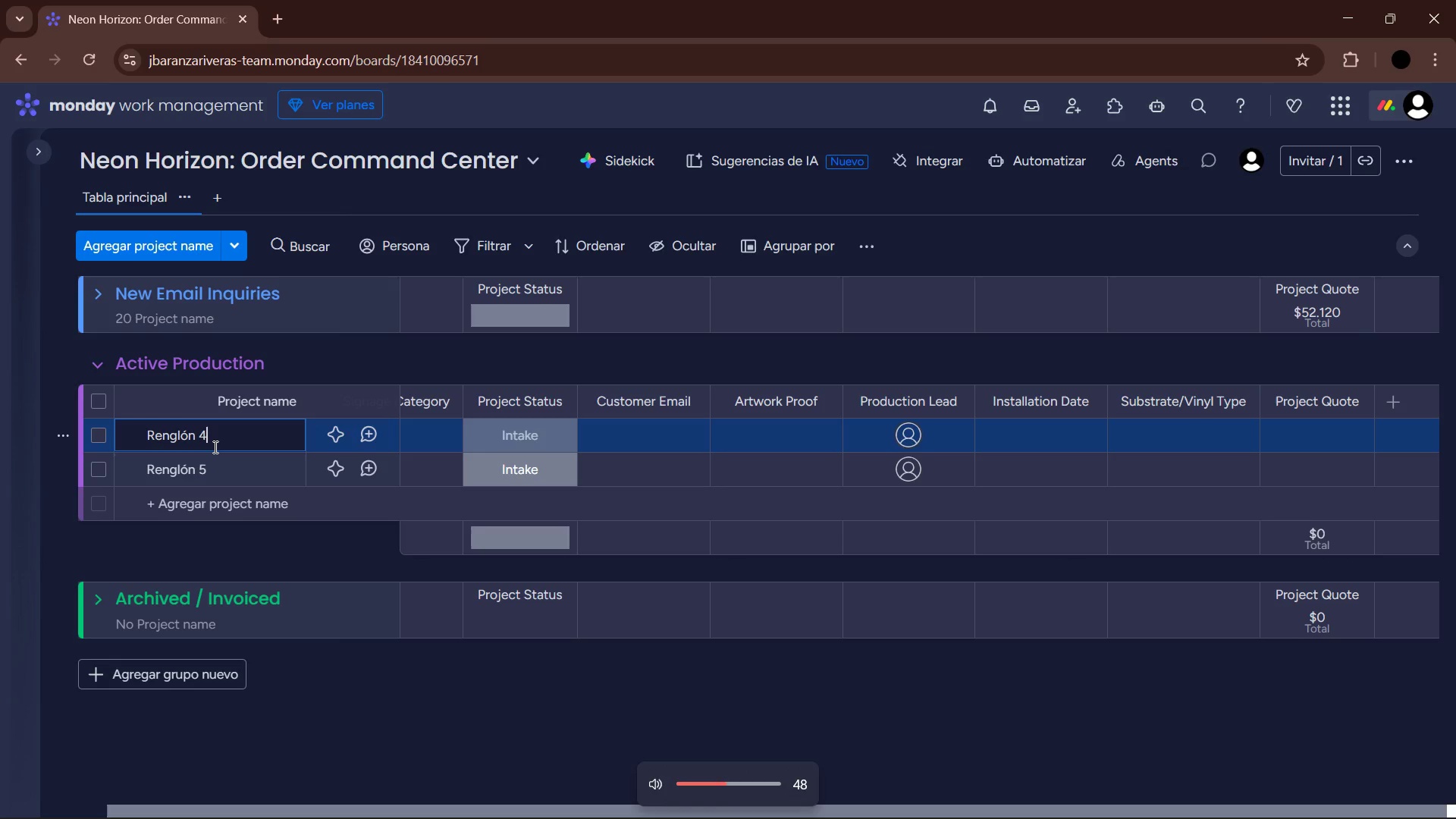 
key(VolumeUp)
 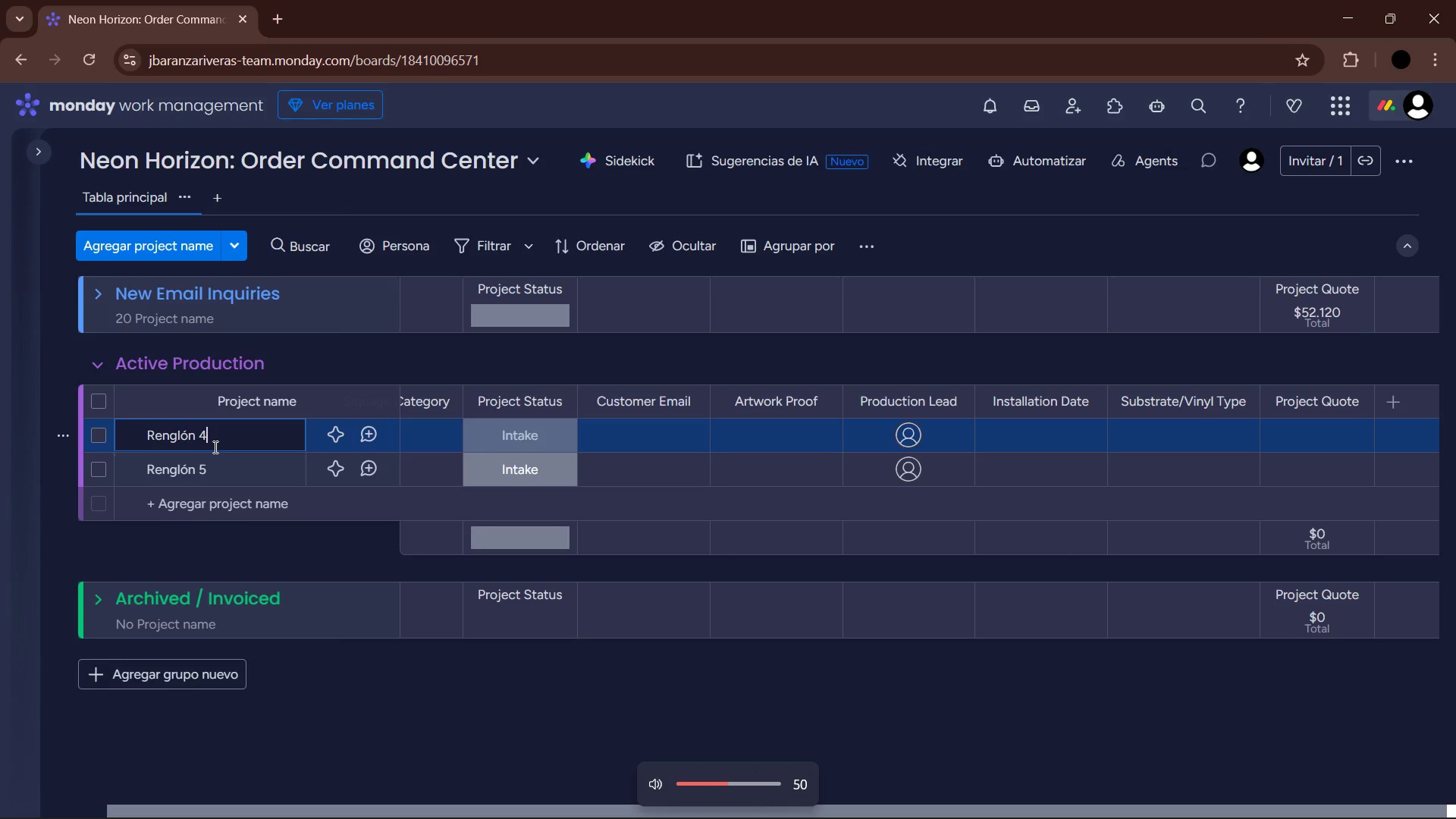 
hold_key(key=Backspace, duration=0.97)
 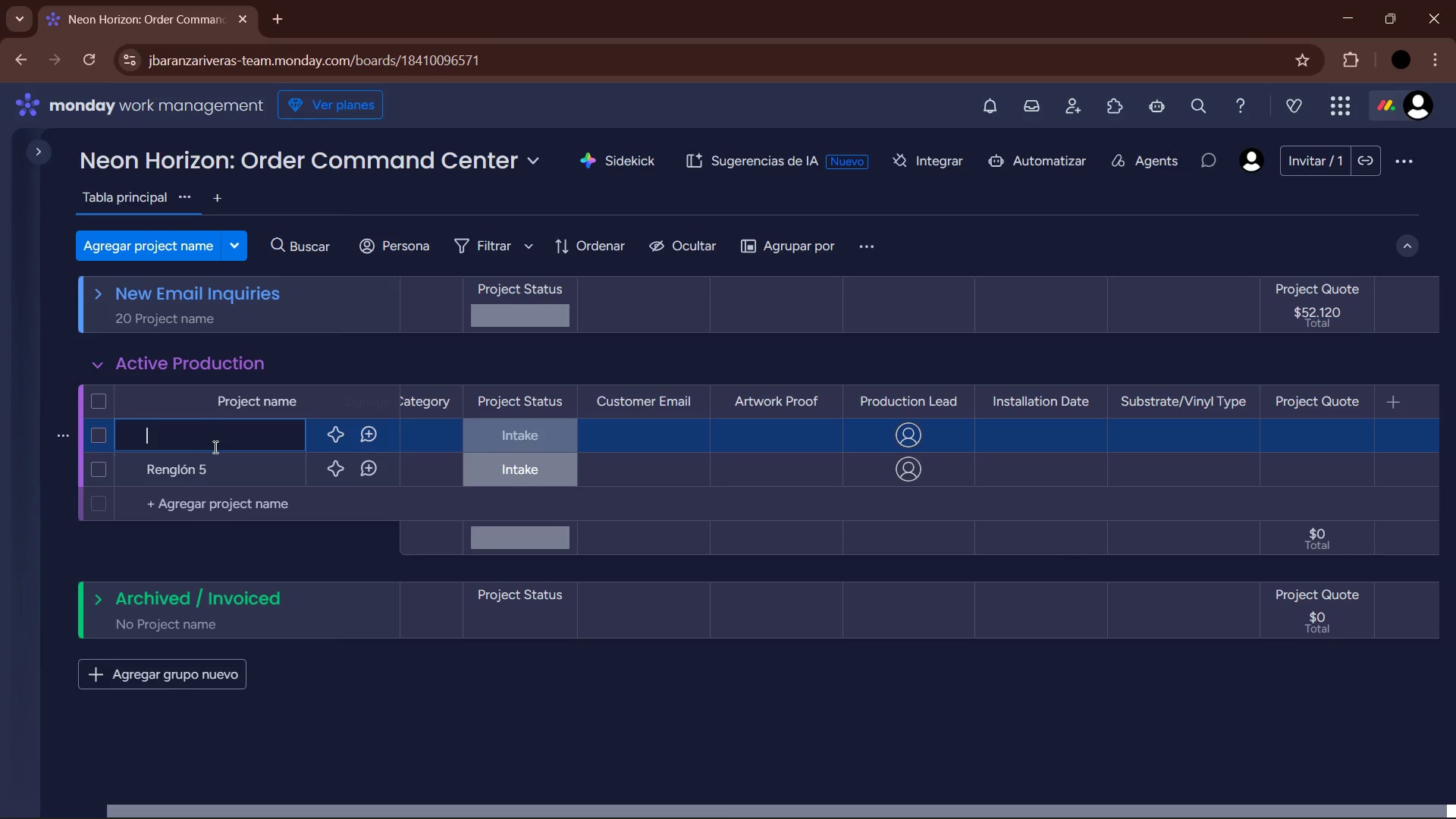 
type(Dropdown Florist Van Wrap )
 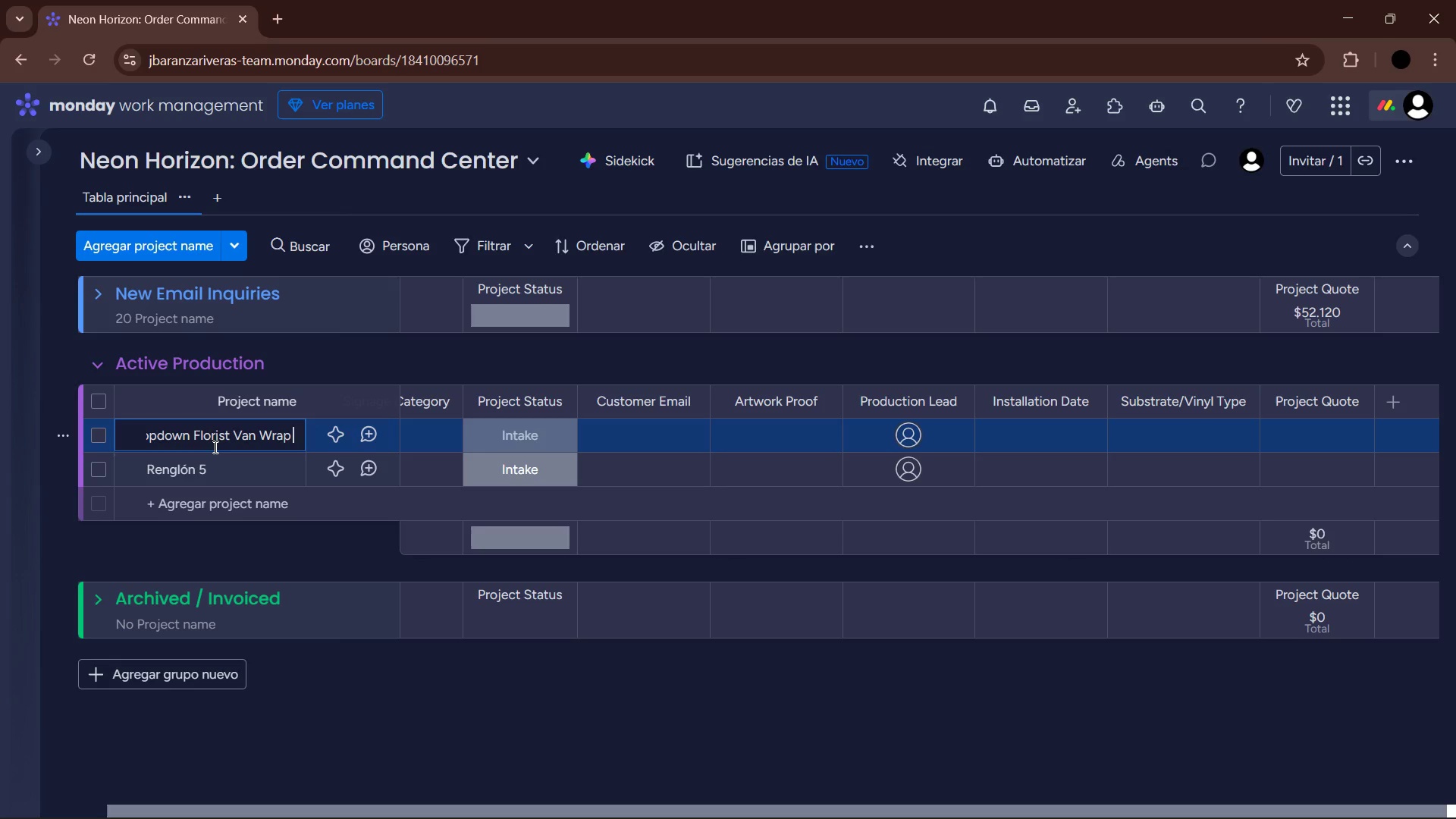 
key(Enter)
 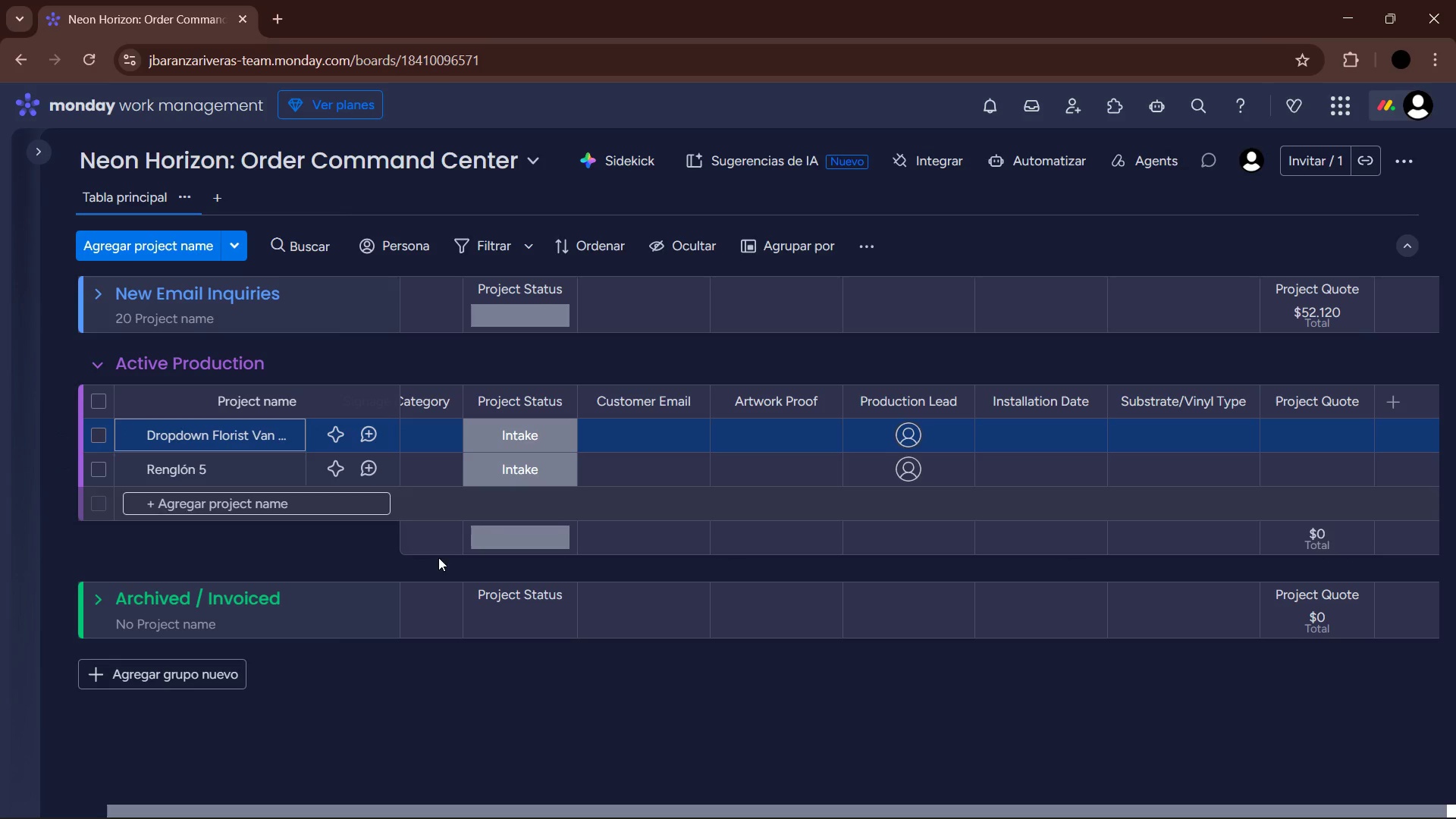 
left_click_drag(start_coordinate=[315, 807], to_coordinate=[192, 792])
 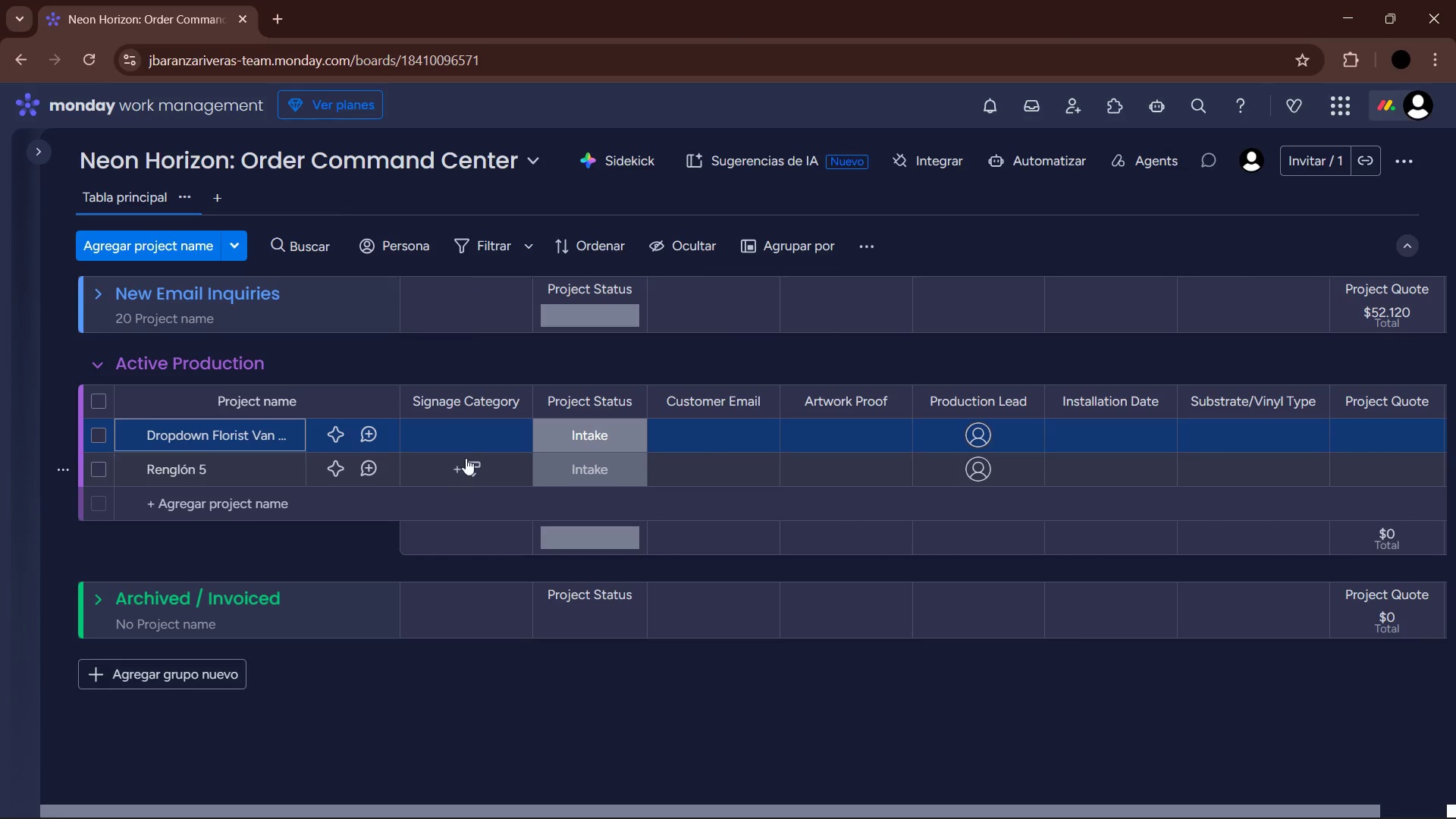 
left_click([474, 438])
 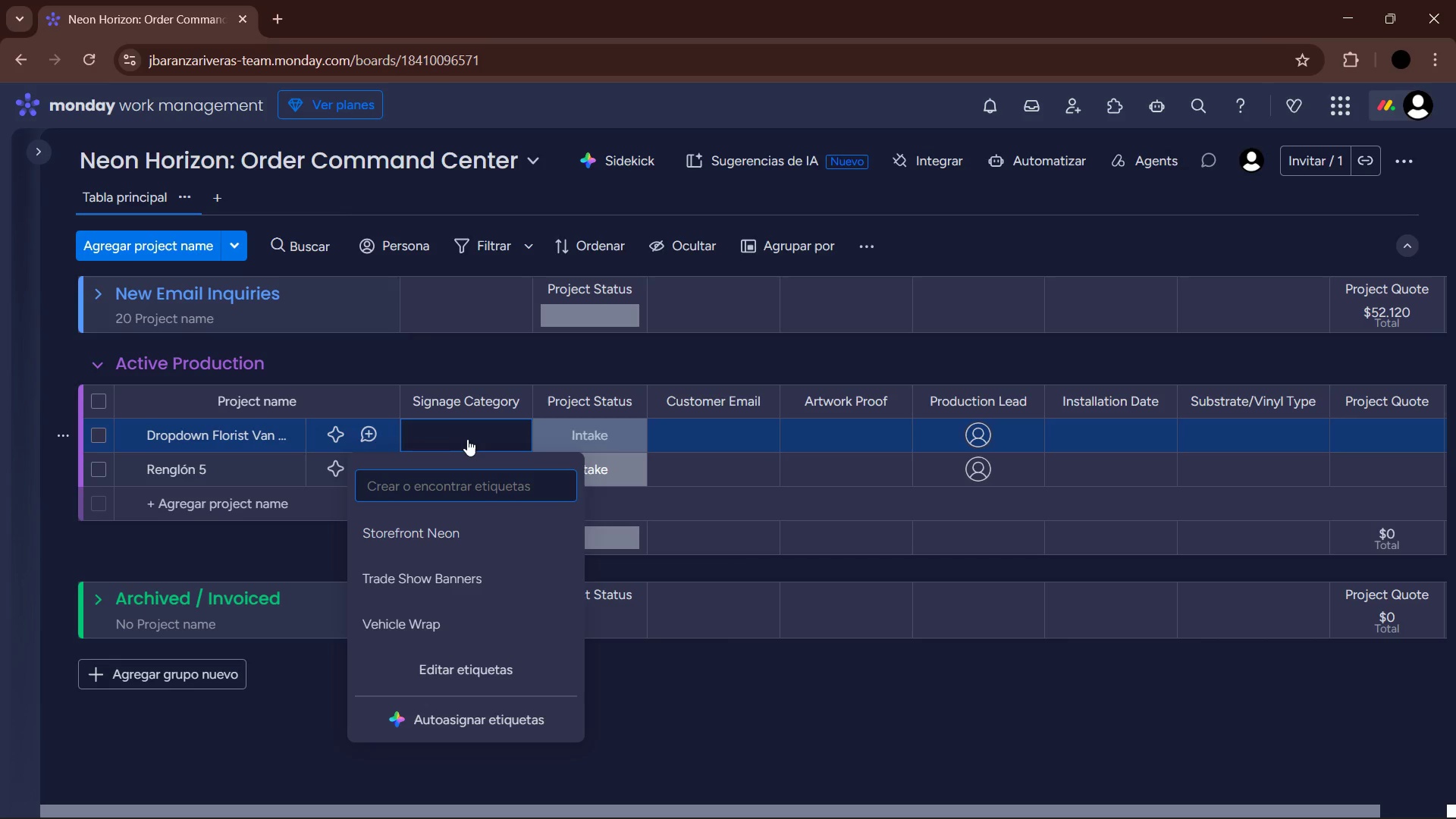 
wait(32.66)
 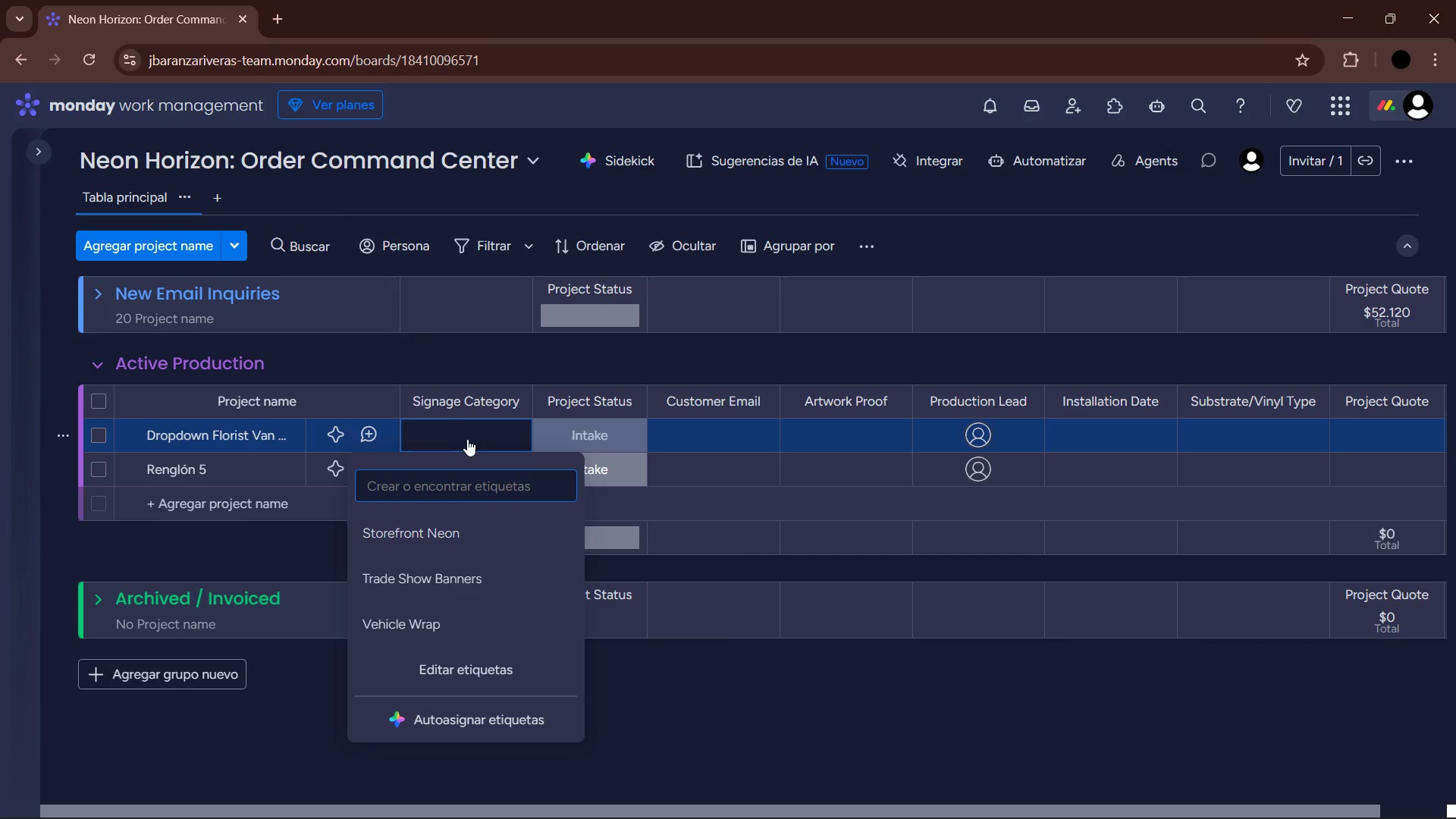 
left_click([592, 430])
 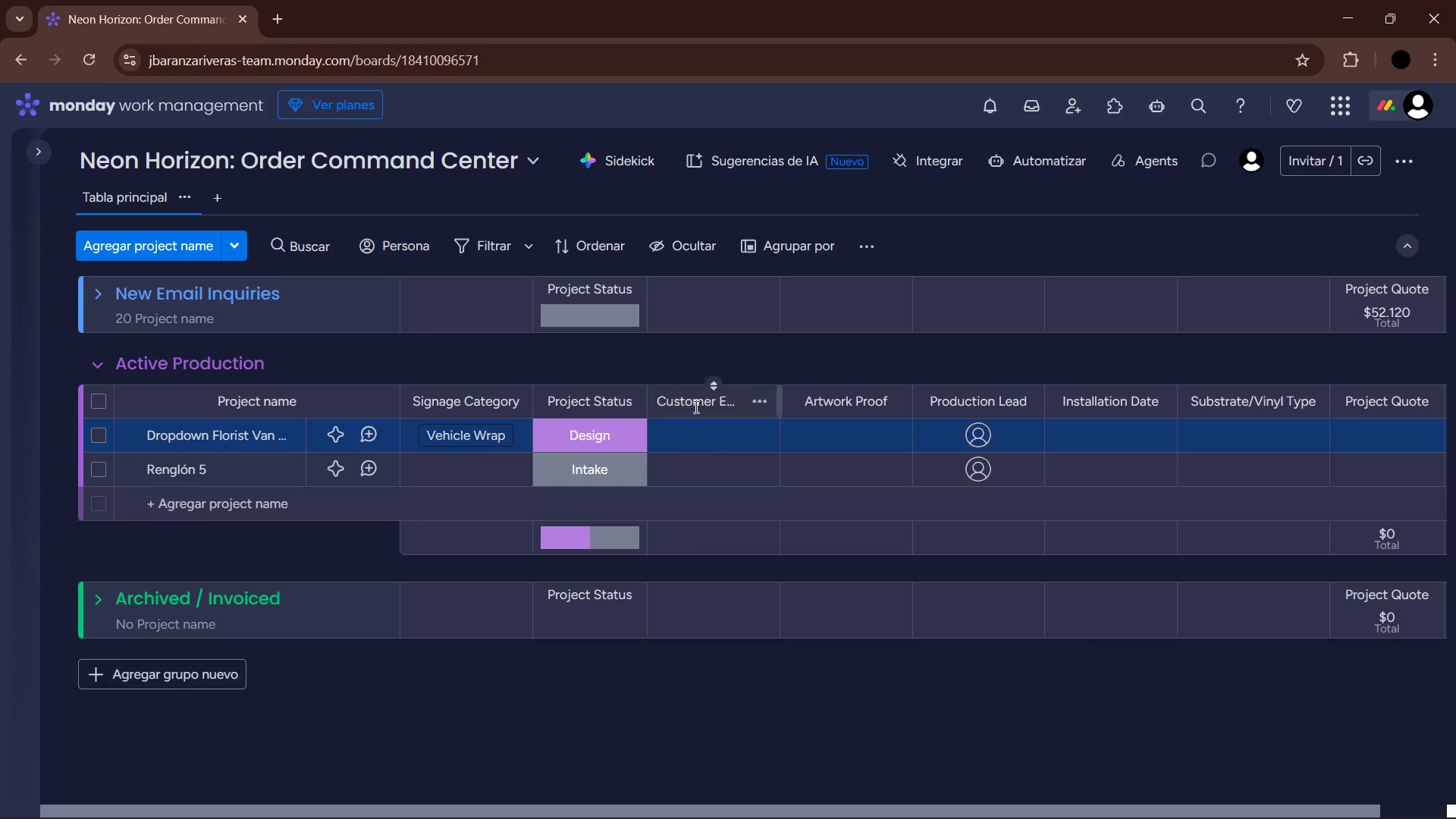 
left_click([701, 438])
 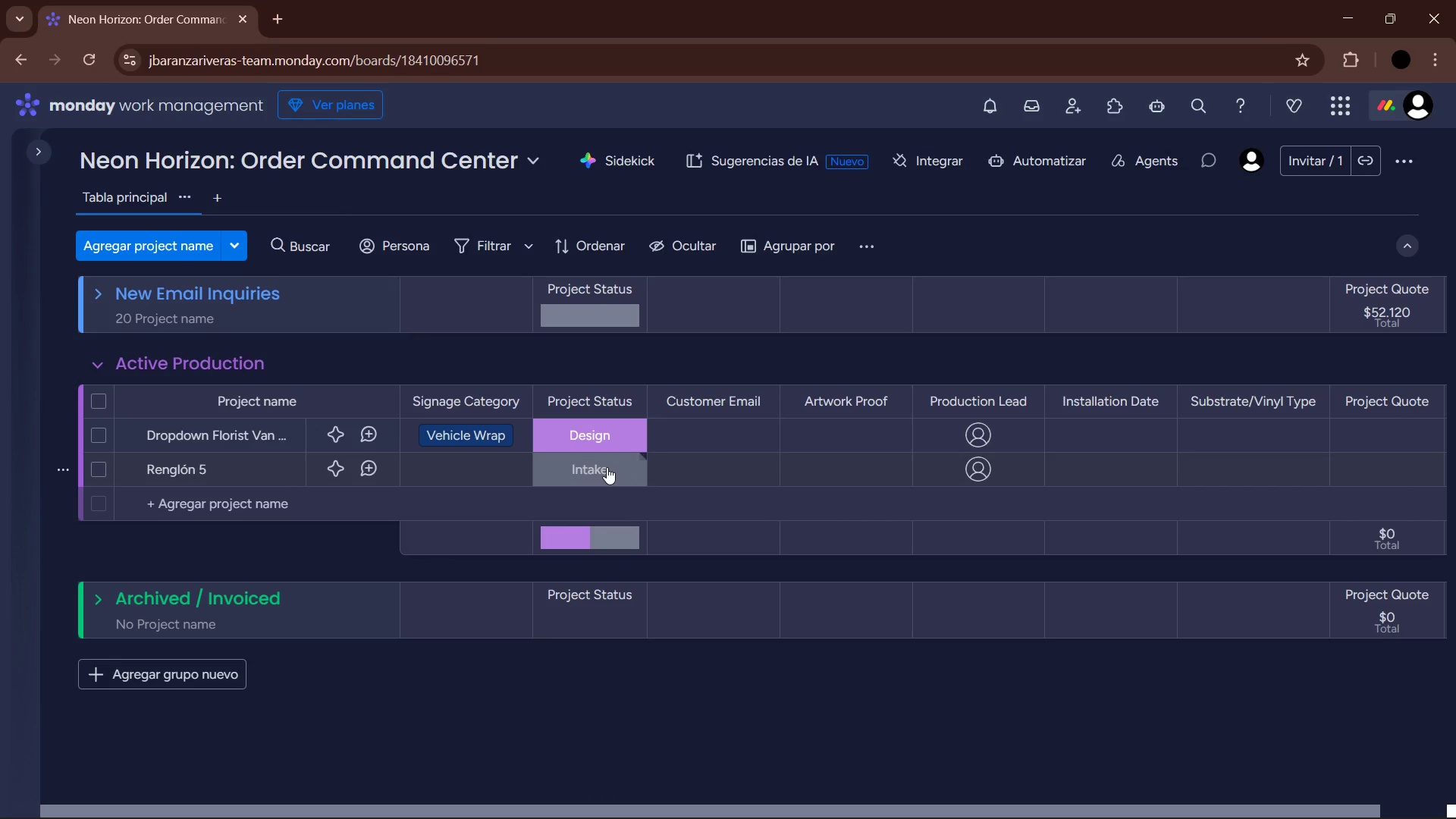 
left_click([607, 467])
 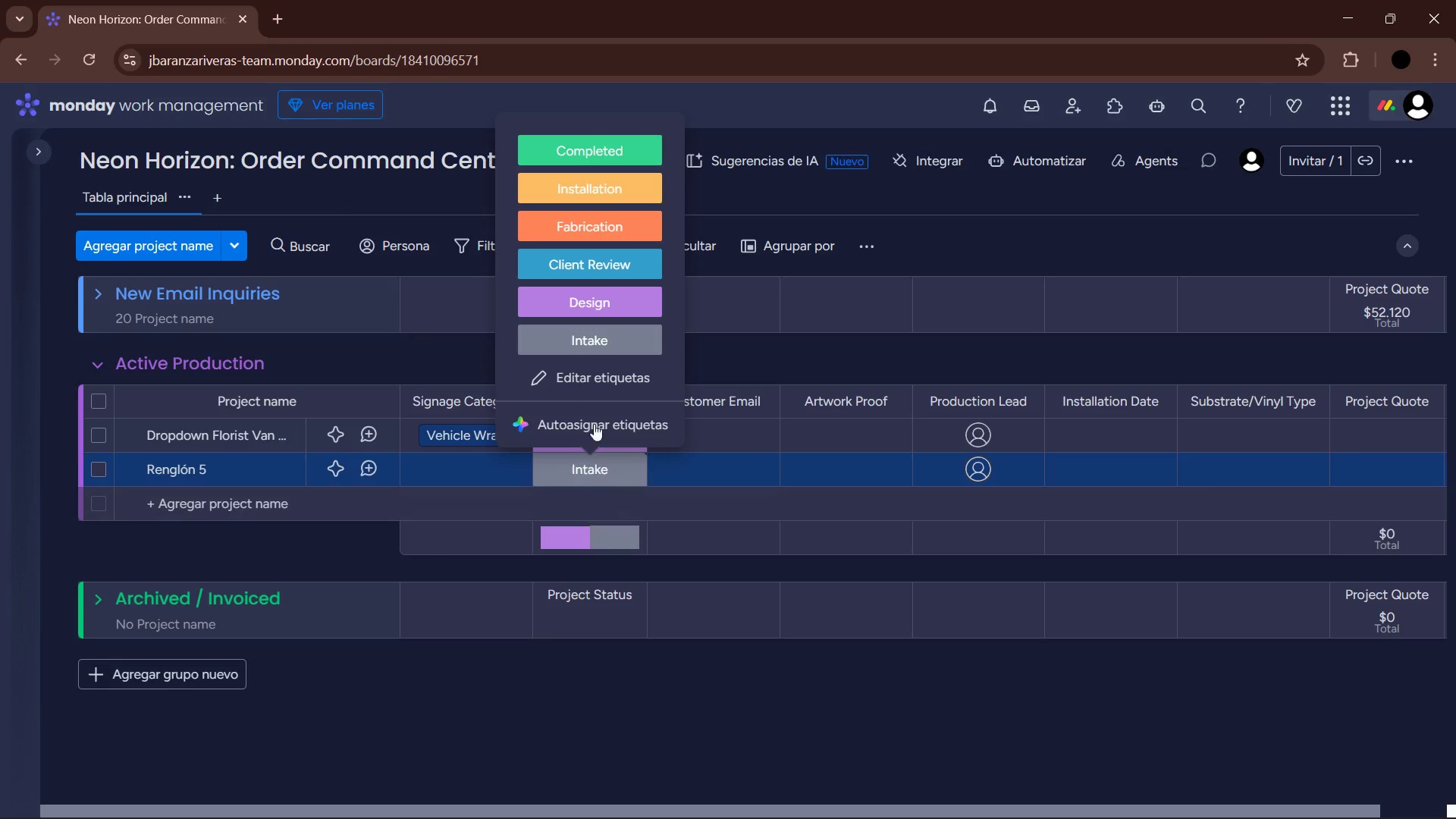 
left_click([584, 382])
 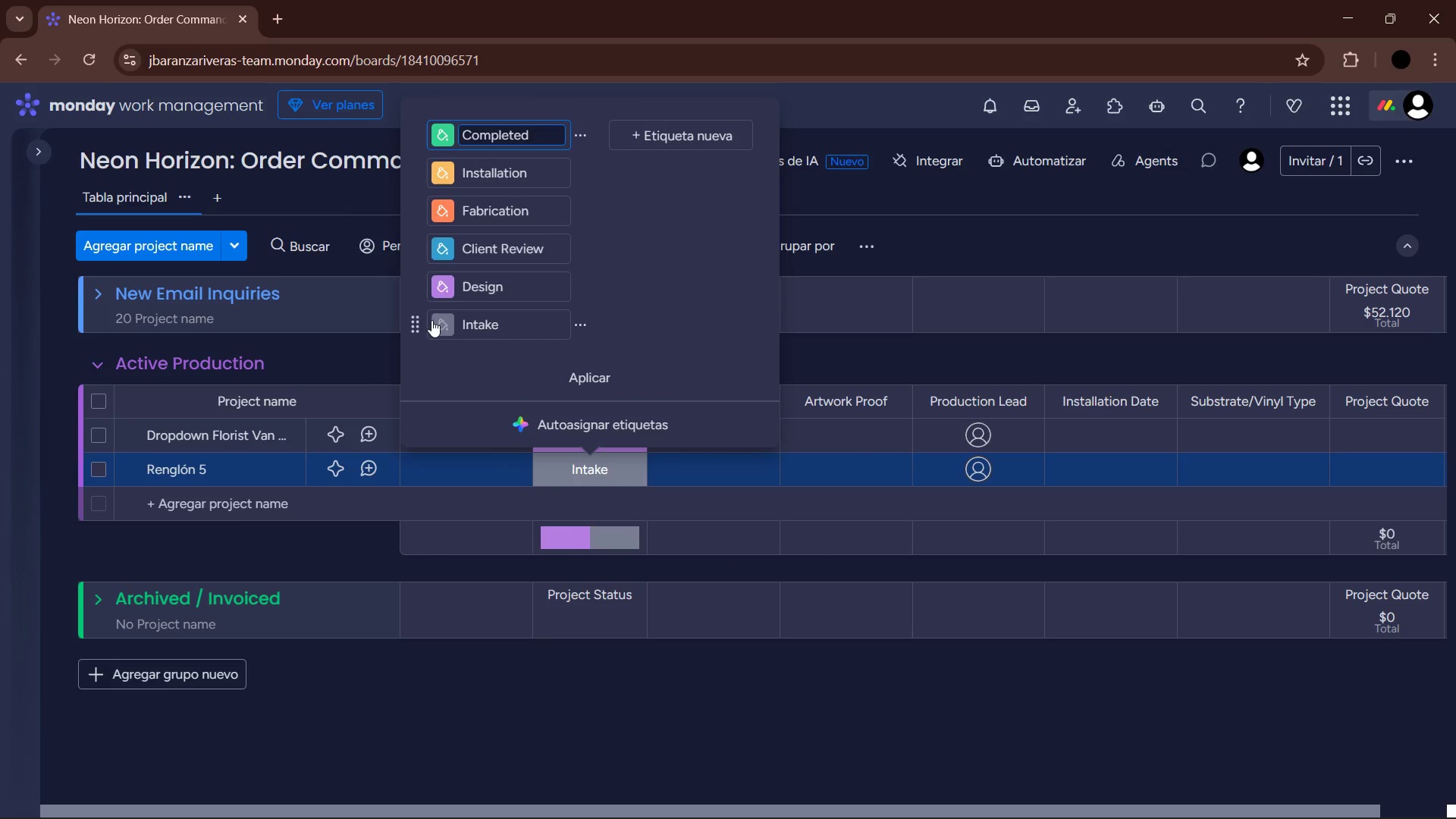 
left_click_drag(start_coordinate=[419, 324], to_coordinate=[419, 129])
 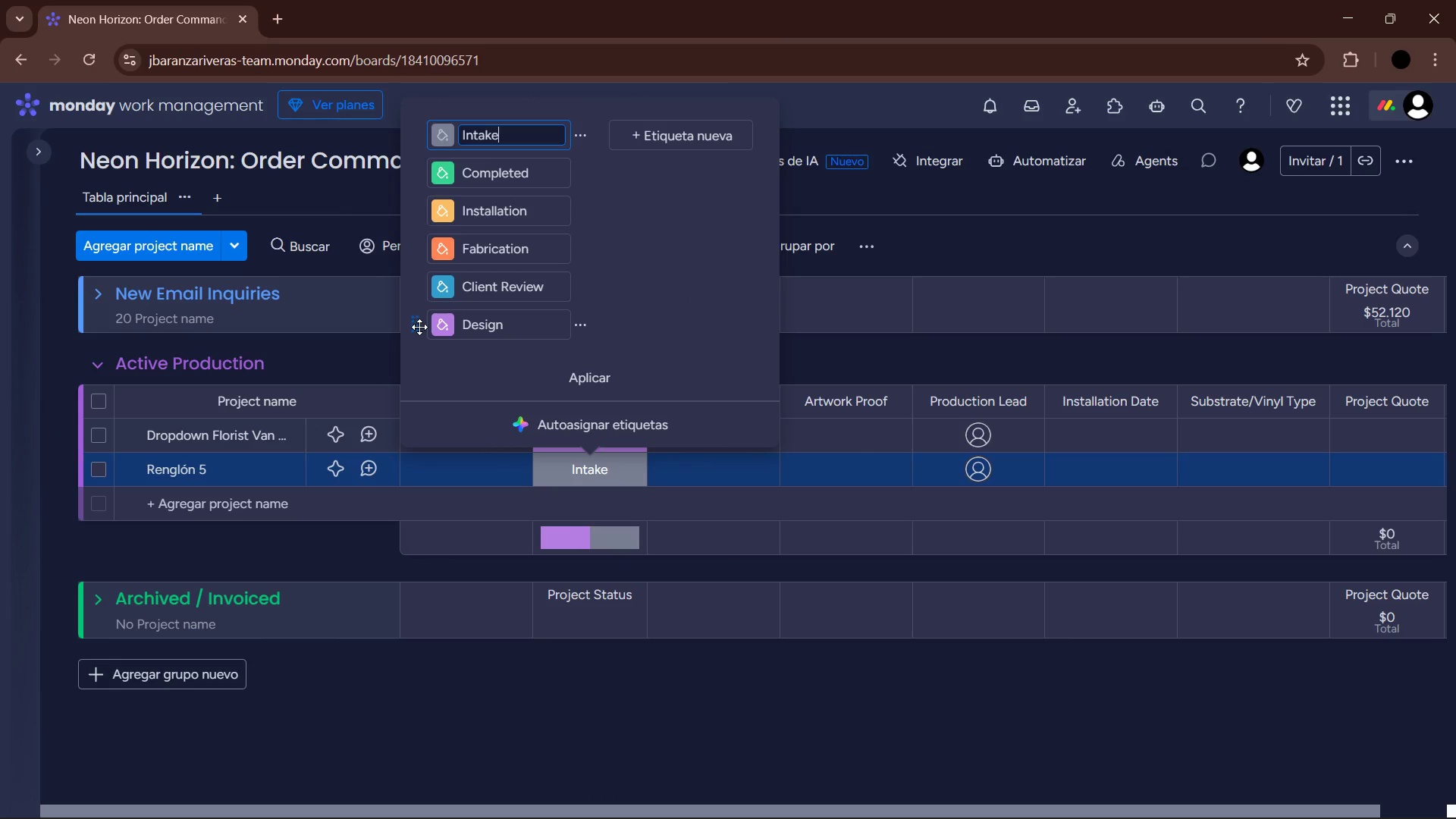 
left_click_drag(start_coordinate=[416, 326], to_coordinate=[417, 168])
 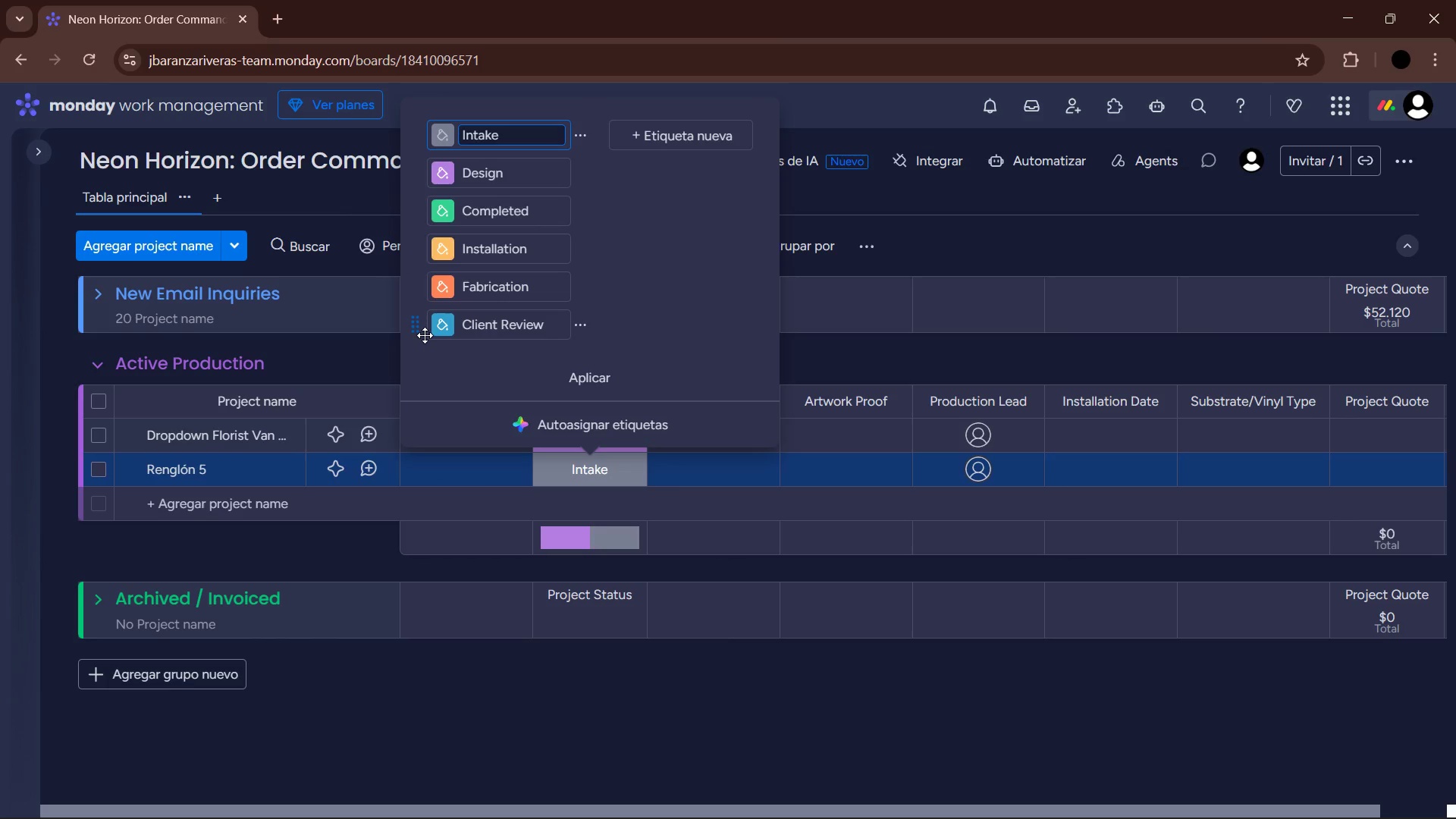 
left_click_drag(start_coordinate=[425, 335], to_coordinate=[421, 215])
 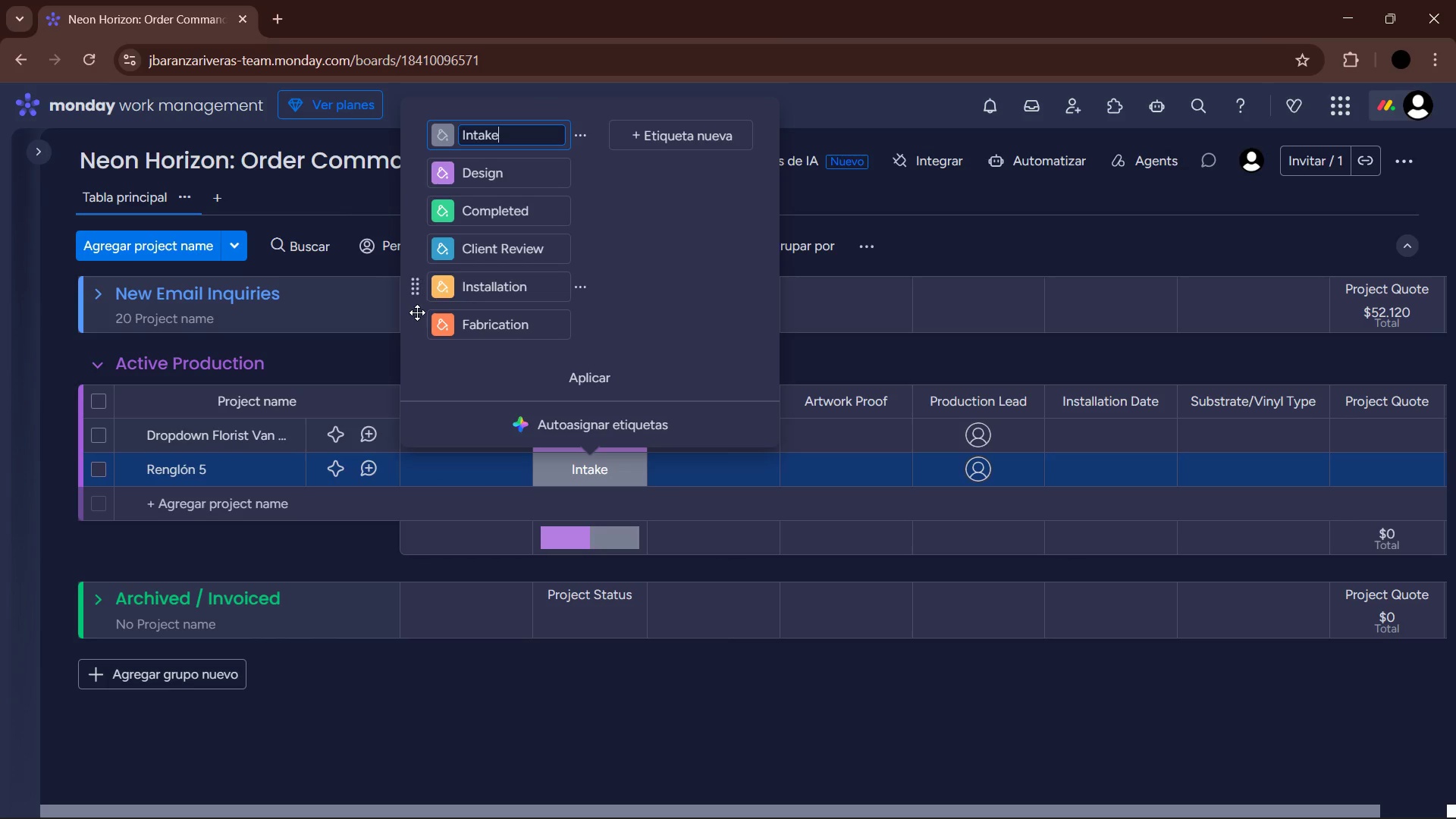 
left_click_drag(start_coordinate=[418, 324], to_coordinate=[421, 237])
 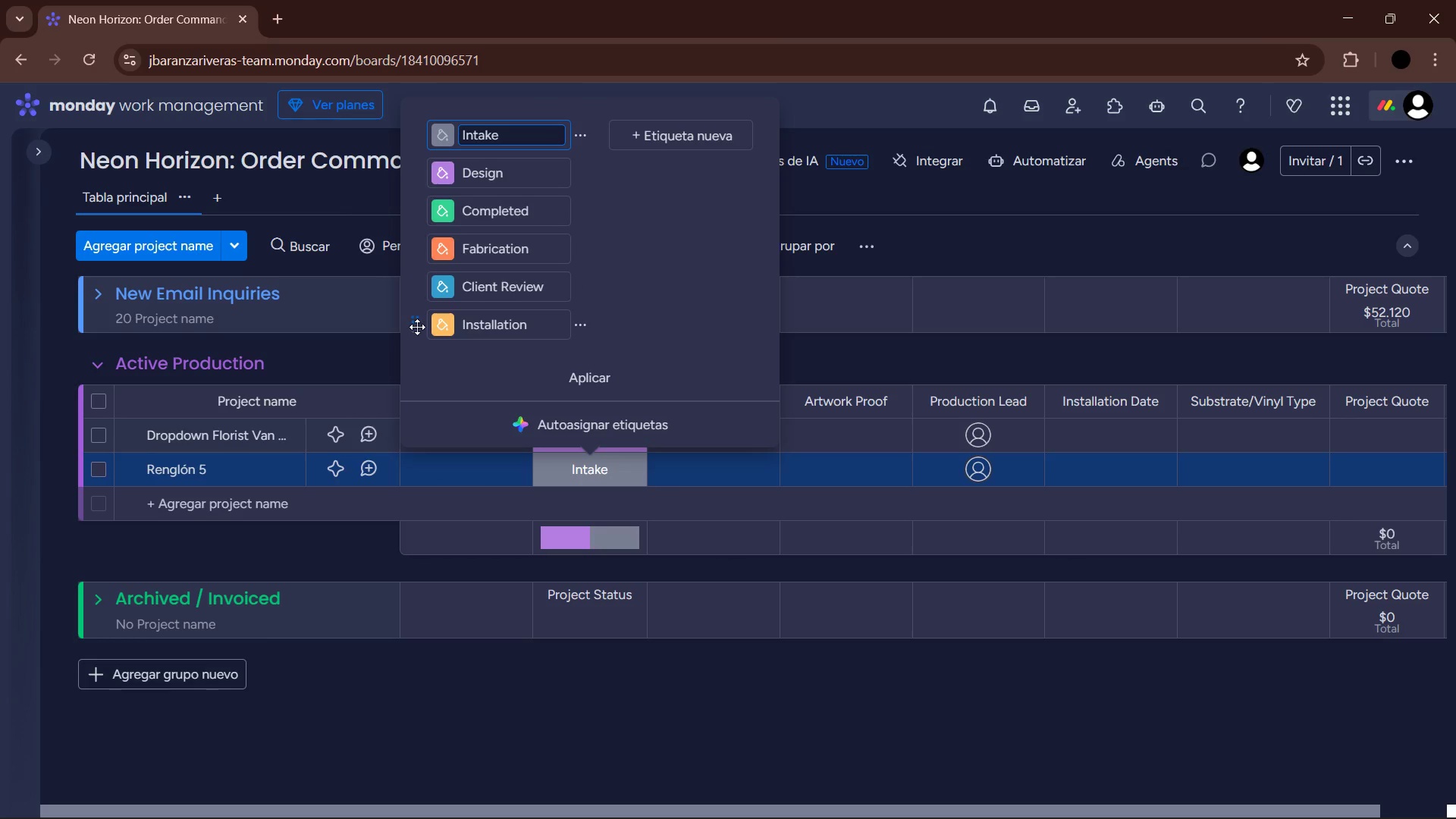 
left_click_drag(start_coordinate=[417, 326], to_coordinate=[417, 277])
 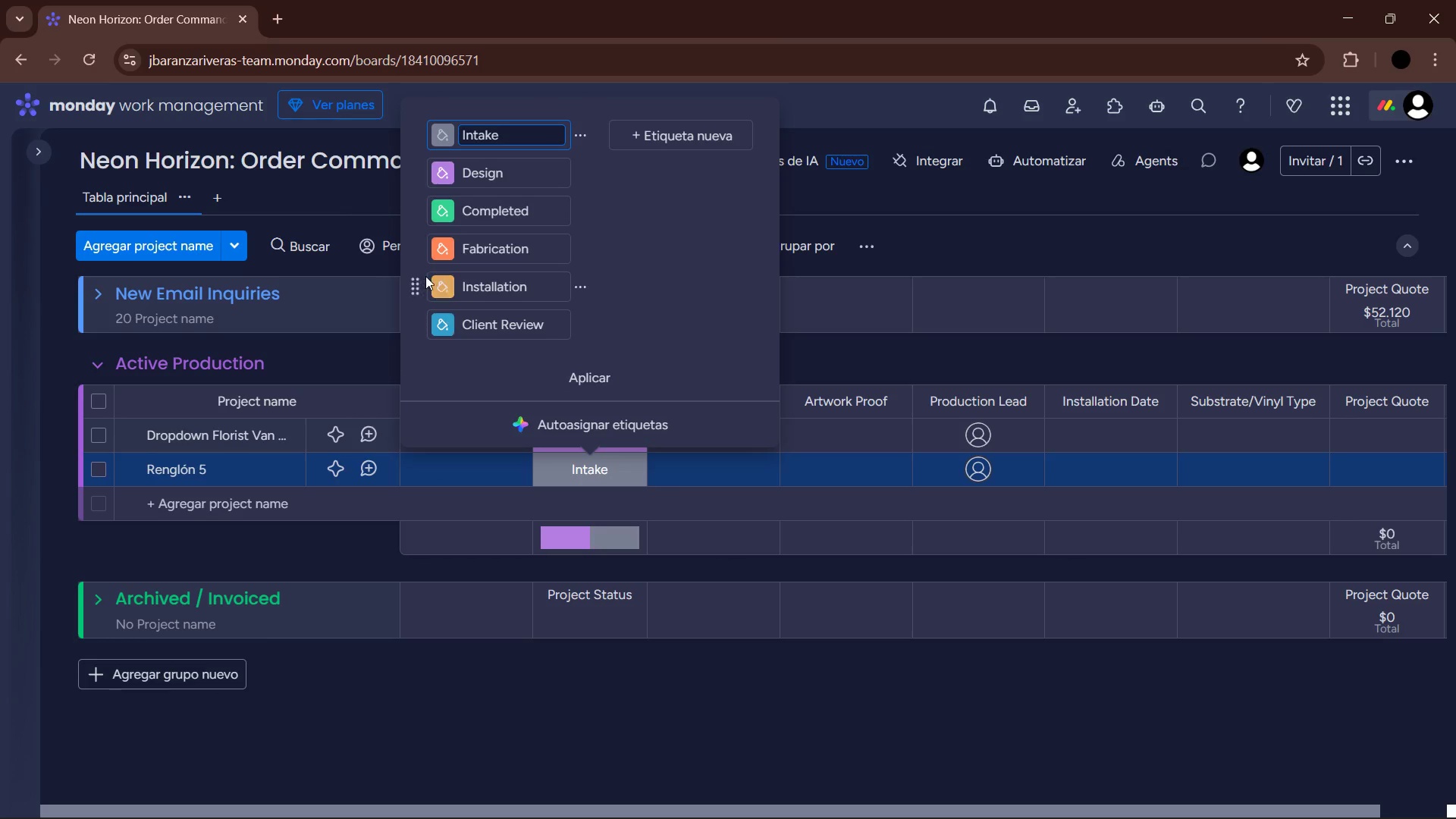 
left_click_drag(start_coordinate=[413, 206], to_coordinate=[410, 322])
 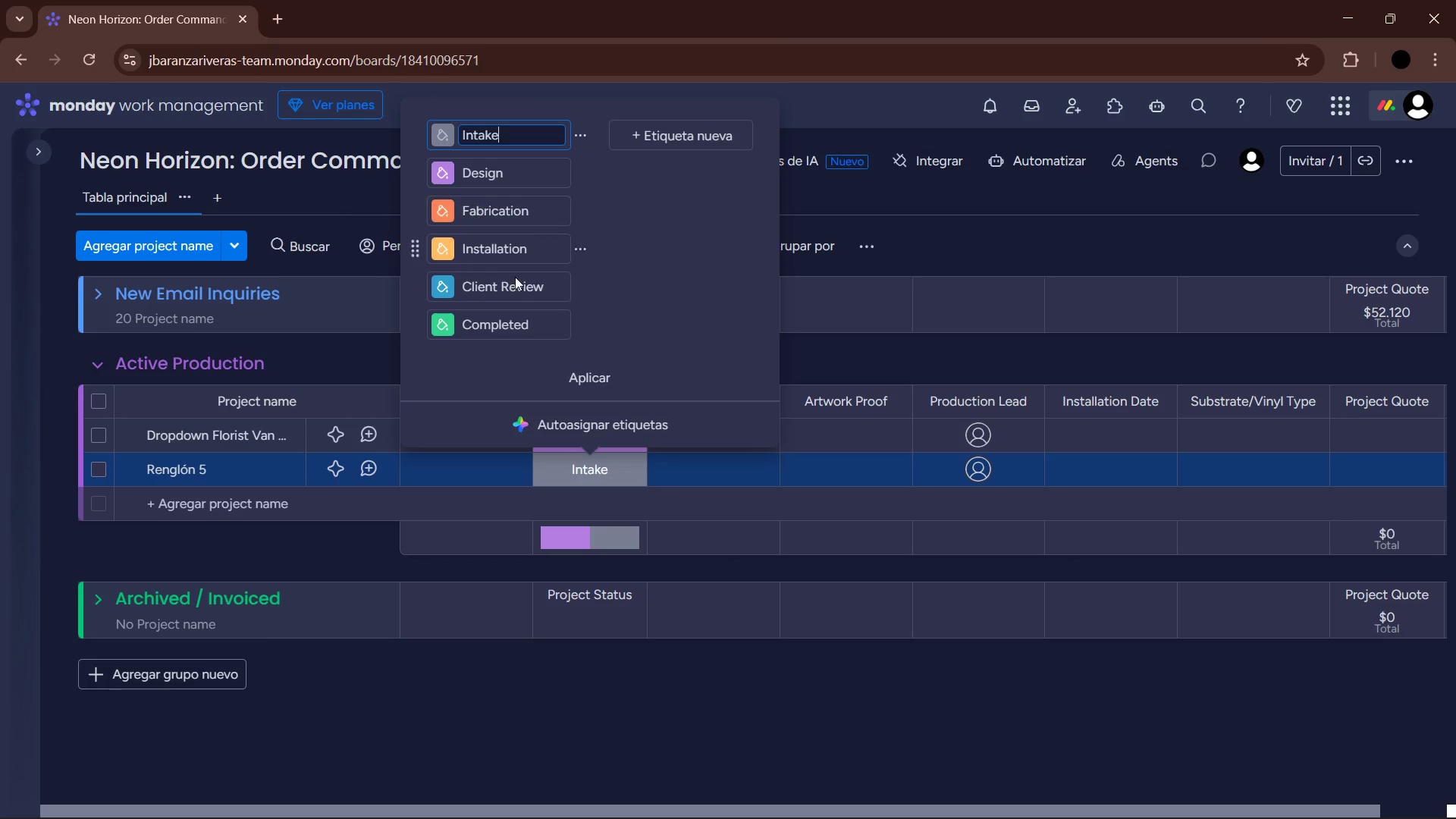 
left_click([588, 374])
 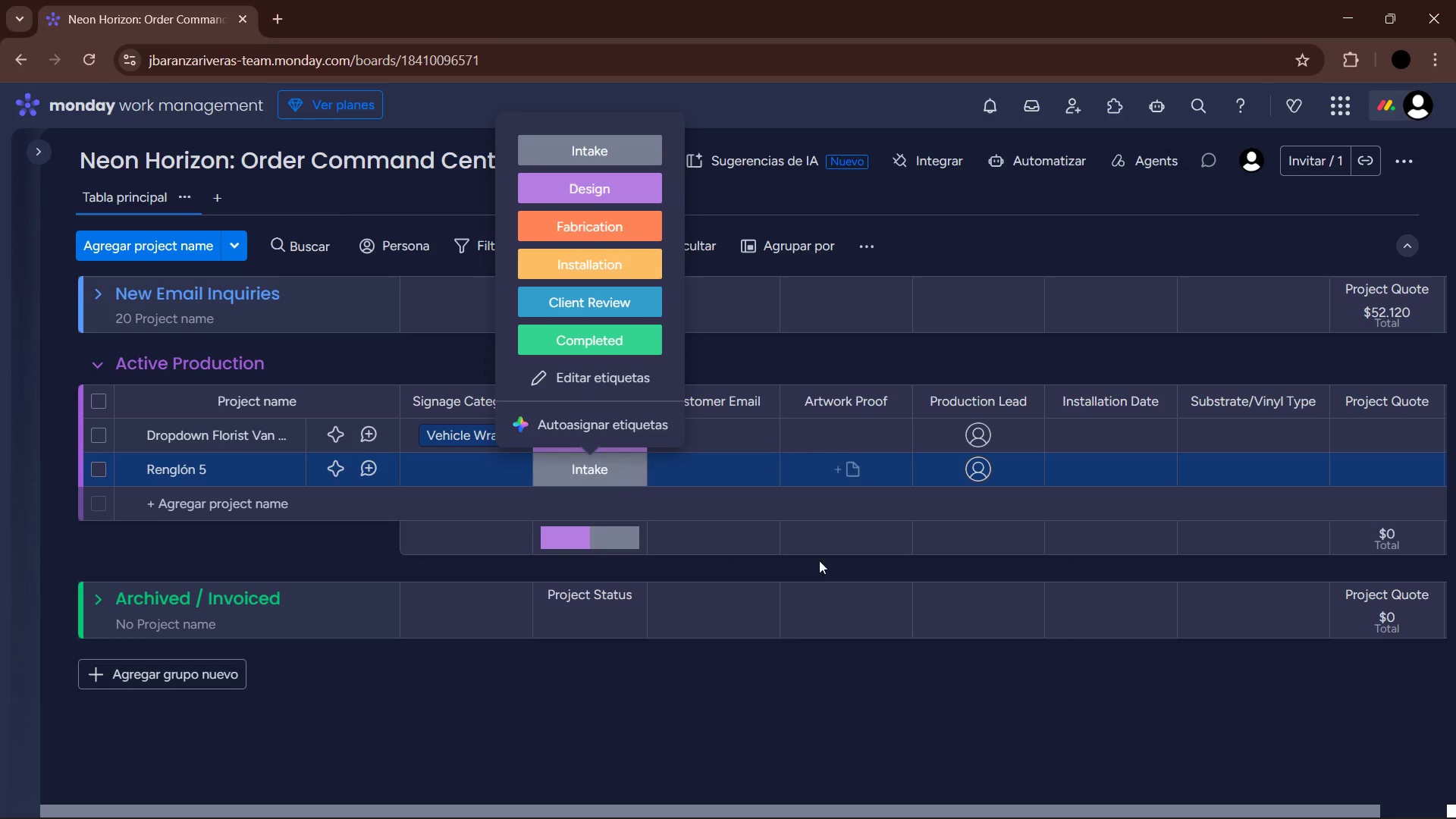 
left_click([737, 703])
 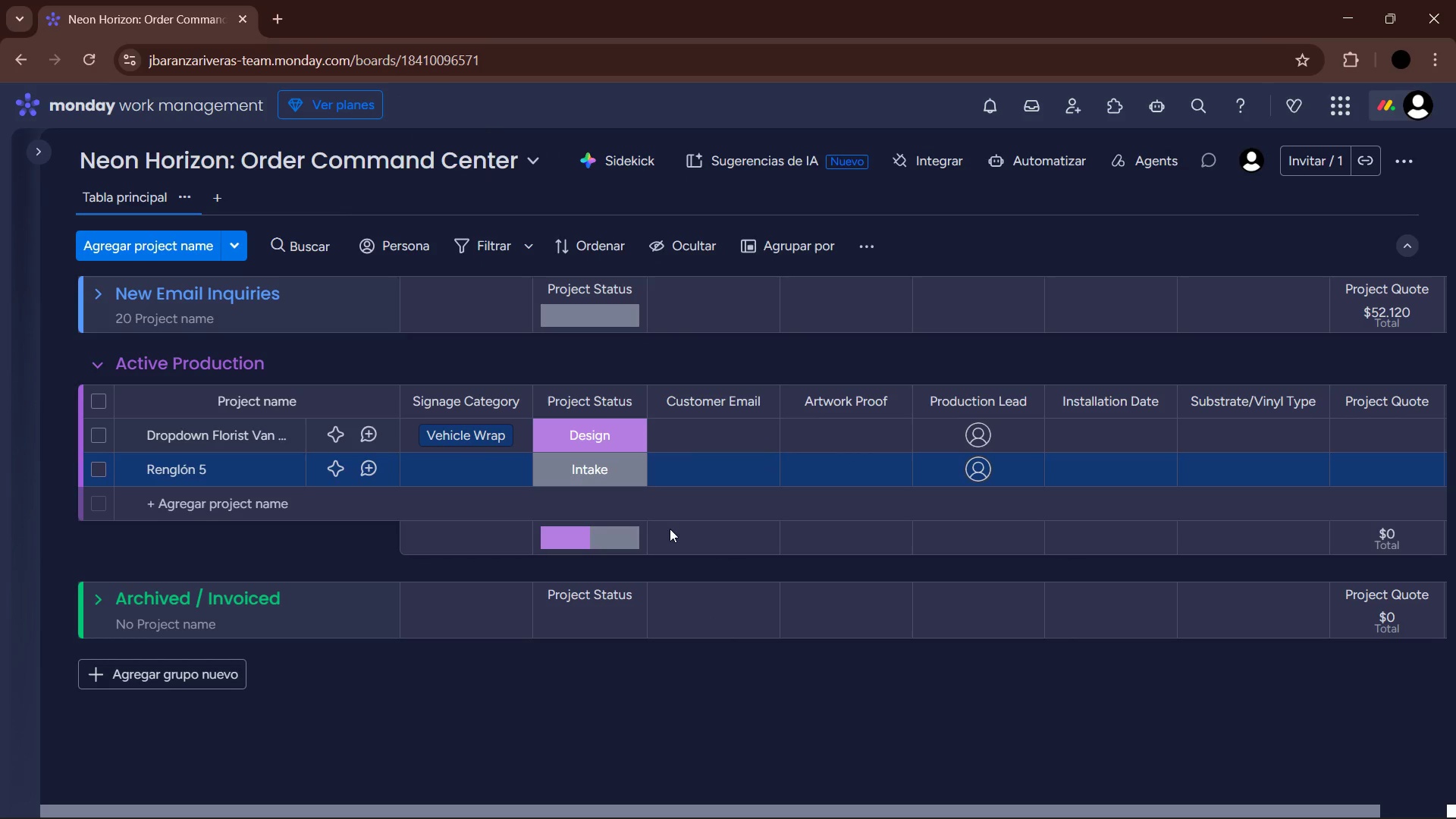 
left_click([596, 463])
 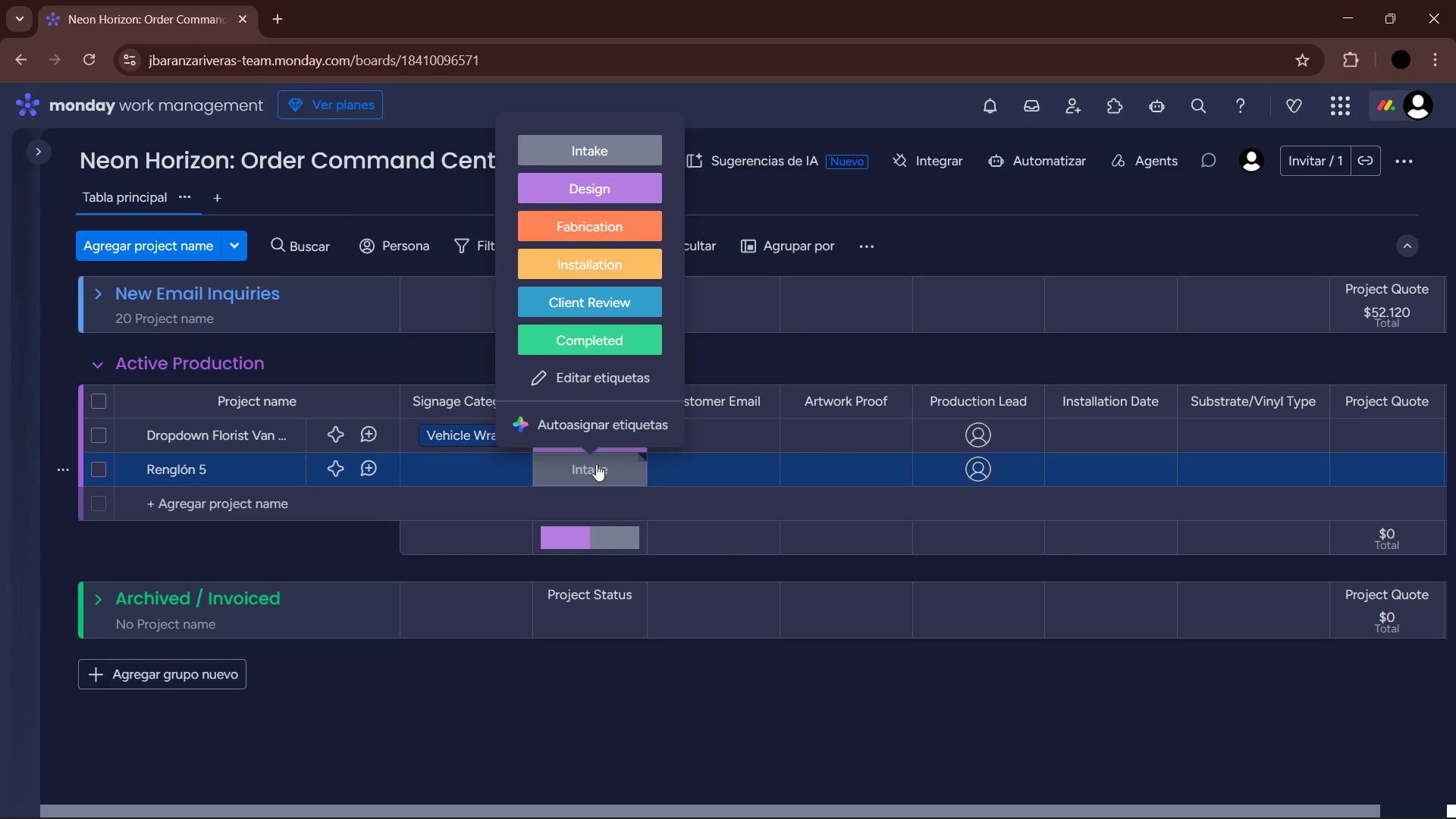 
left_click([708, 698])
 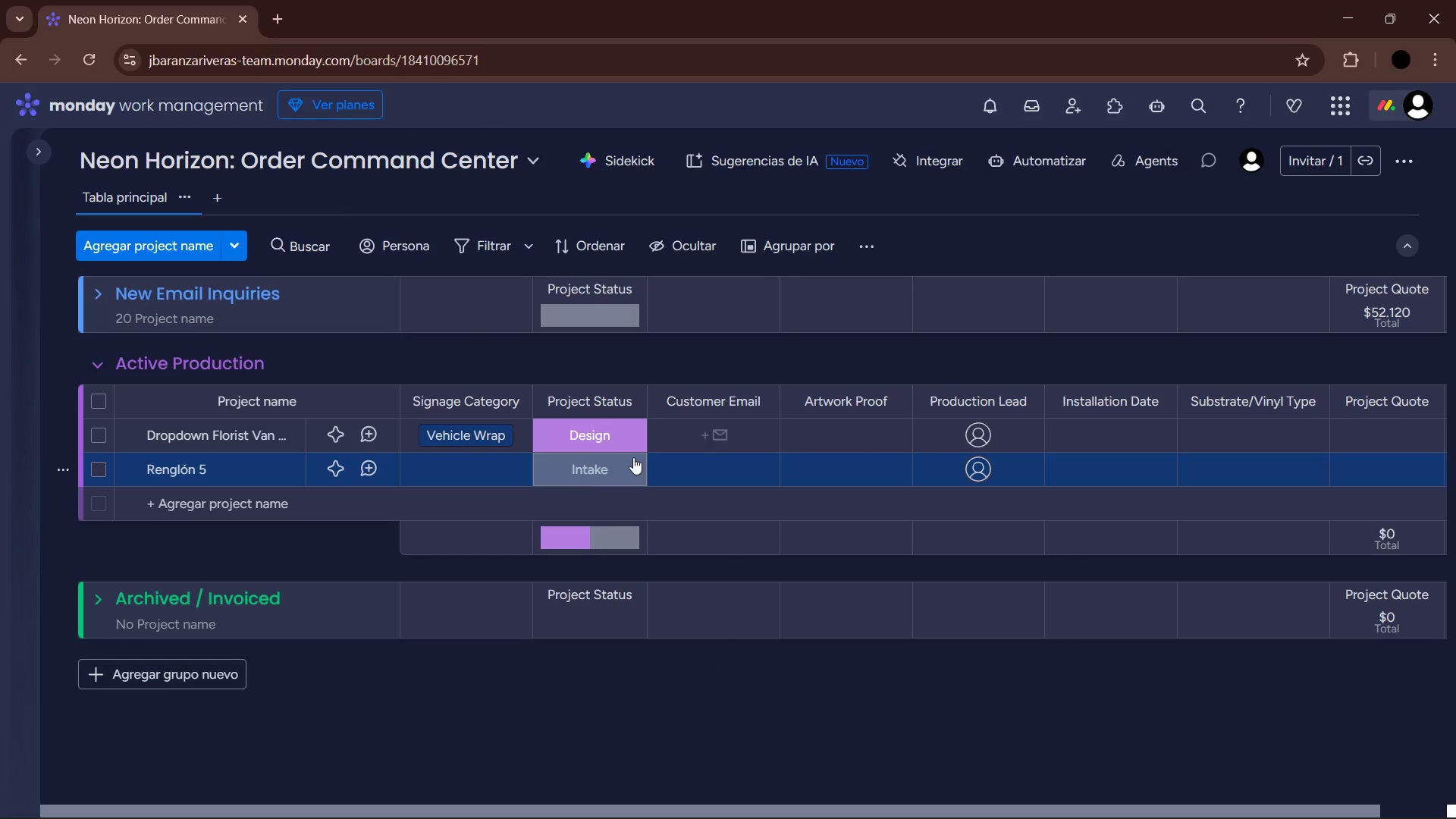 
mouse_move([670, 453])
 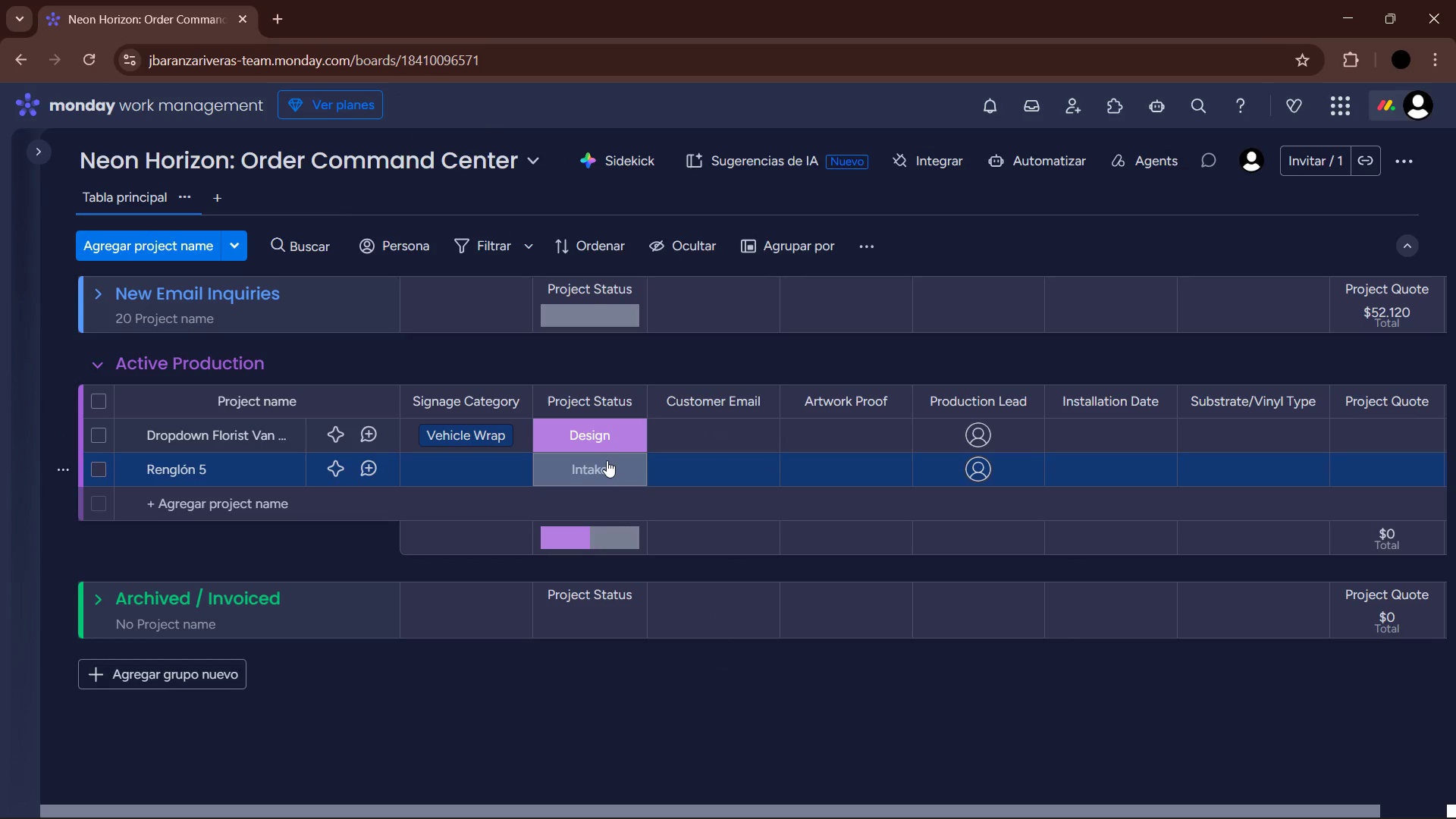 
left_click([605, 460])
 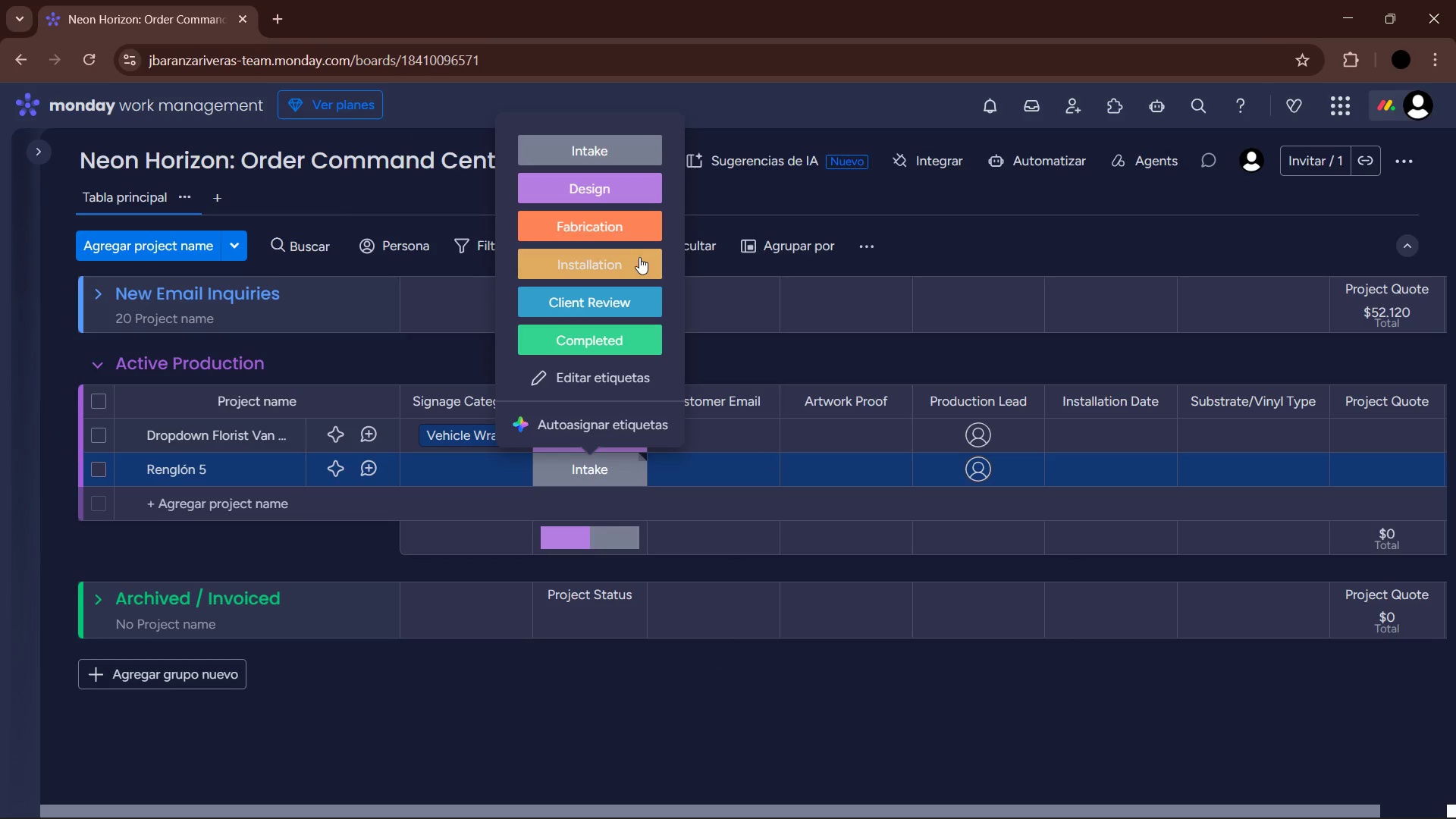 
left_click([633, 221])
 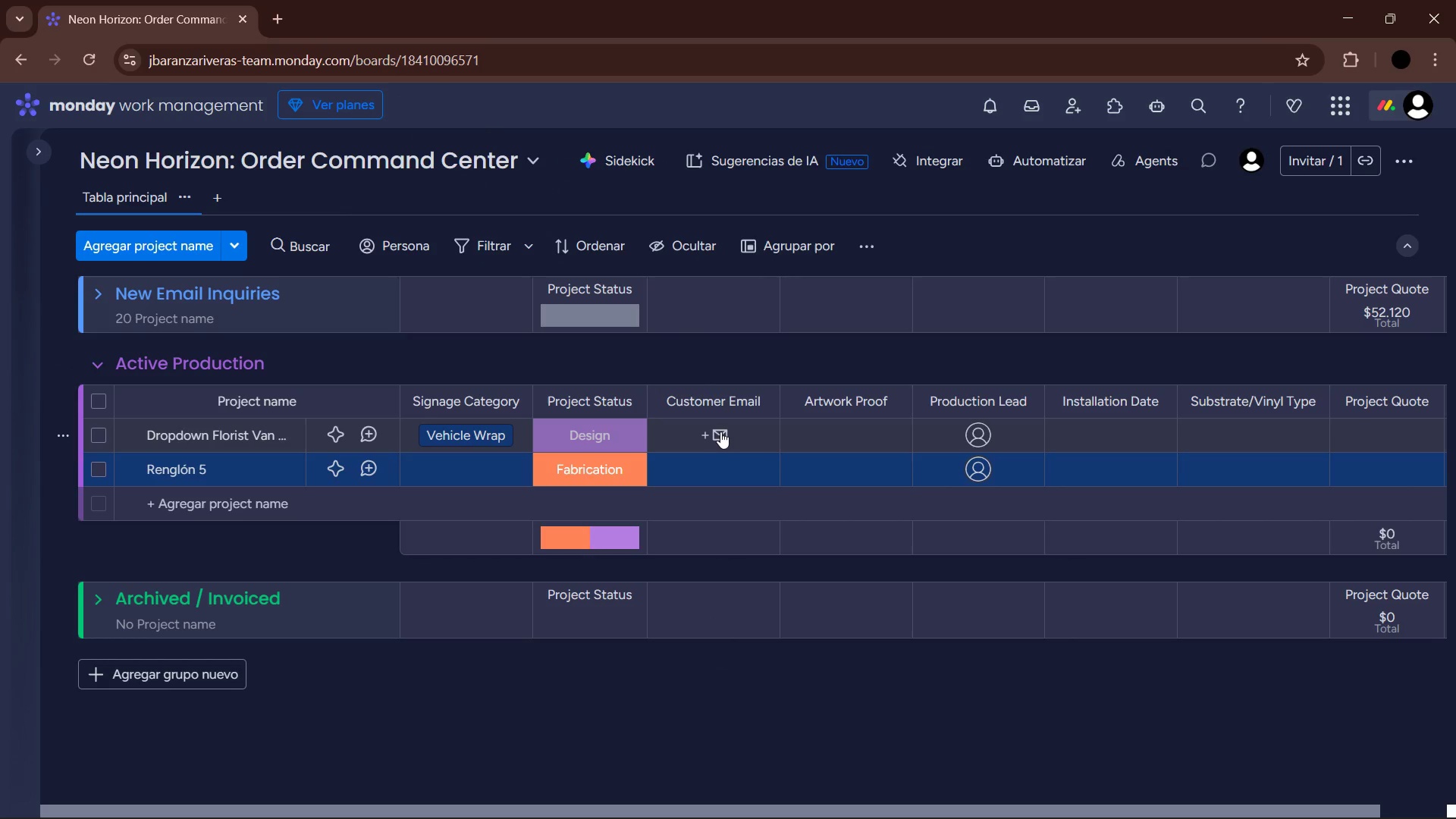 
left_click([720, 430])
 